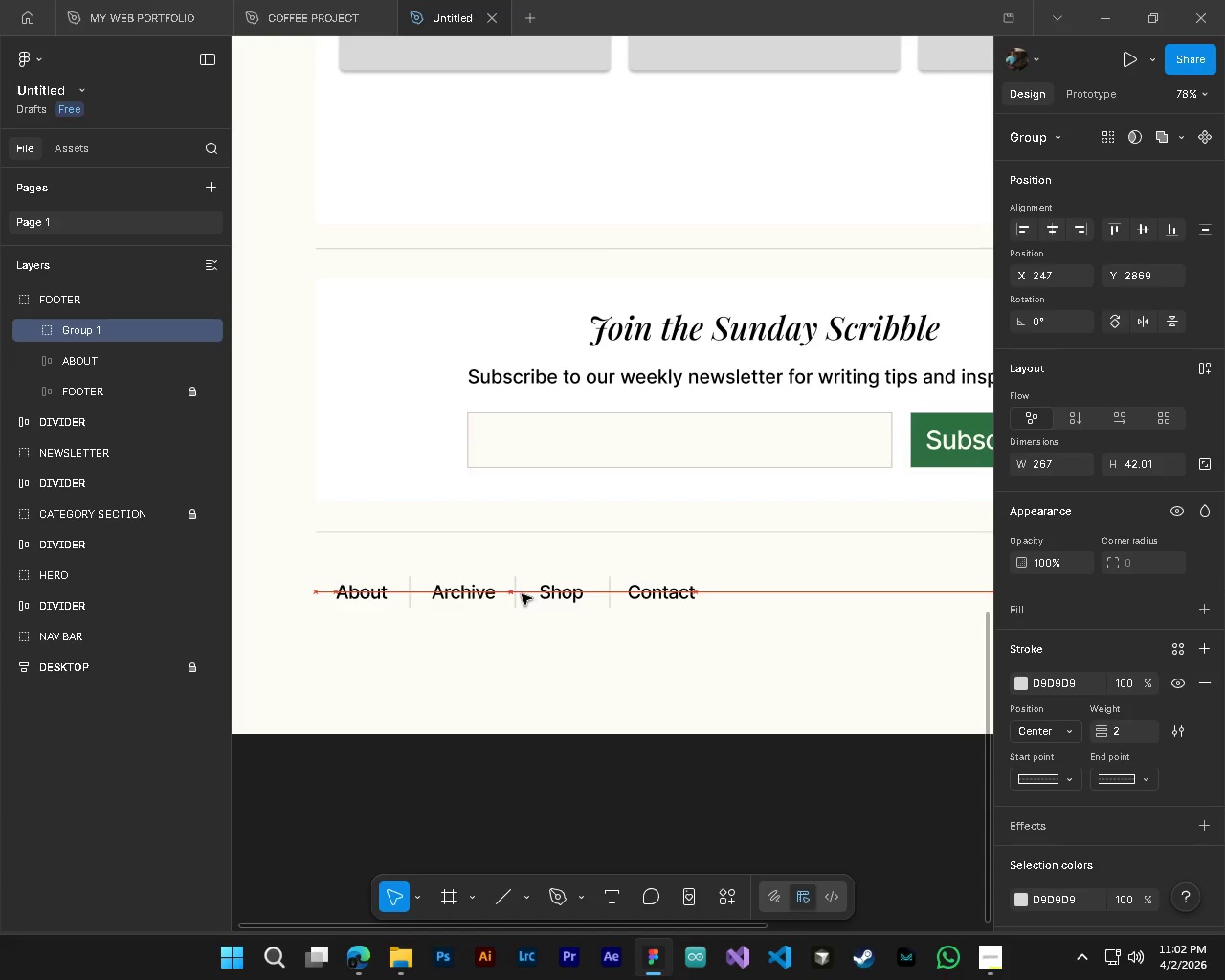 
left_click([553, 683])
 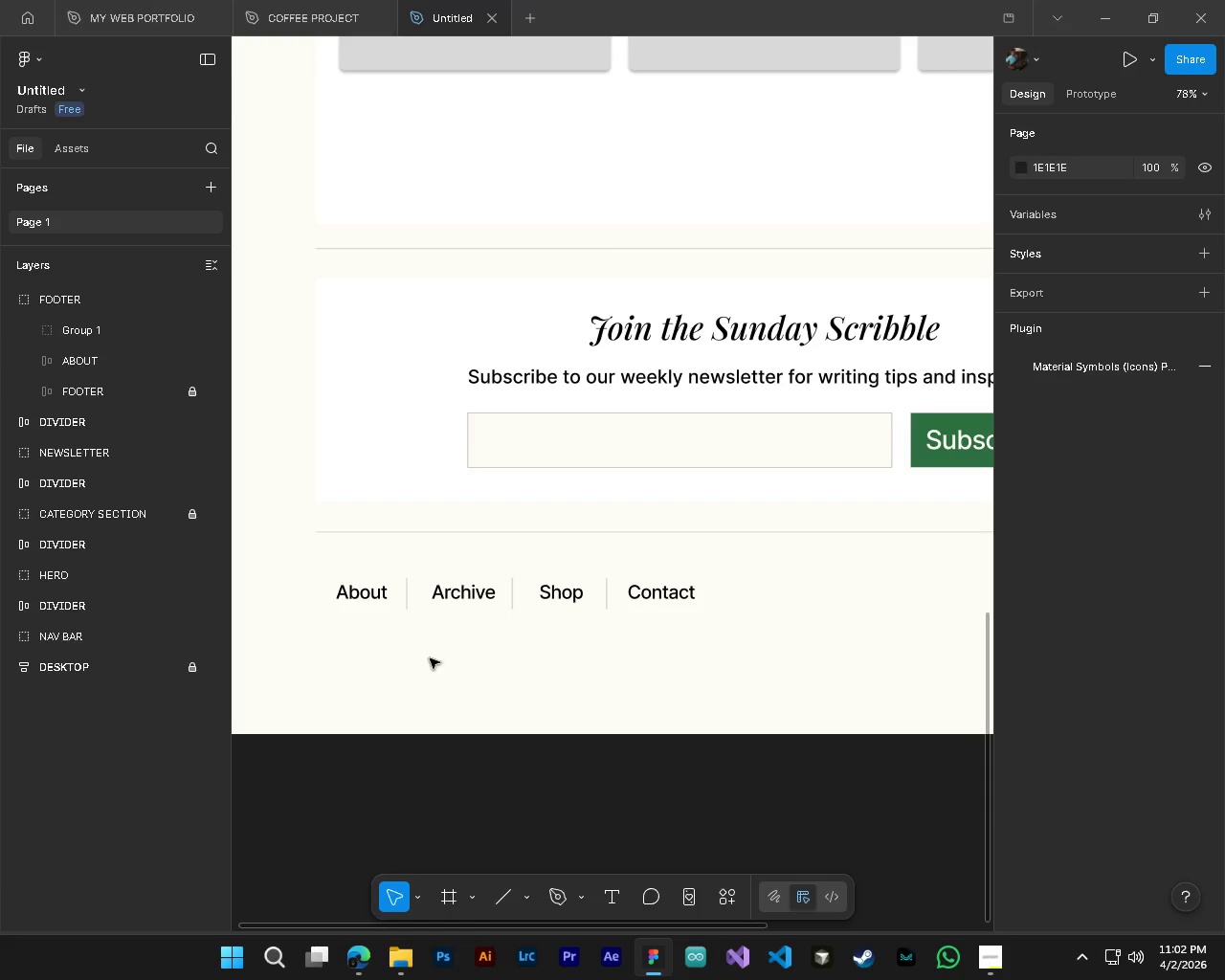 
hold_key(key=AltLeft, duration=1.5)
 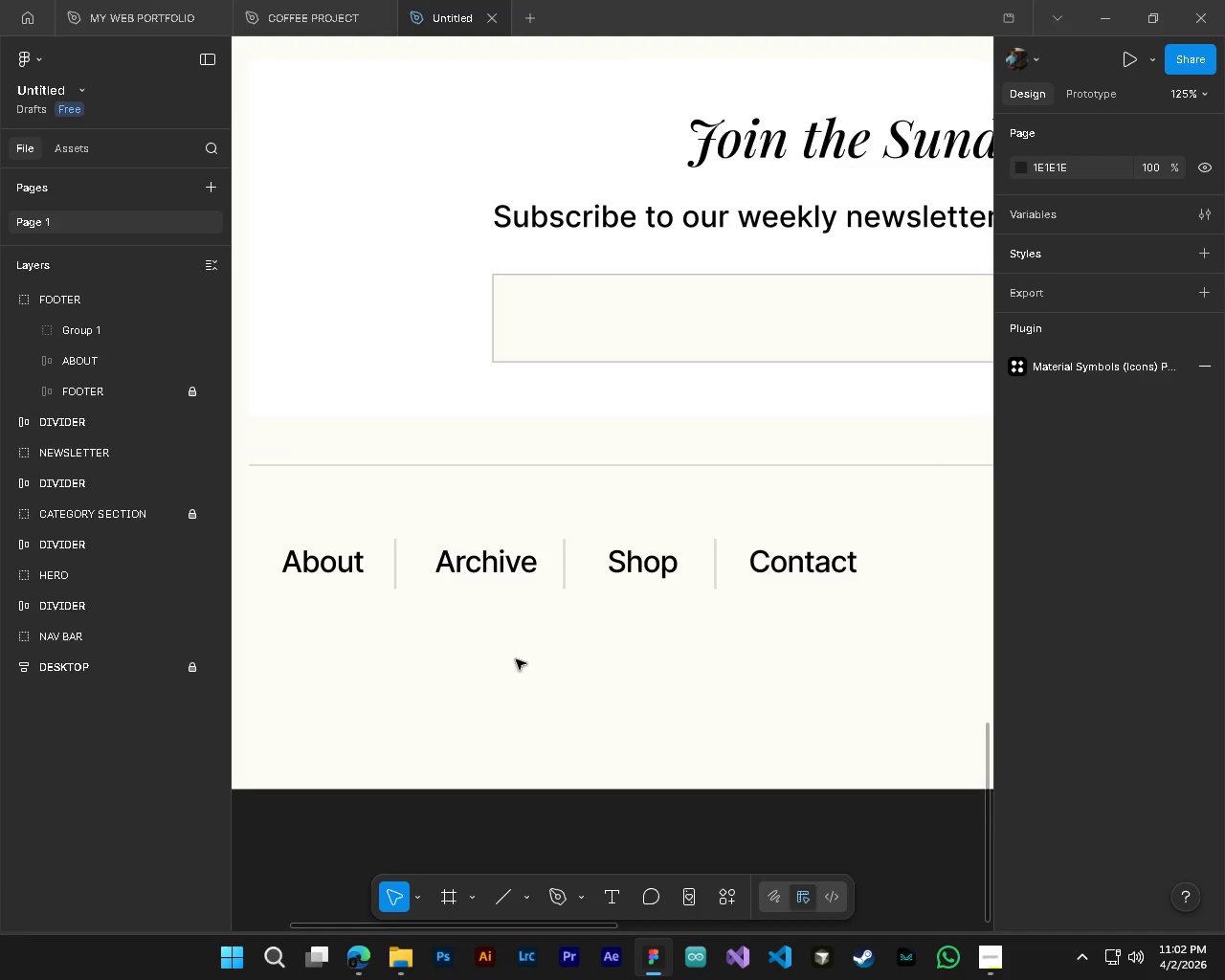 
hold_key(key=ControlLeft, duration=1.5)
 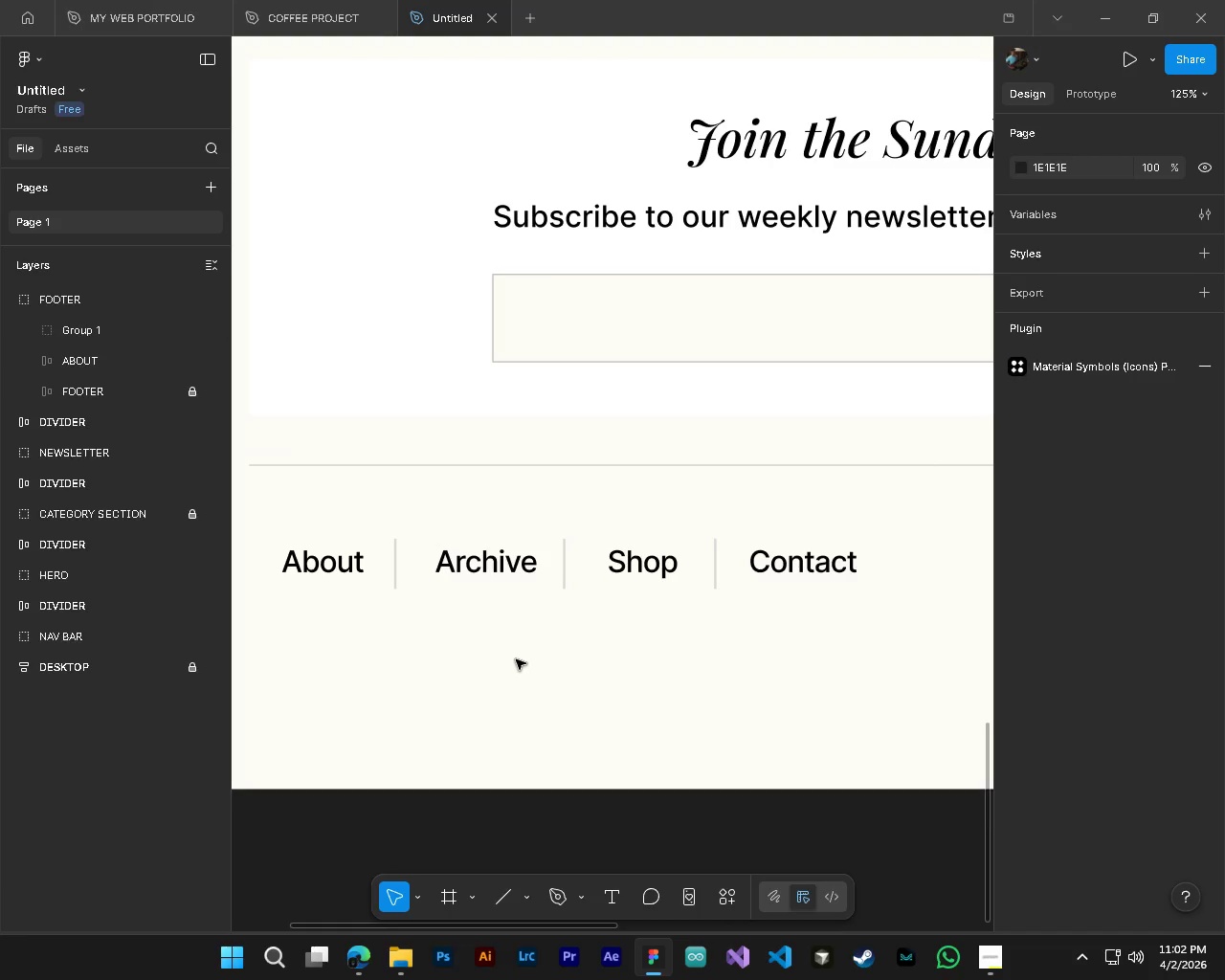 
hold_key(key=AltLeft, duration=1.51)
 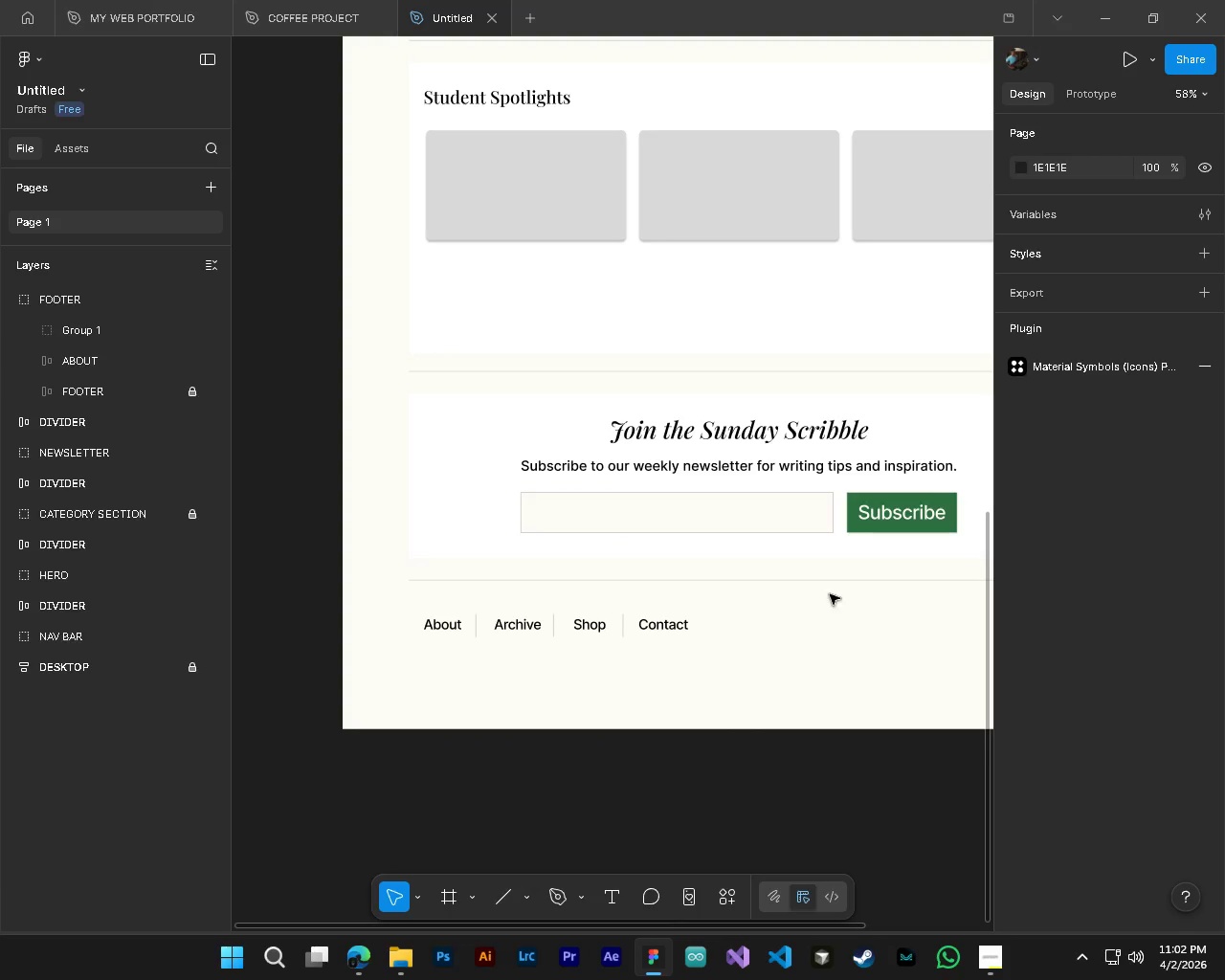 
hold_key(key=ControlLeft, duration=1.51)
 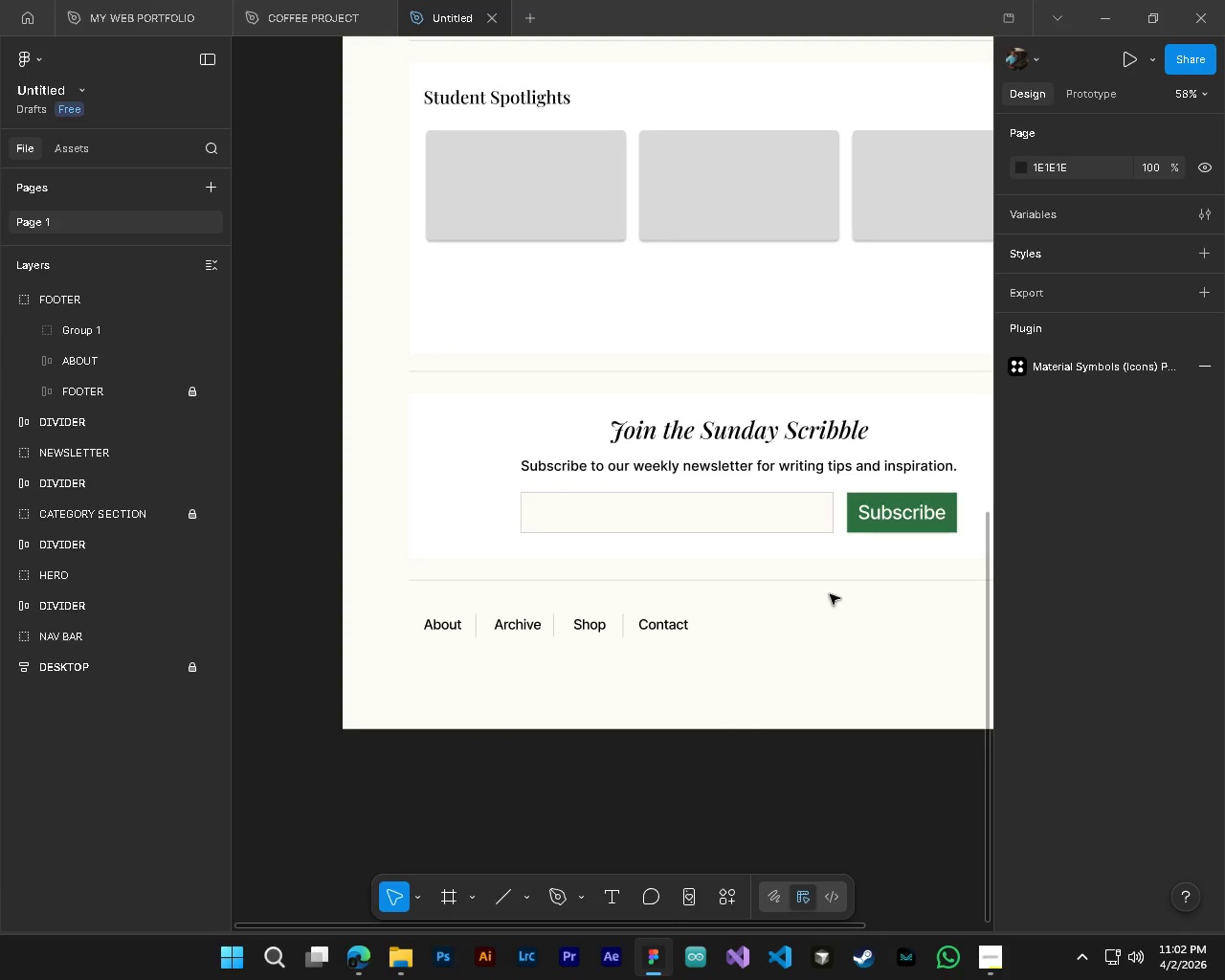 
scroll: coordinate [426, 640], scroll_direction: up, amount: 4.0
 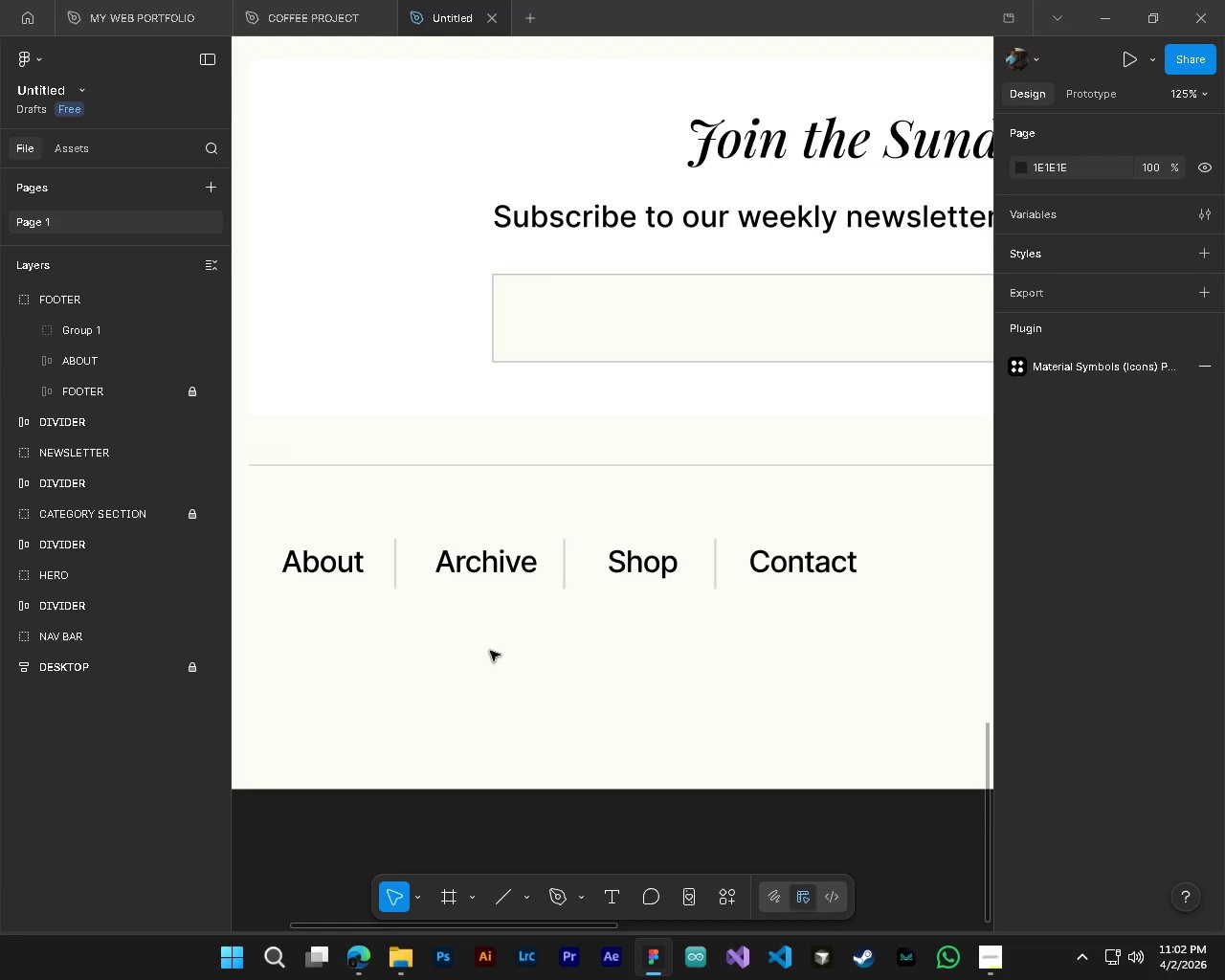 
left_click([96, 397])
 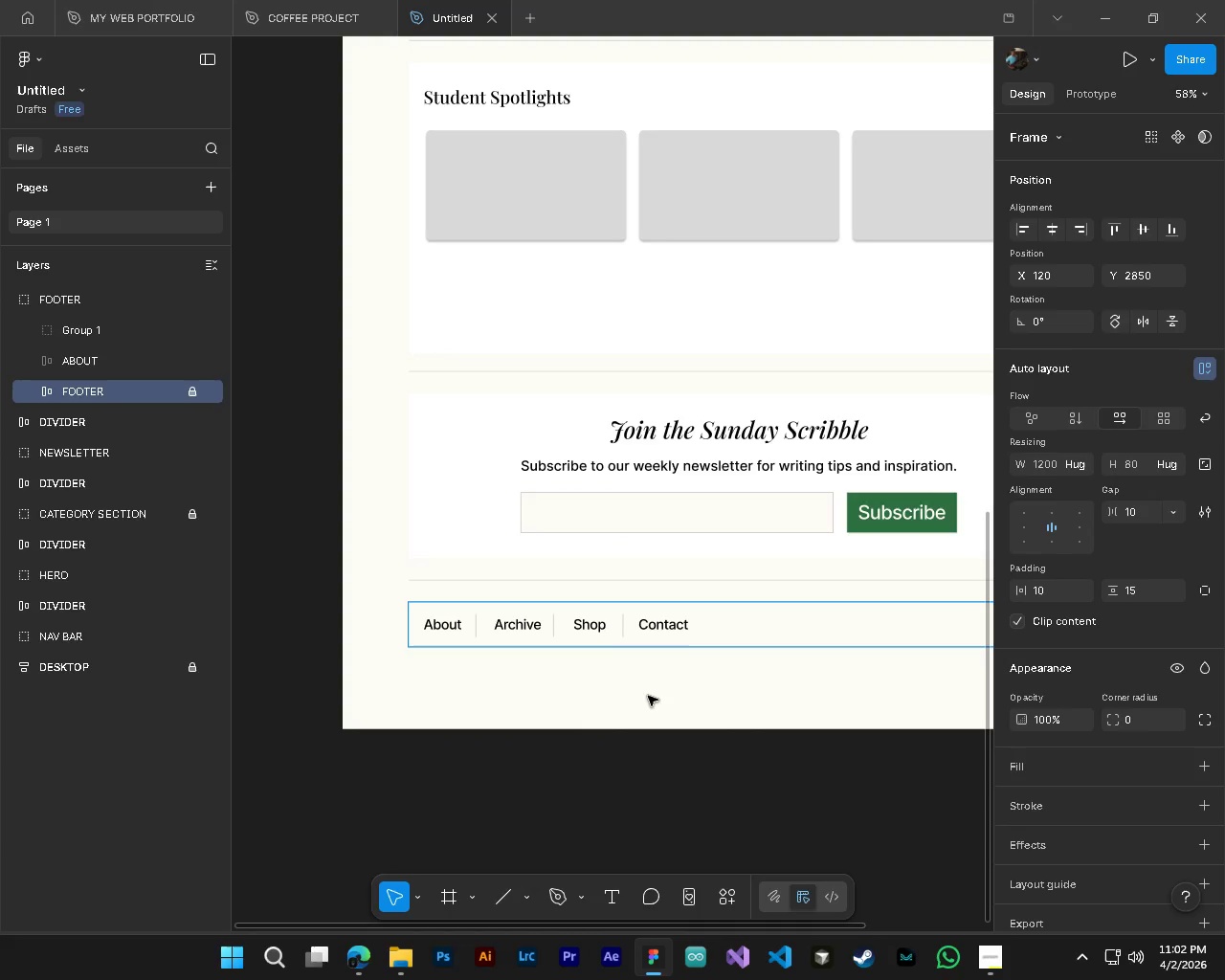 
scroll: coordinate [574, 700], scroll_direction: down, amount: 7.0
 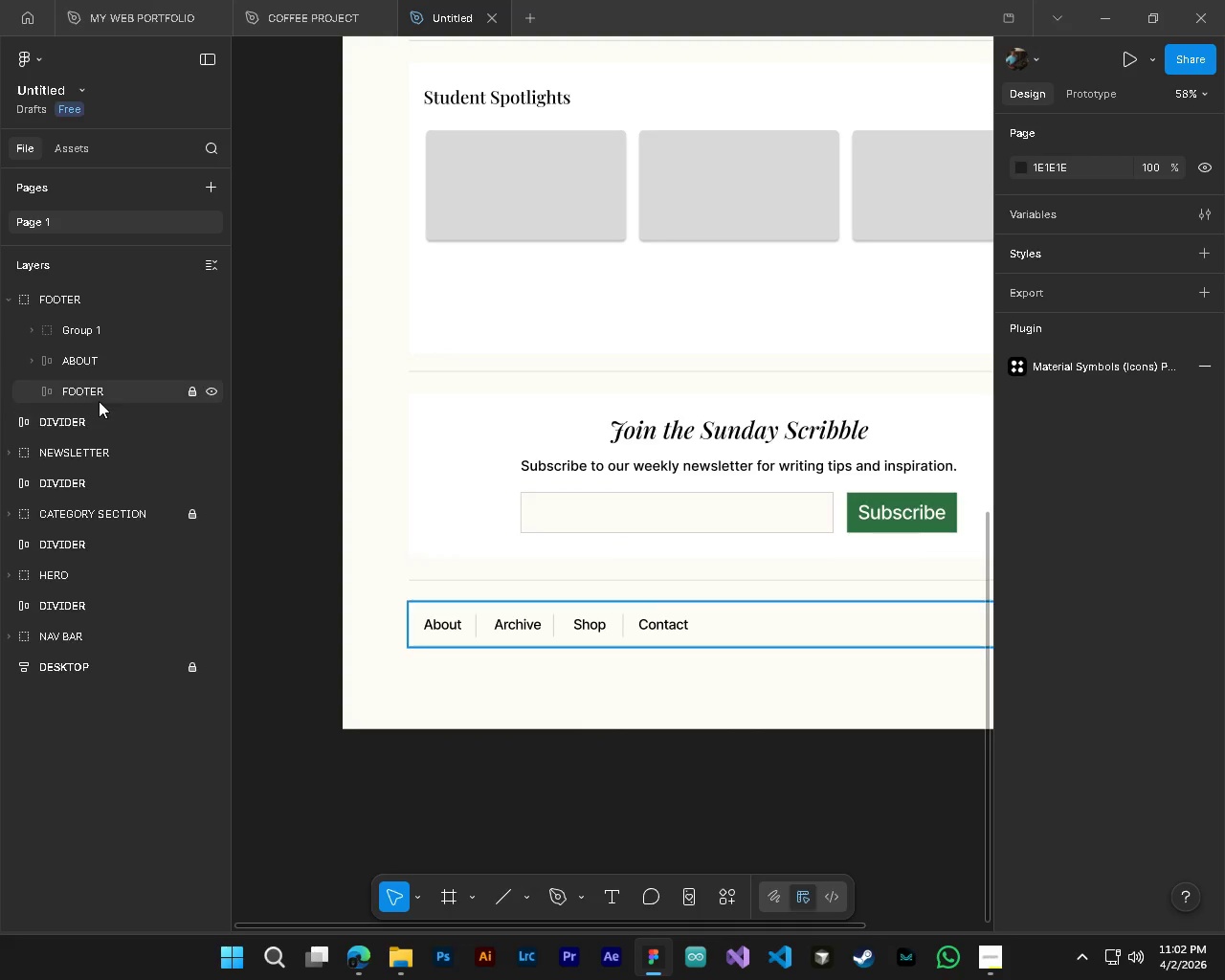 
wait(11.09)
 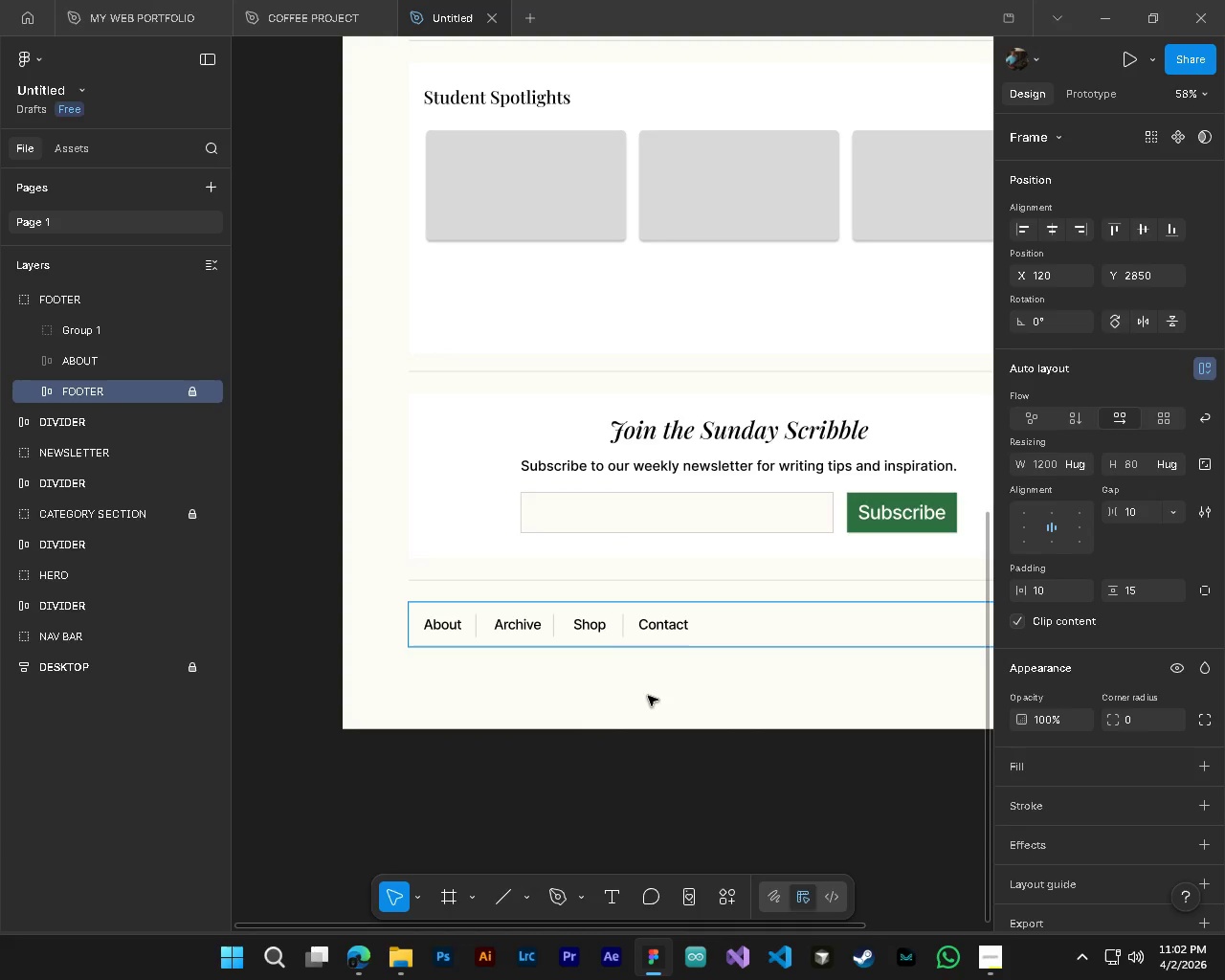 
hold_key(key=ShiftLeft, duration=0.34)
 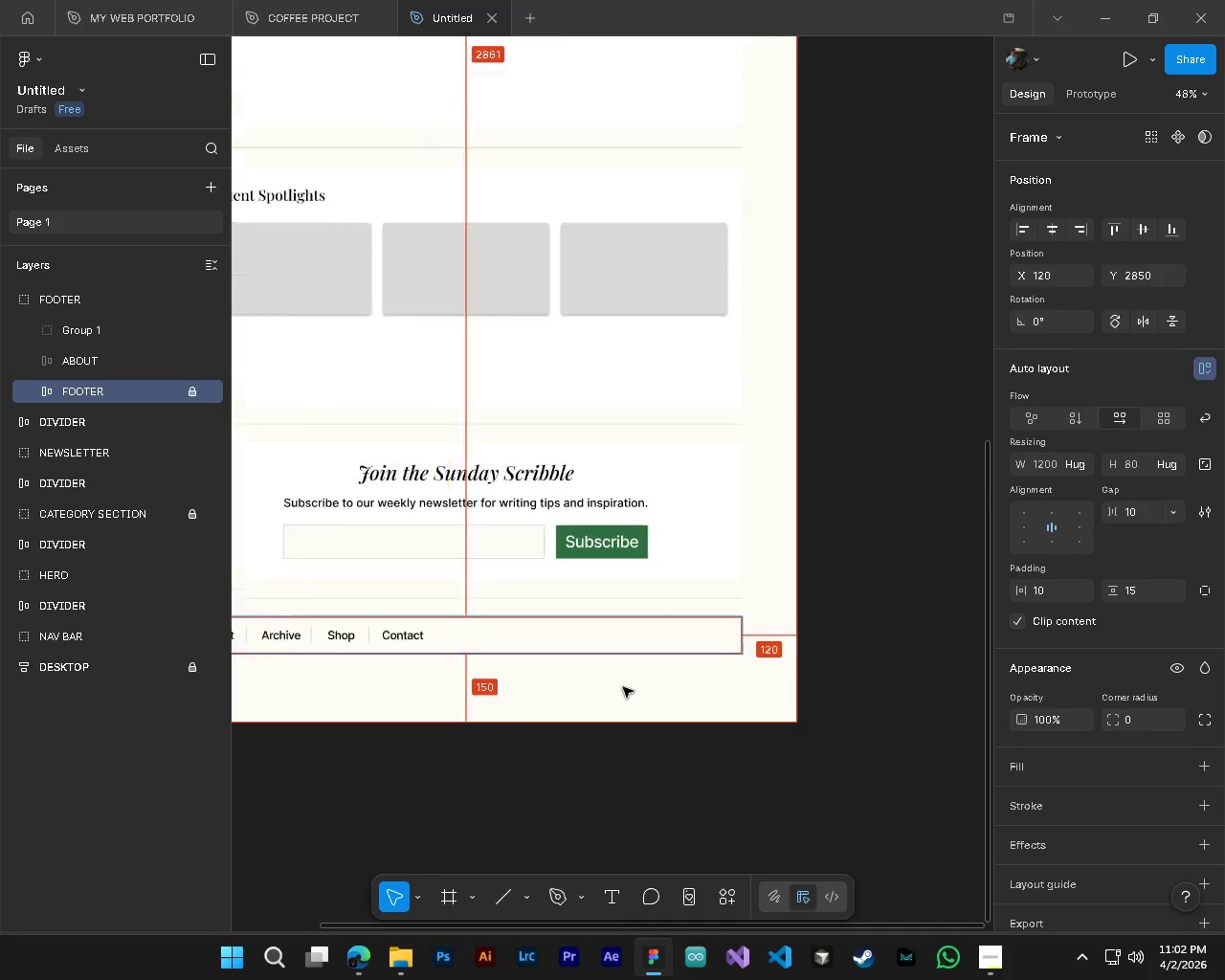 
hold_key(key=AltLeft, duration=0.47)
 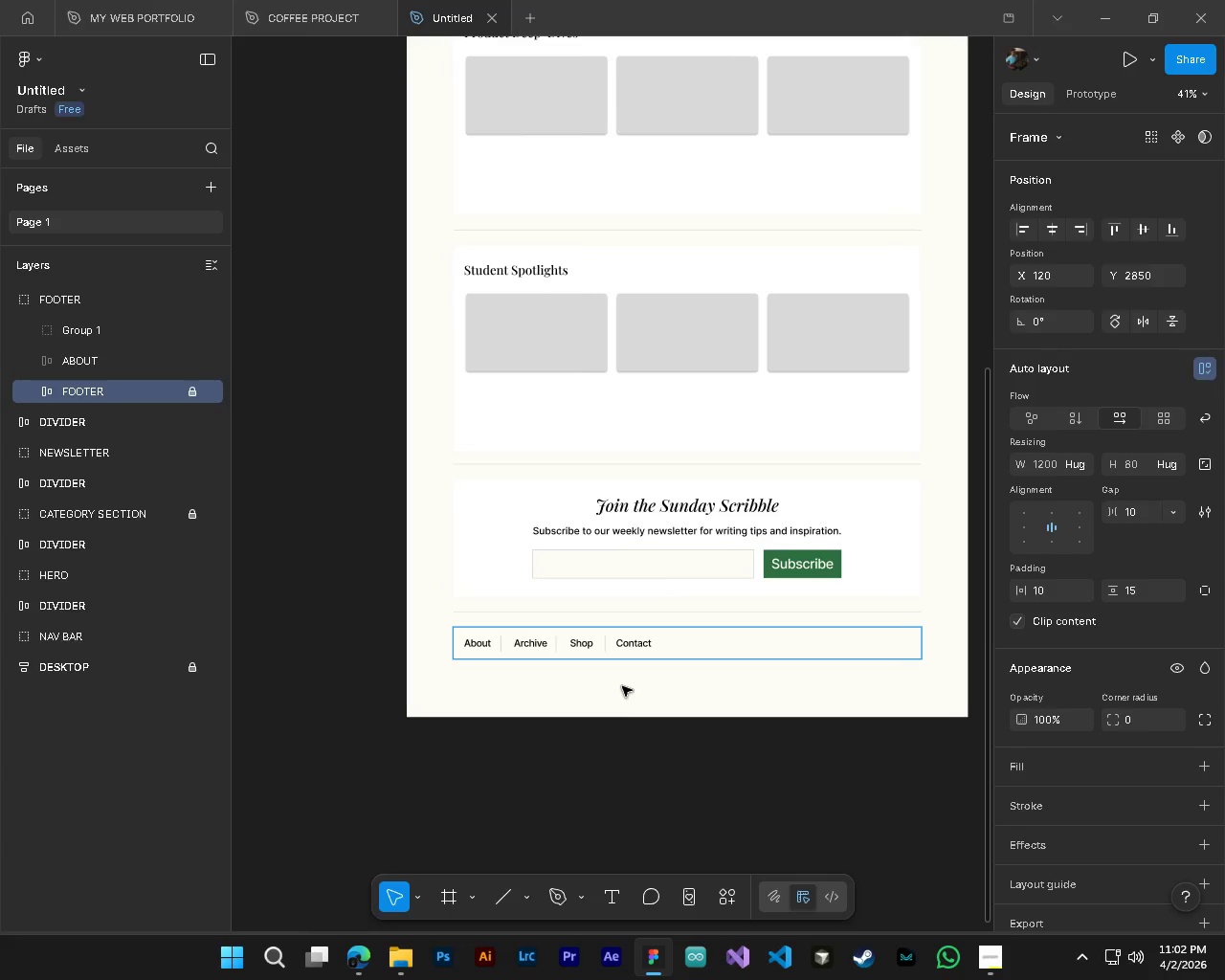 
hold_key(key=ControlLeft, duration=0.47)
 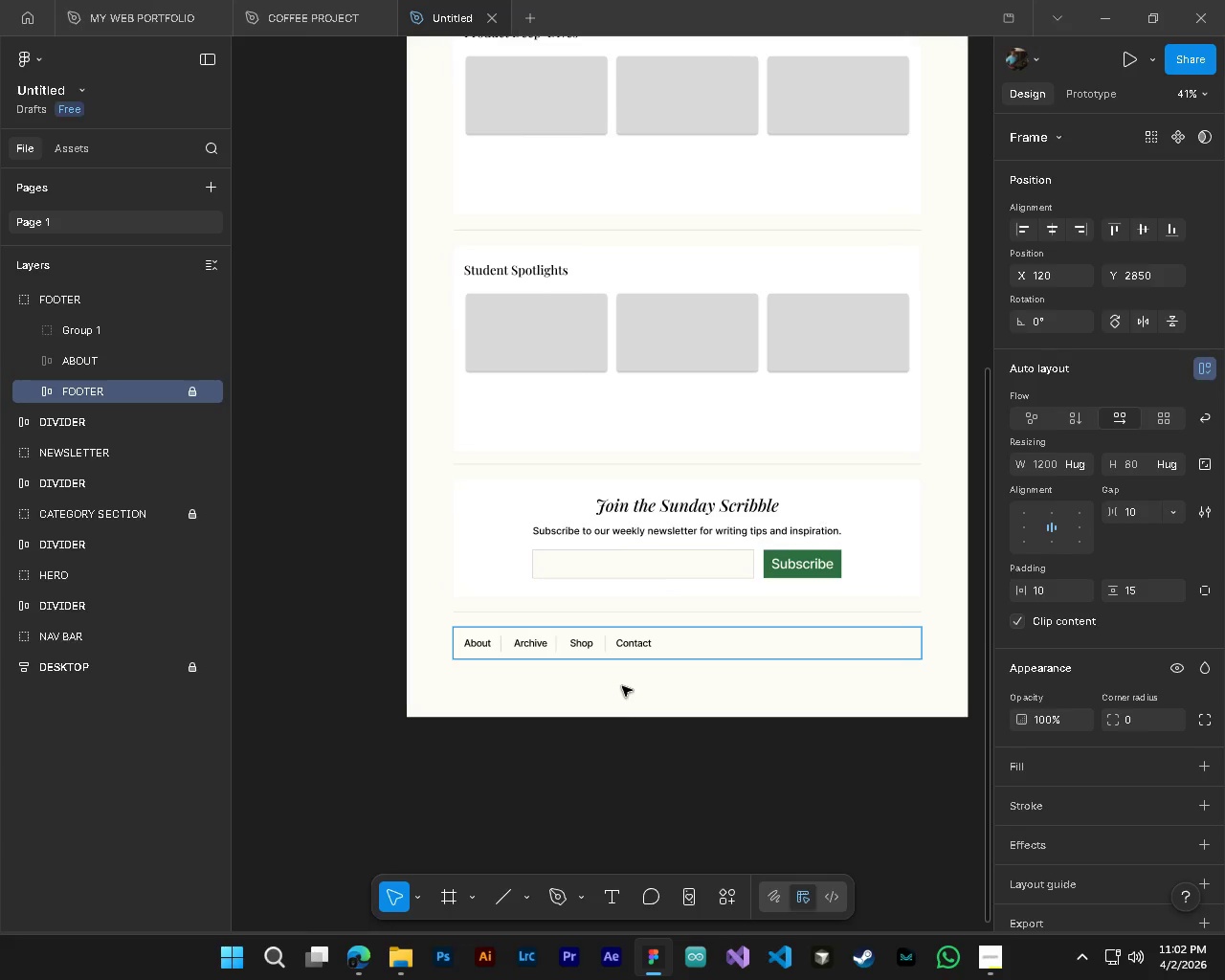 
key(Shift+ShiftLeft)
 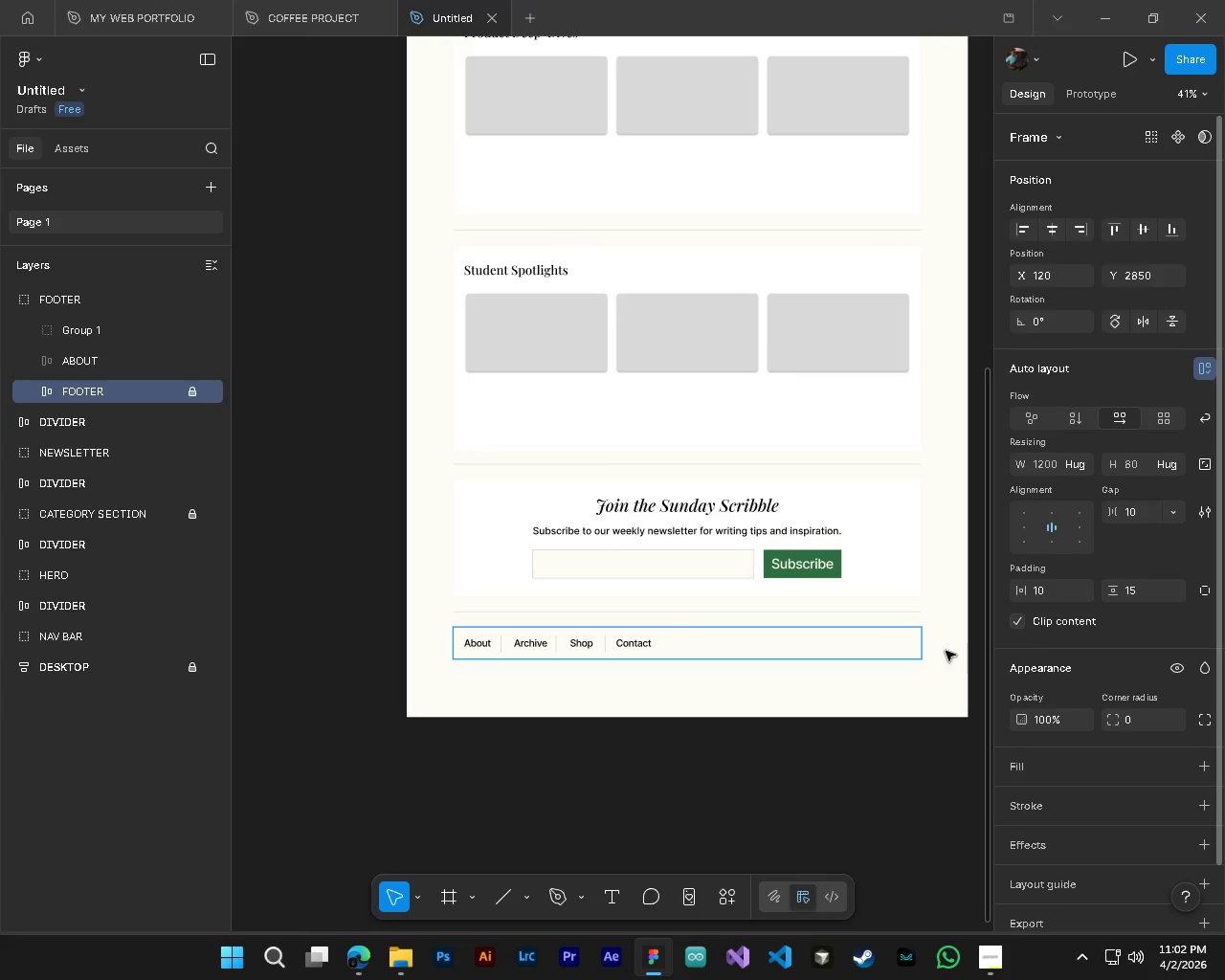 
scroll: coordinate [648, 694], scroll_direction: down, amount: 5.0
 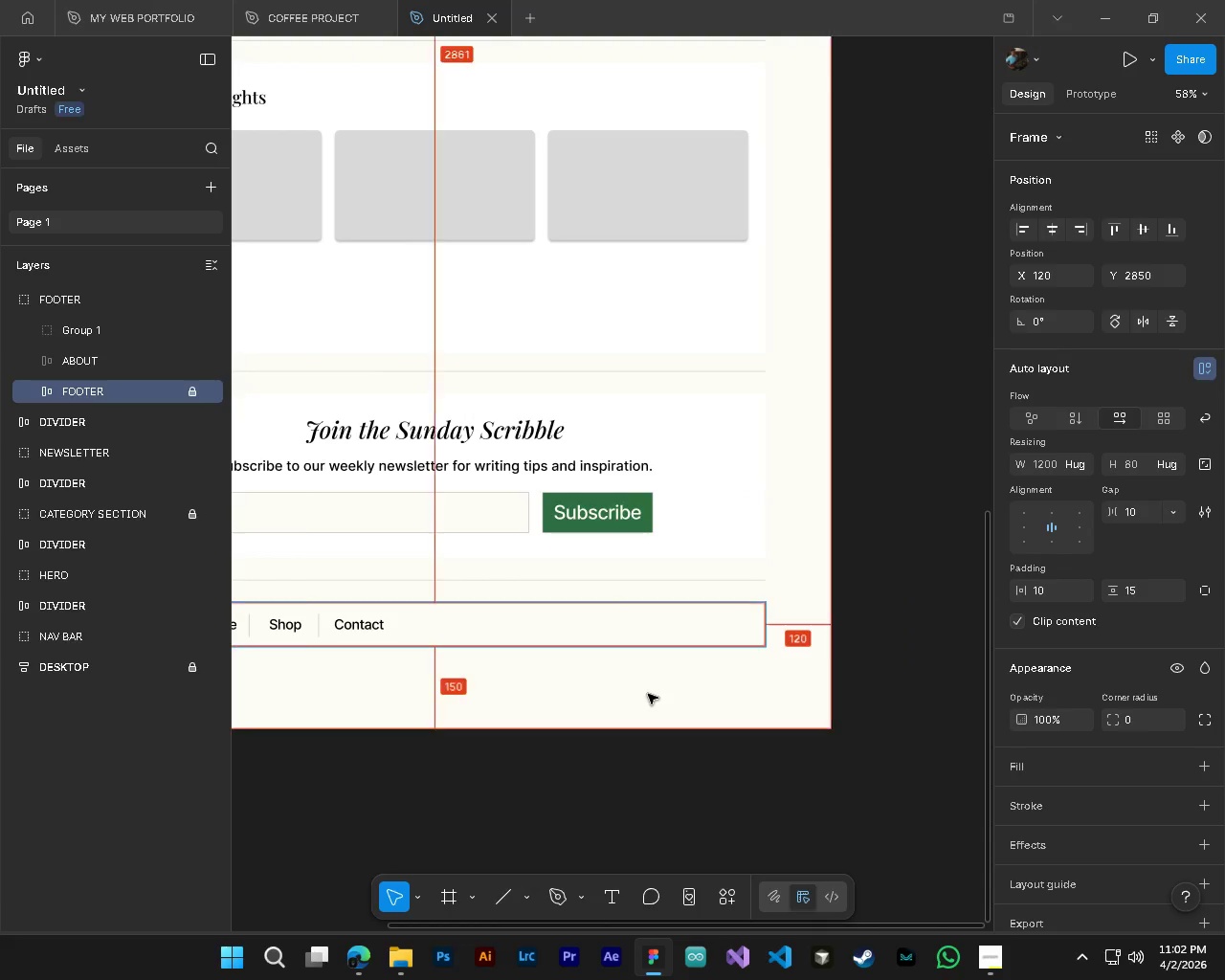 
left_click([736, 704])
 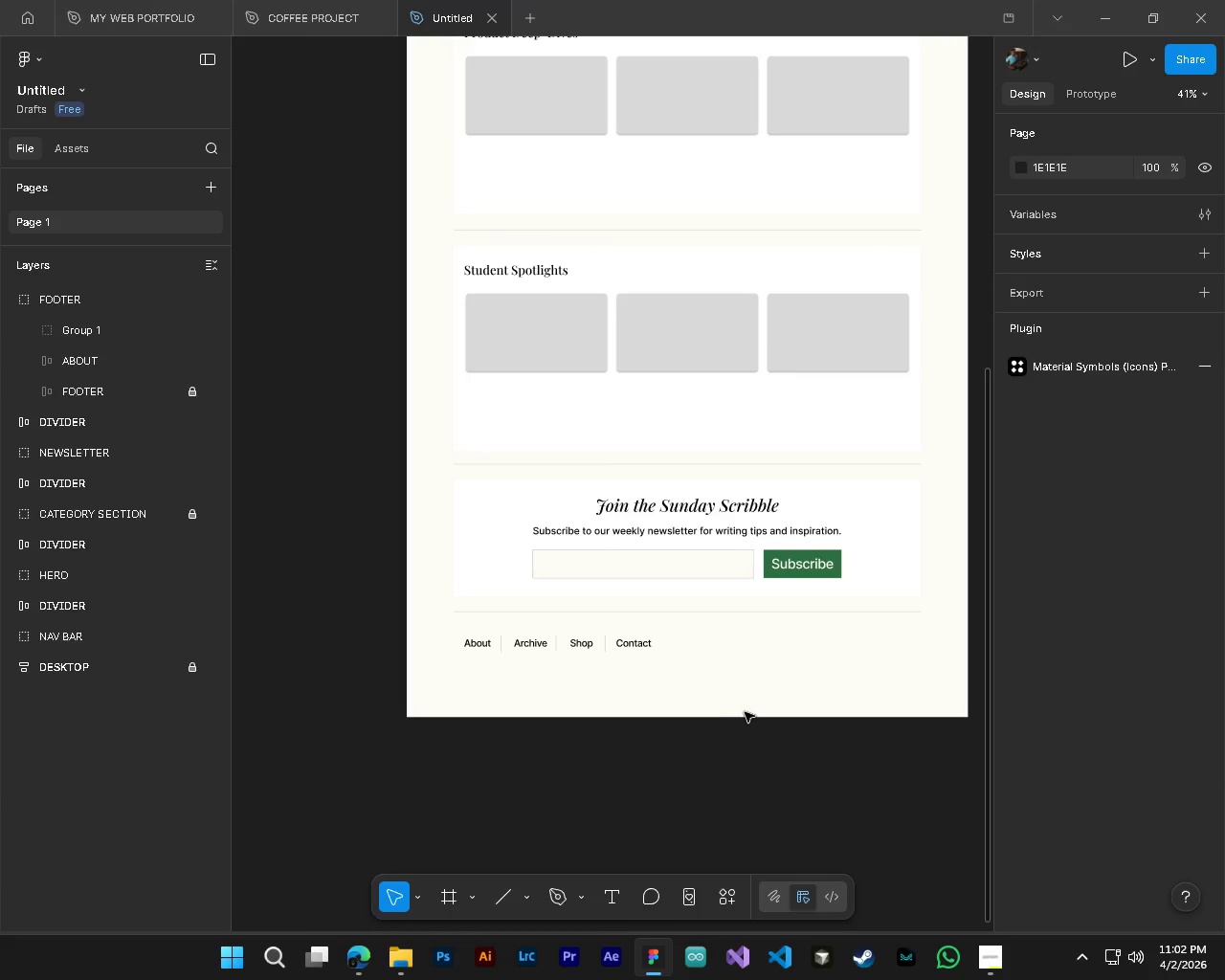 
scroll: coordinate [623, 687], scroll_direction: up, amount: 1.0
 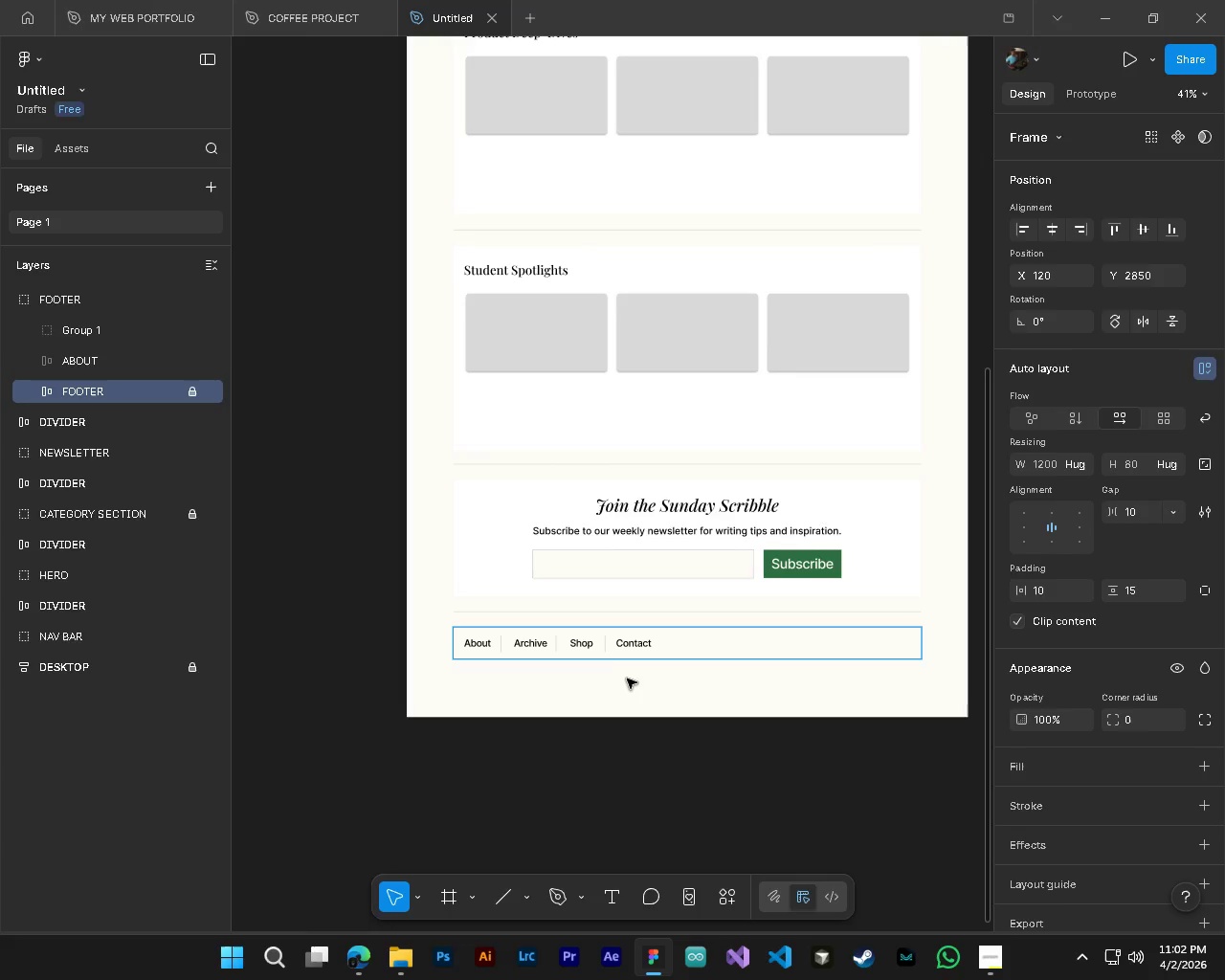 
hold_key(key=AltLeft, duration=1.09)
 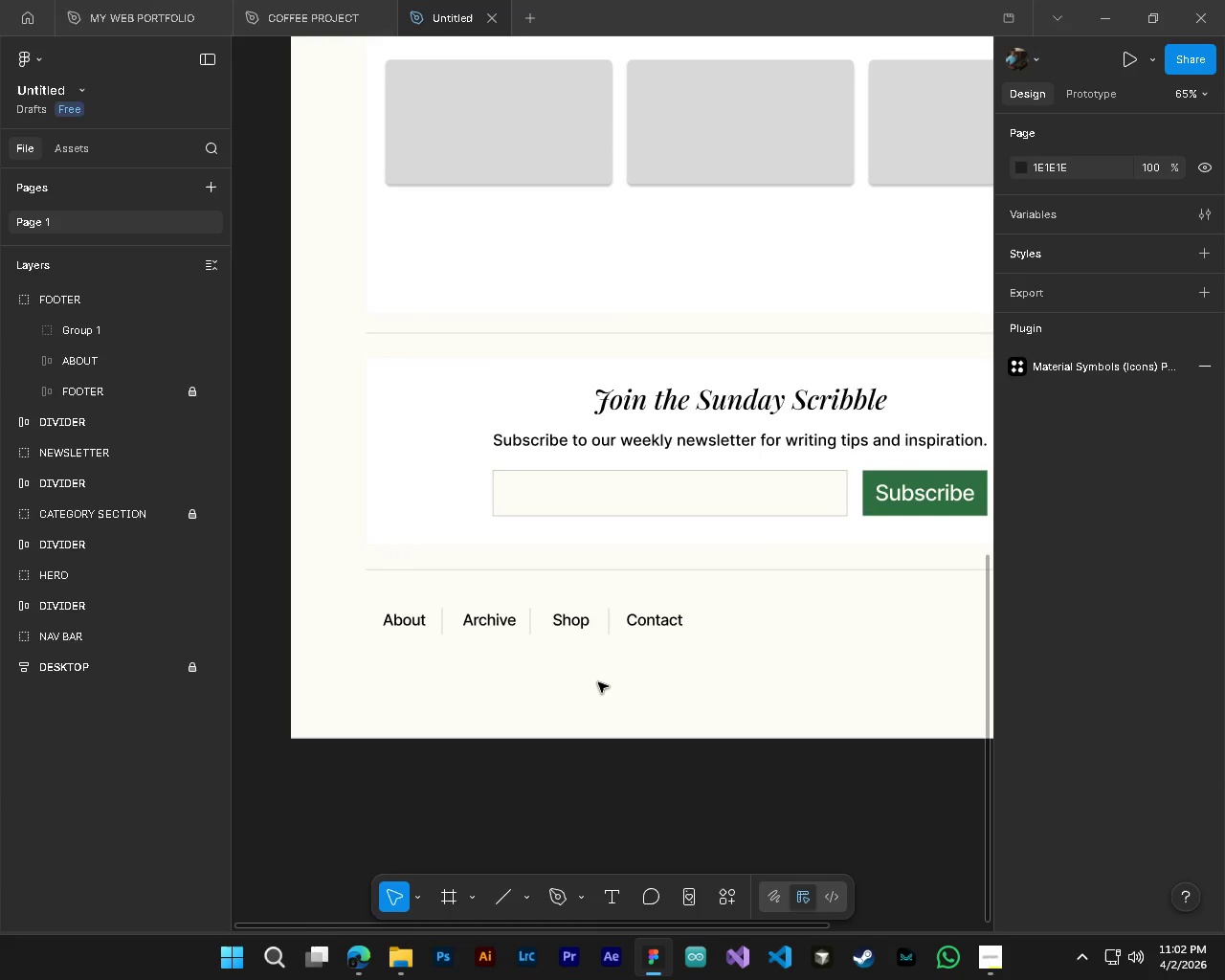 
hold_key(key=ControlLeft, duration=1.09)
 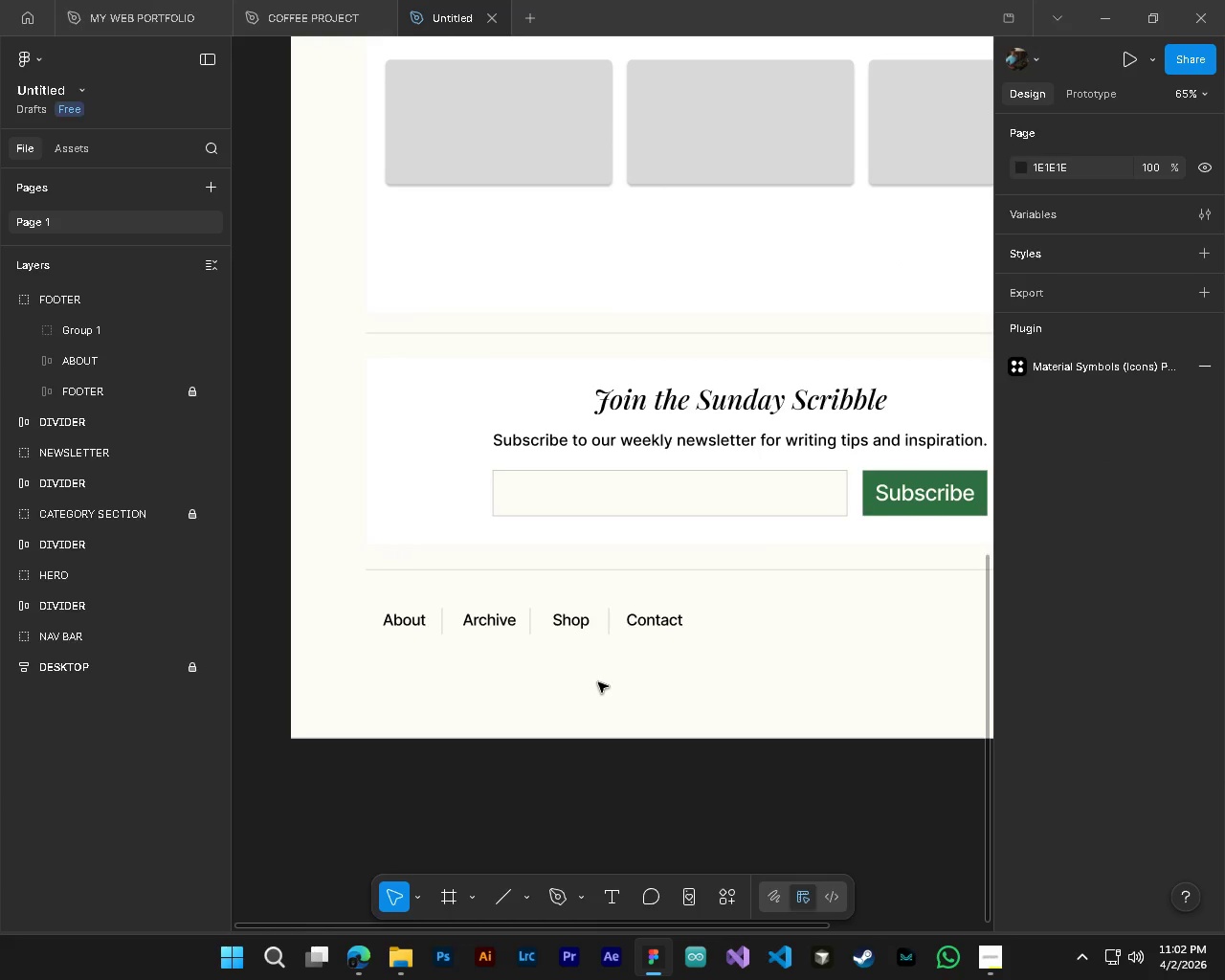 
hold_key(key=AltLeft, duration=0.47)
 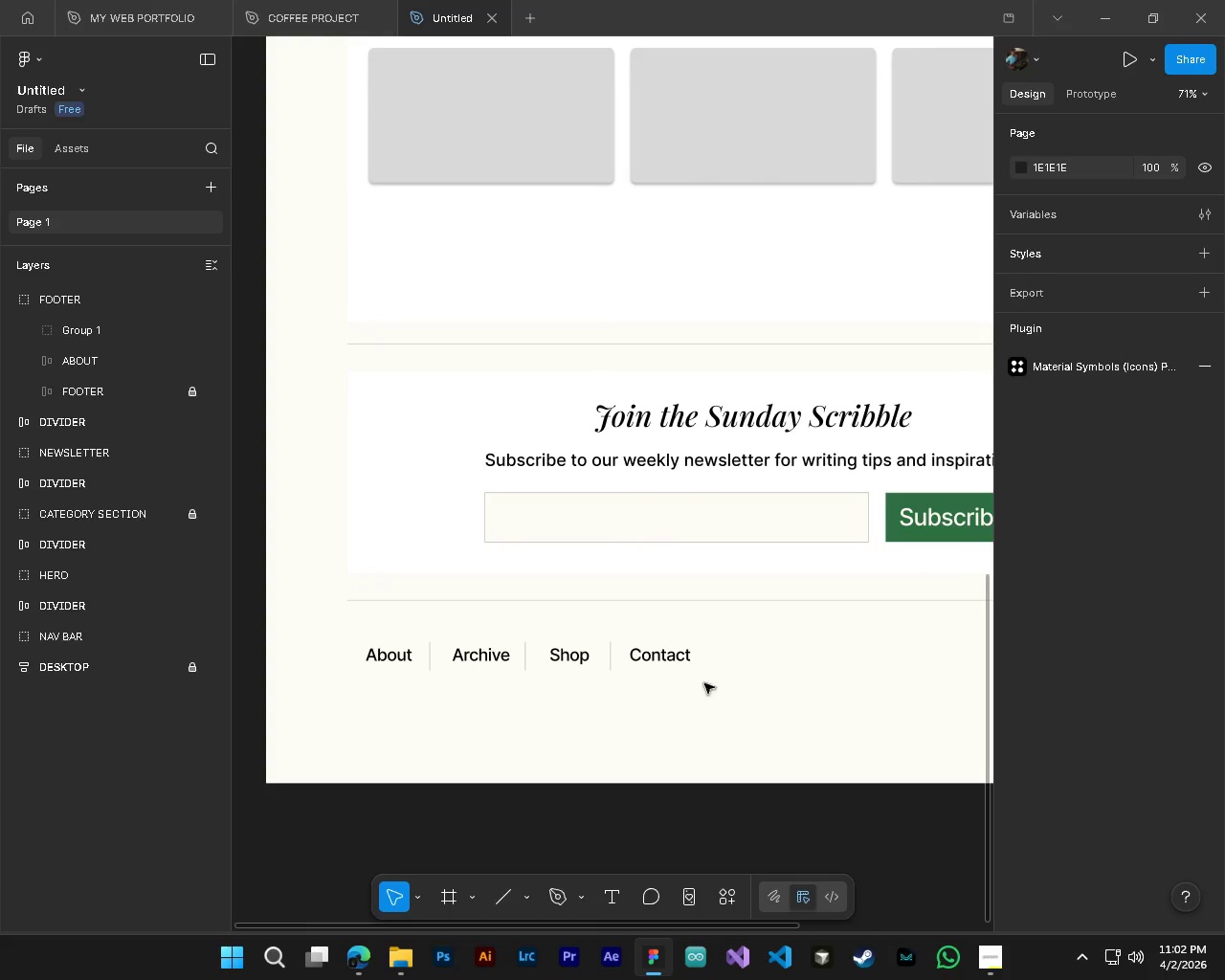 
hold_key(key=ControlLeft, duration=0.45)
 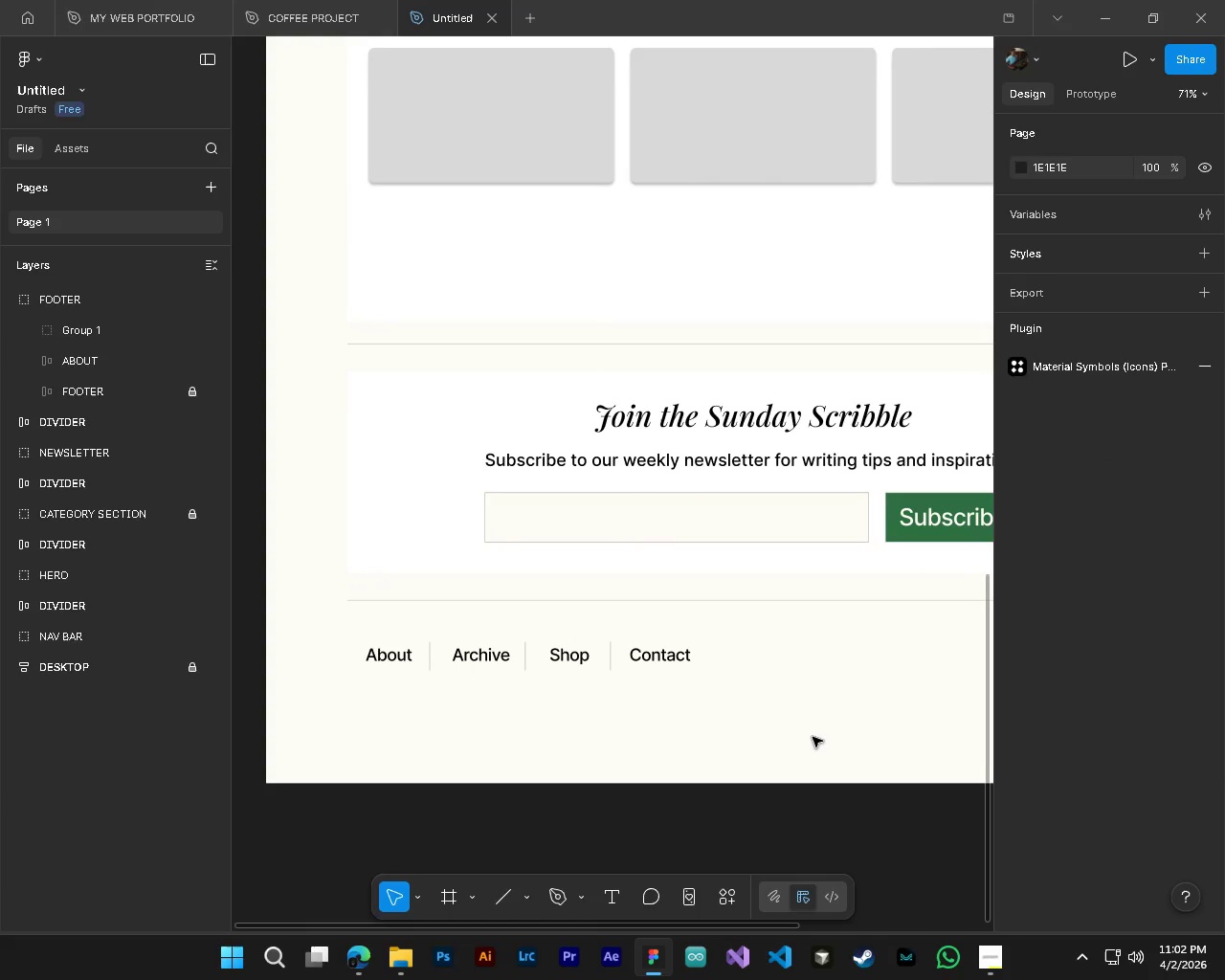 
scroll: coordinate [598, 682], scroll_direction: up, amount: 4.0
 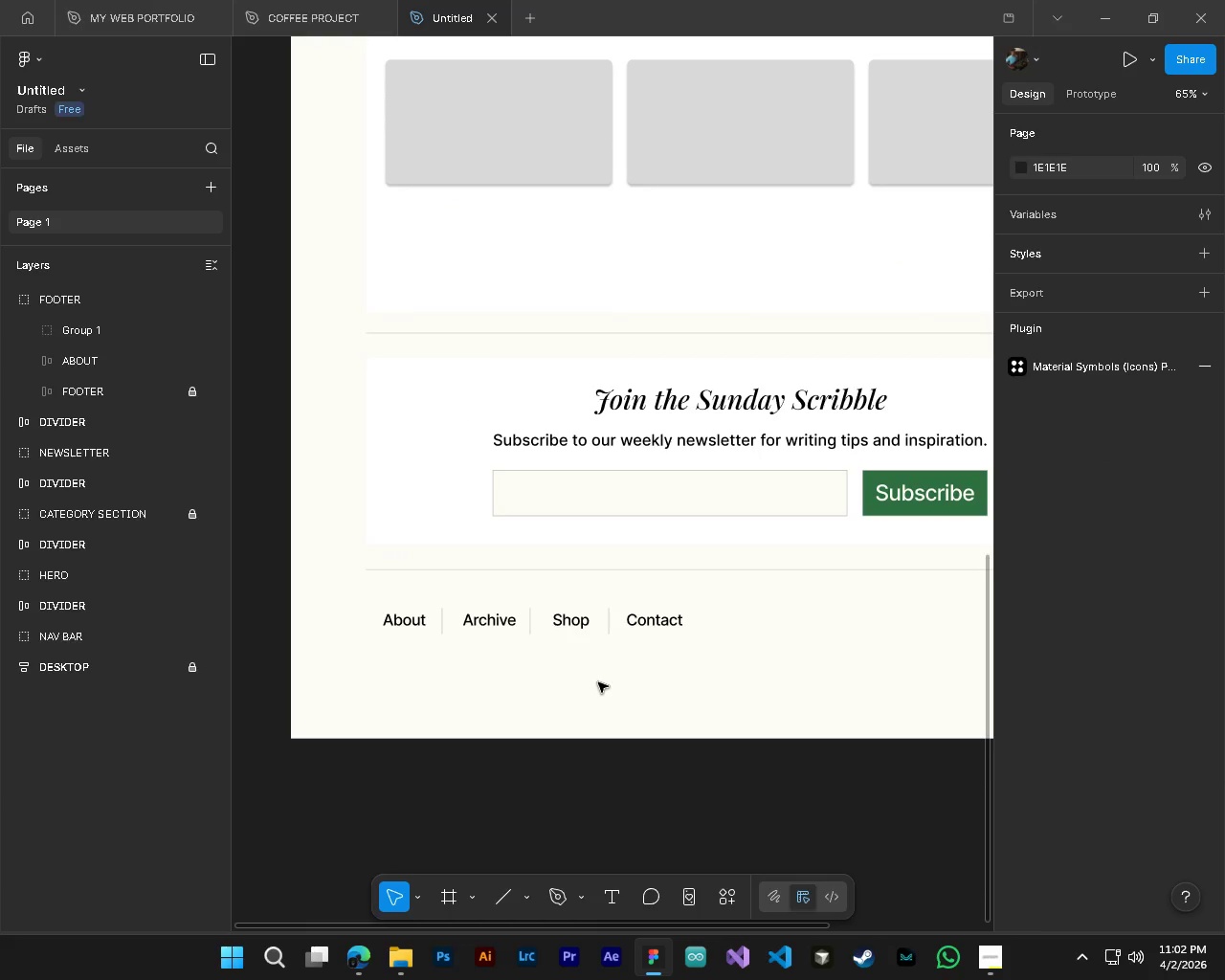 
hold_key(key=AltLeft, duration=0.56)
 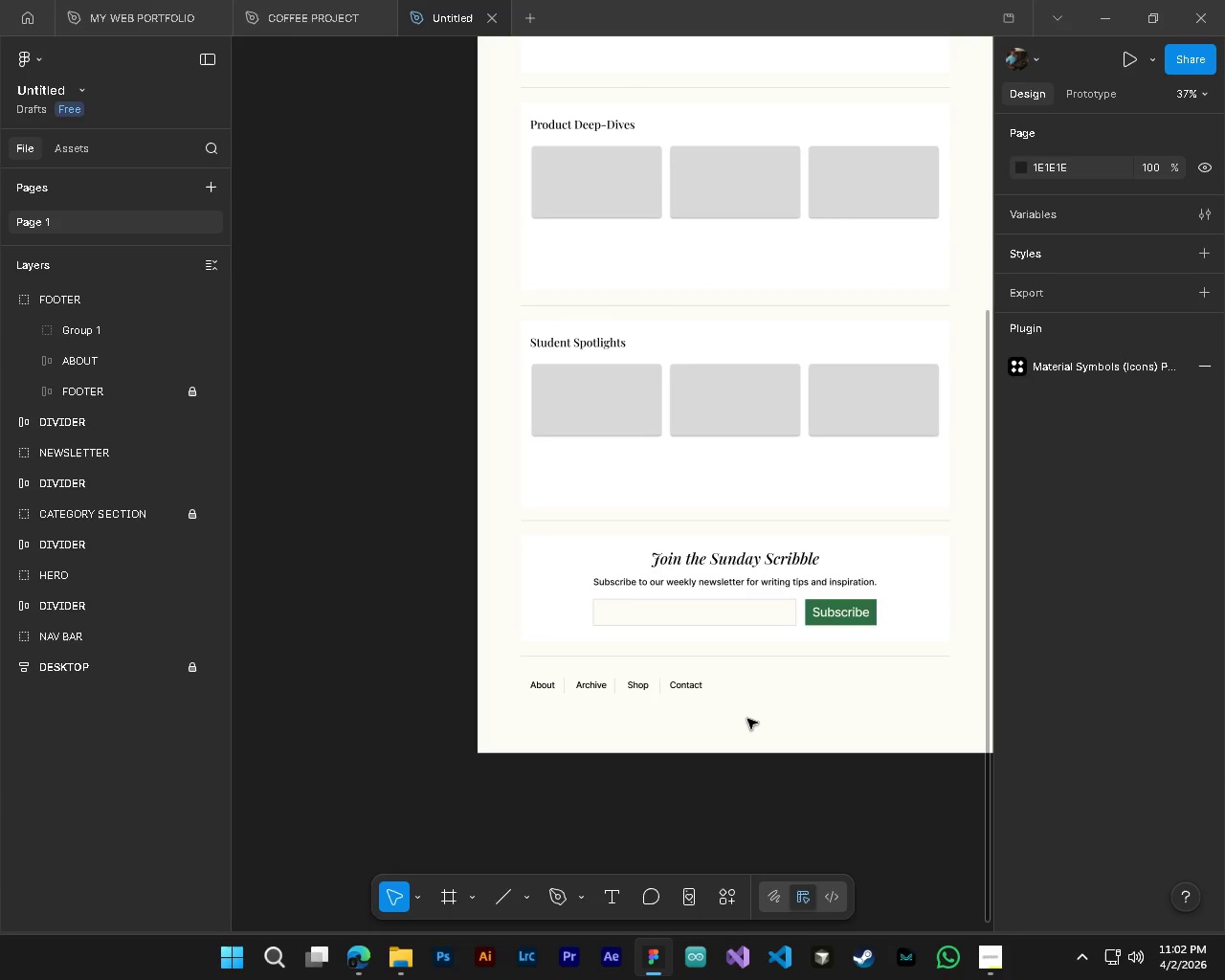 
hold_key(key=ControlLeft, duration=0.53)
 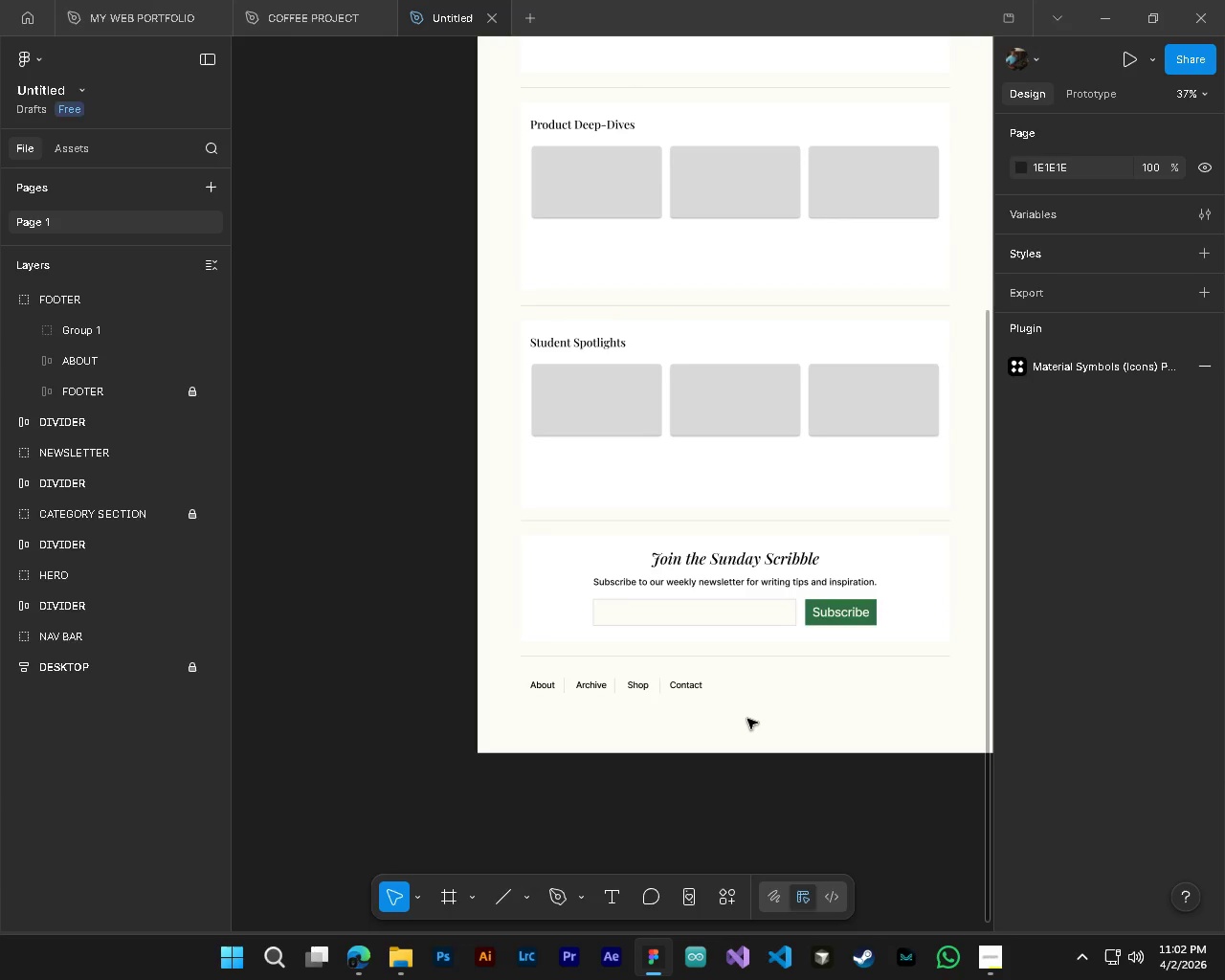 
key(Shift+ShiftLeft)
 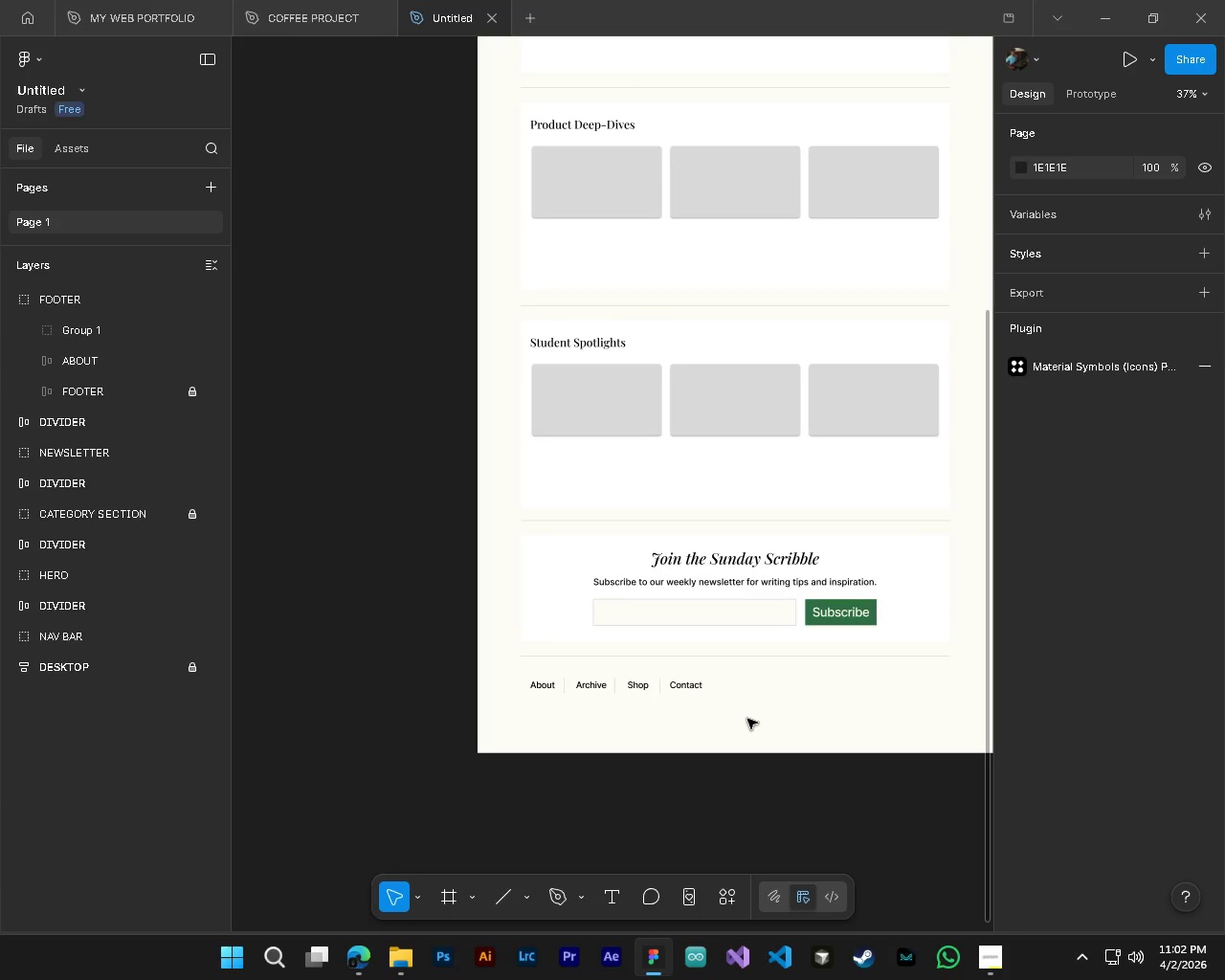 
scroll: coordinate [581, 646], scroll_direction: up, amount: 5.0
 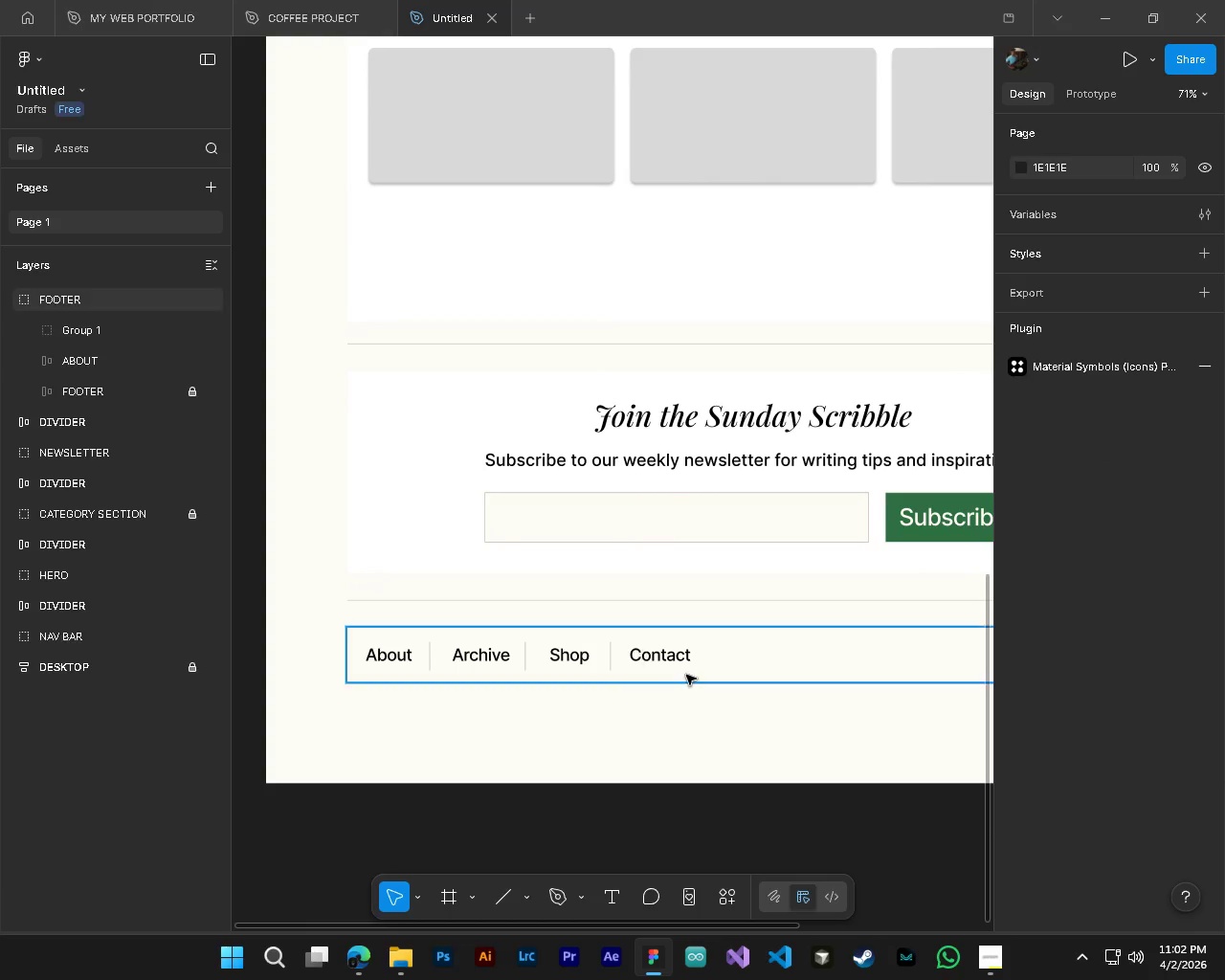 
key(Control+S)
 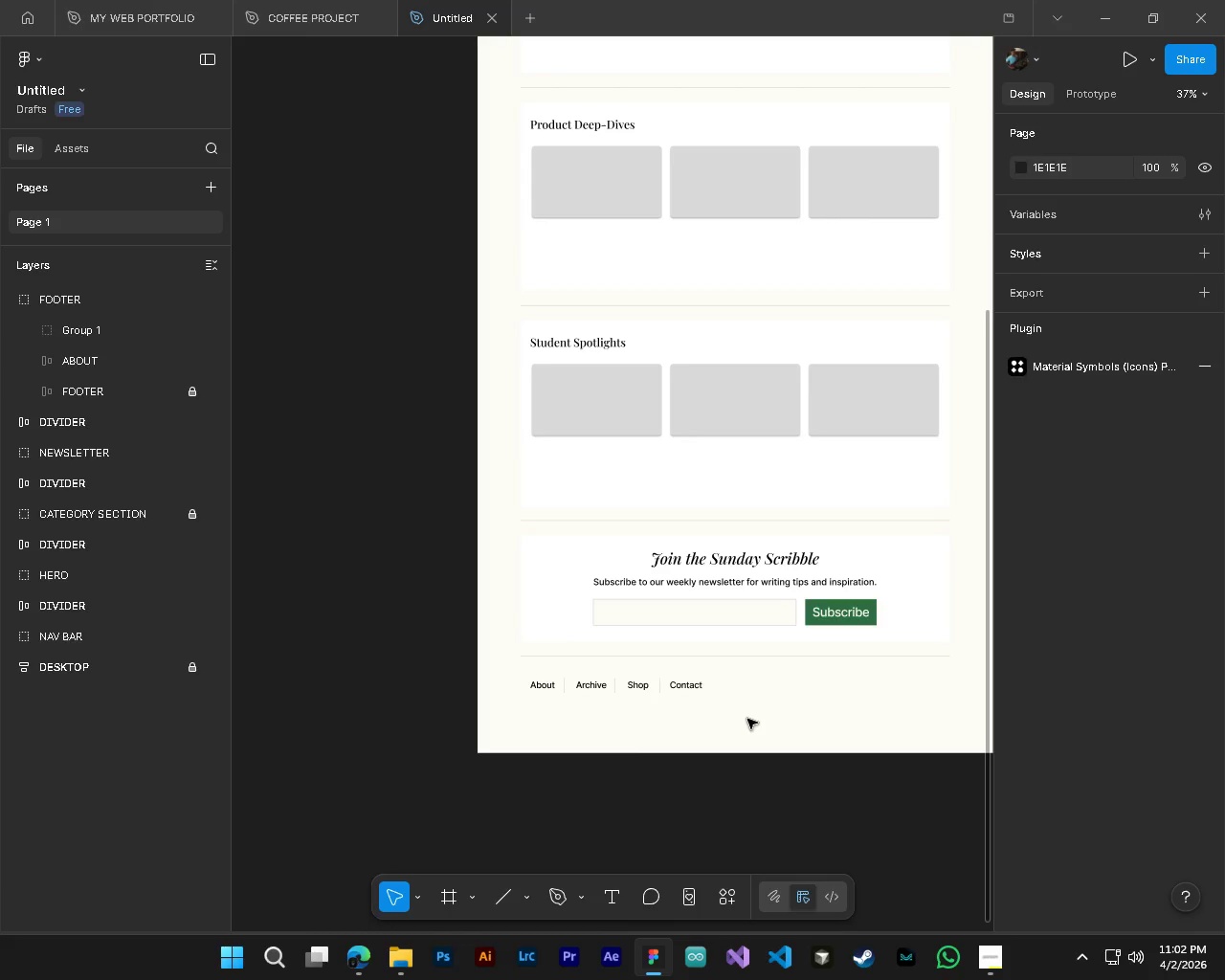 
hold_key(key=ShiftLeft, duration=0.36)
 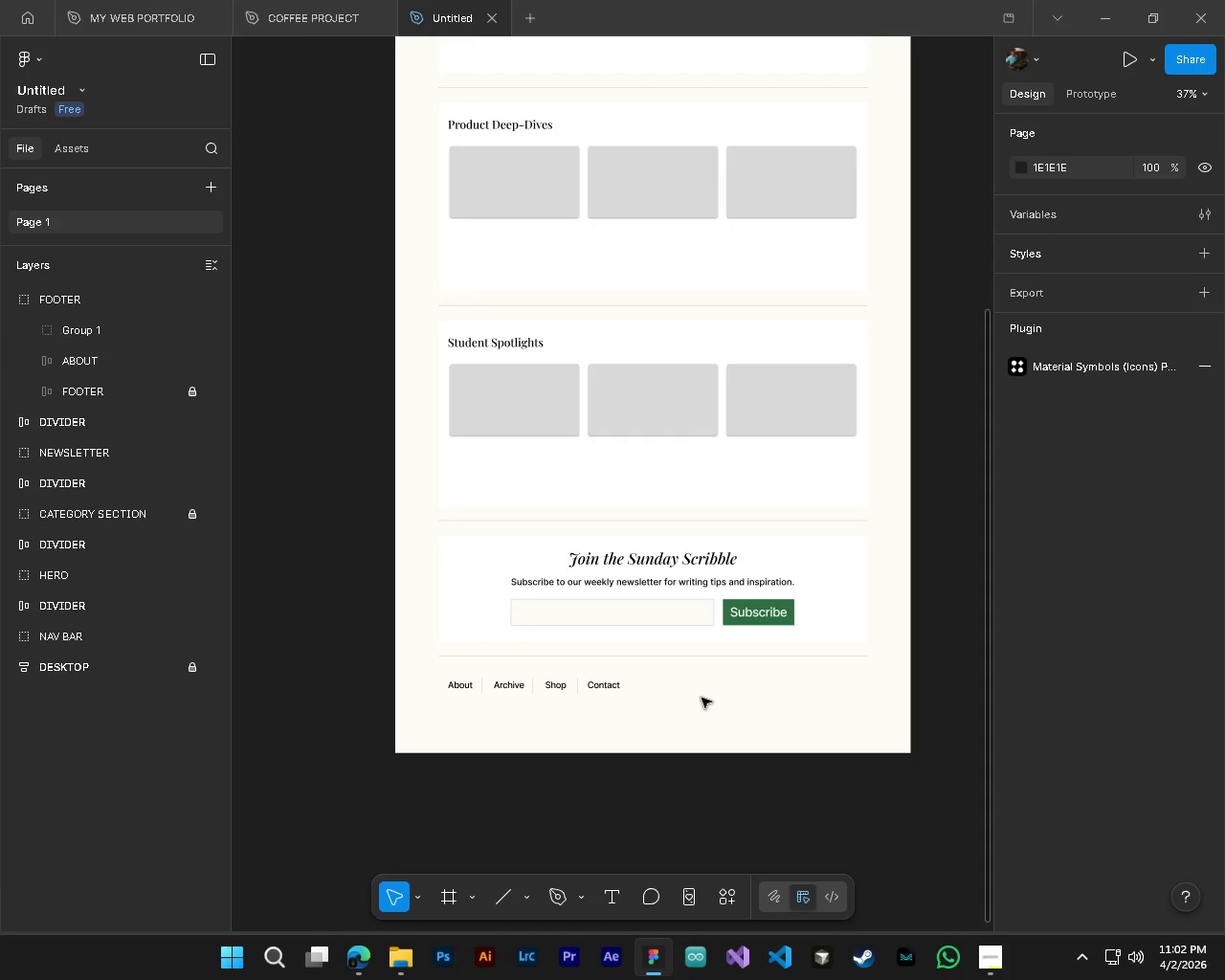 
hold_key(key=AltLeft, duration=0.44)
 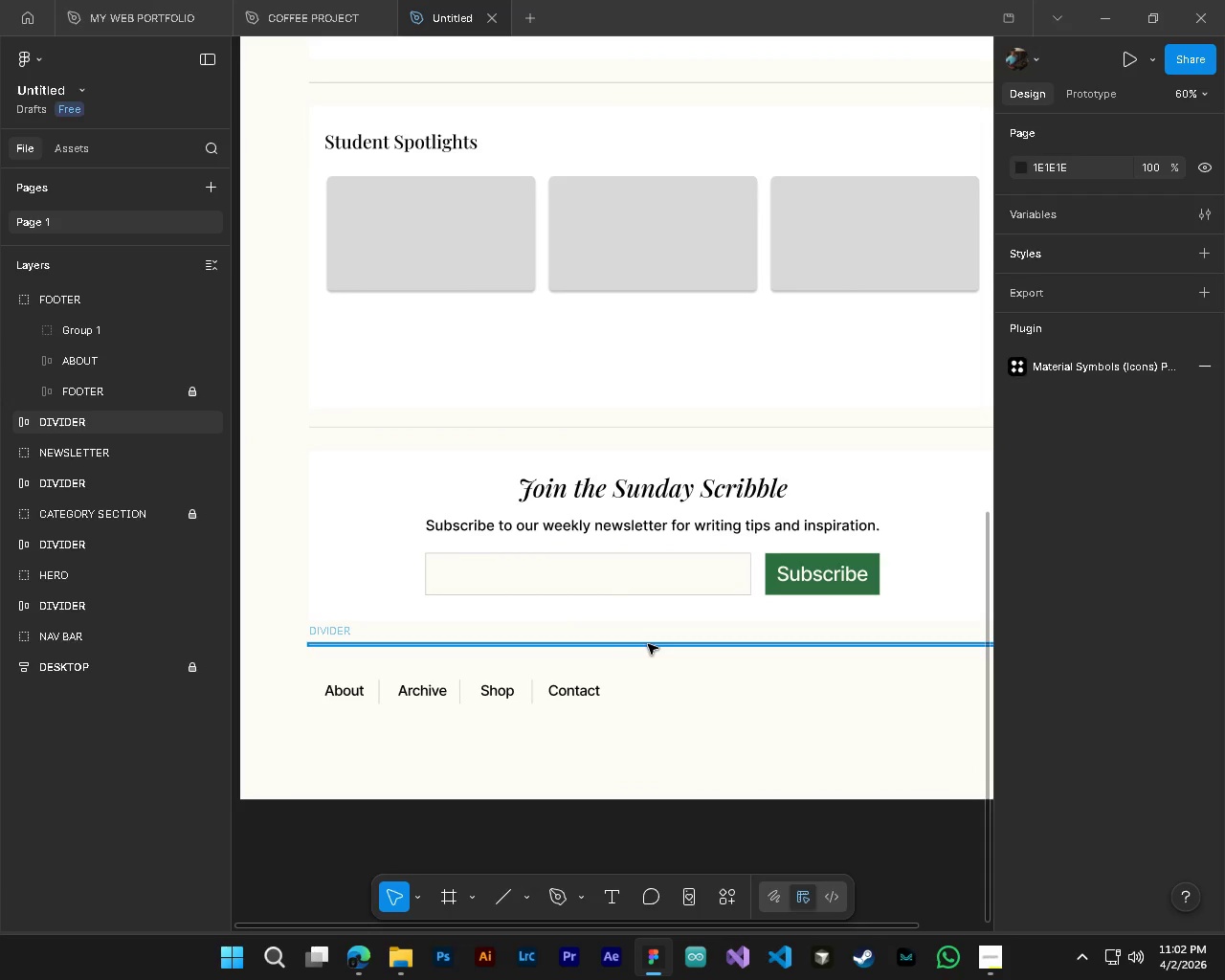 
hold_key(key=ControlLeft, duration=0.42)
 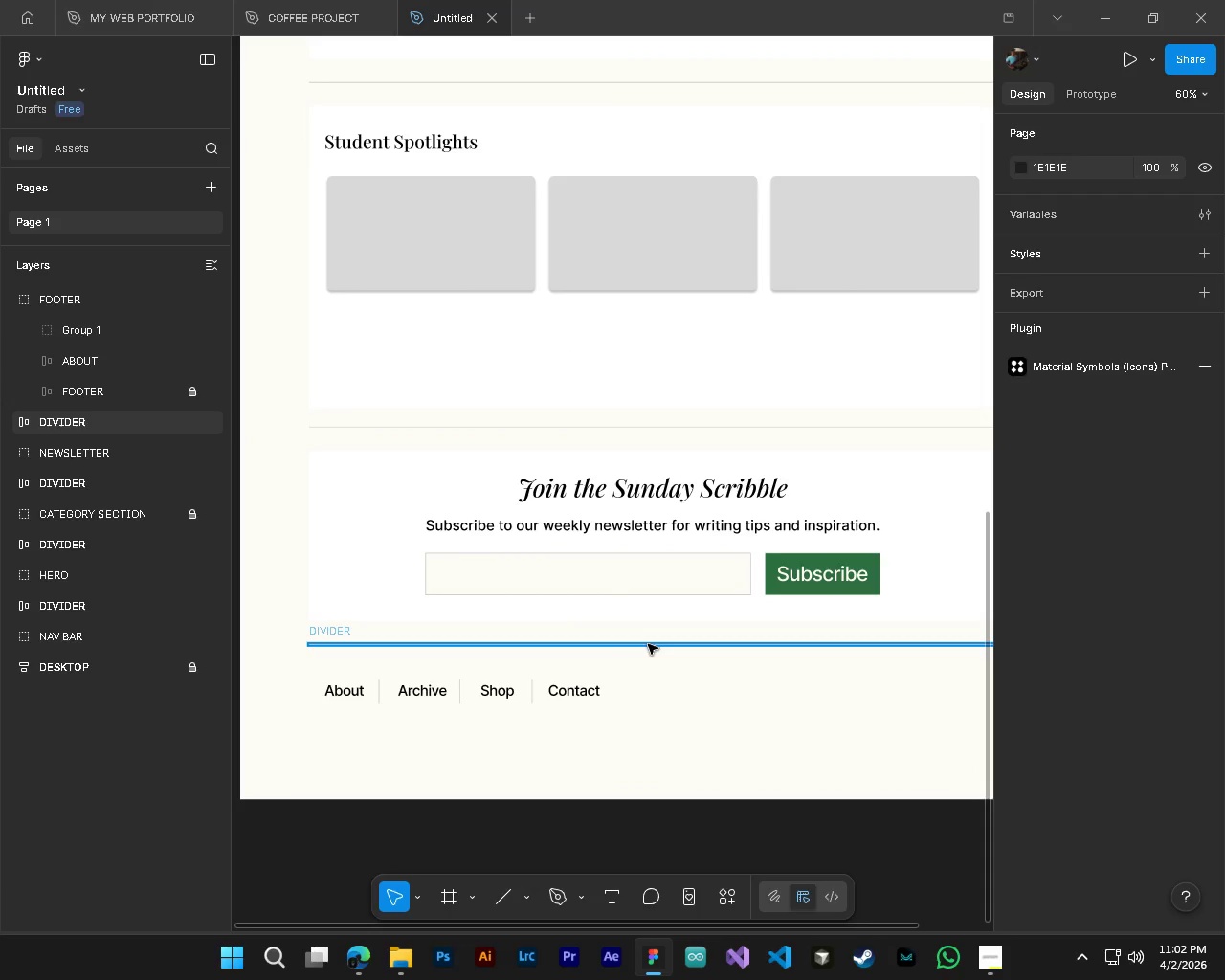 
scroll: coordinate [747, 719], scroll_direction: down, amount: 5.0
 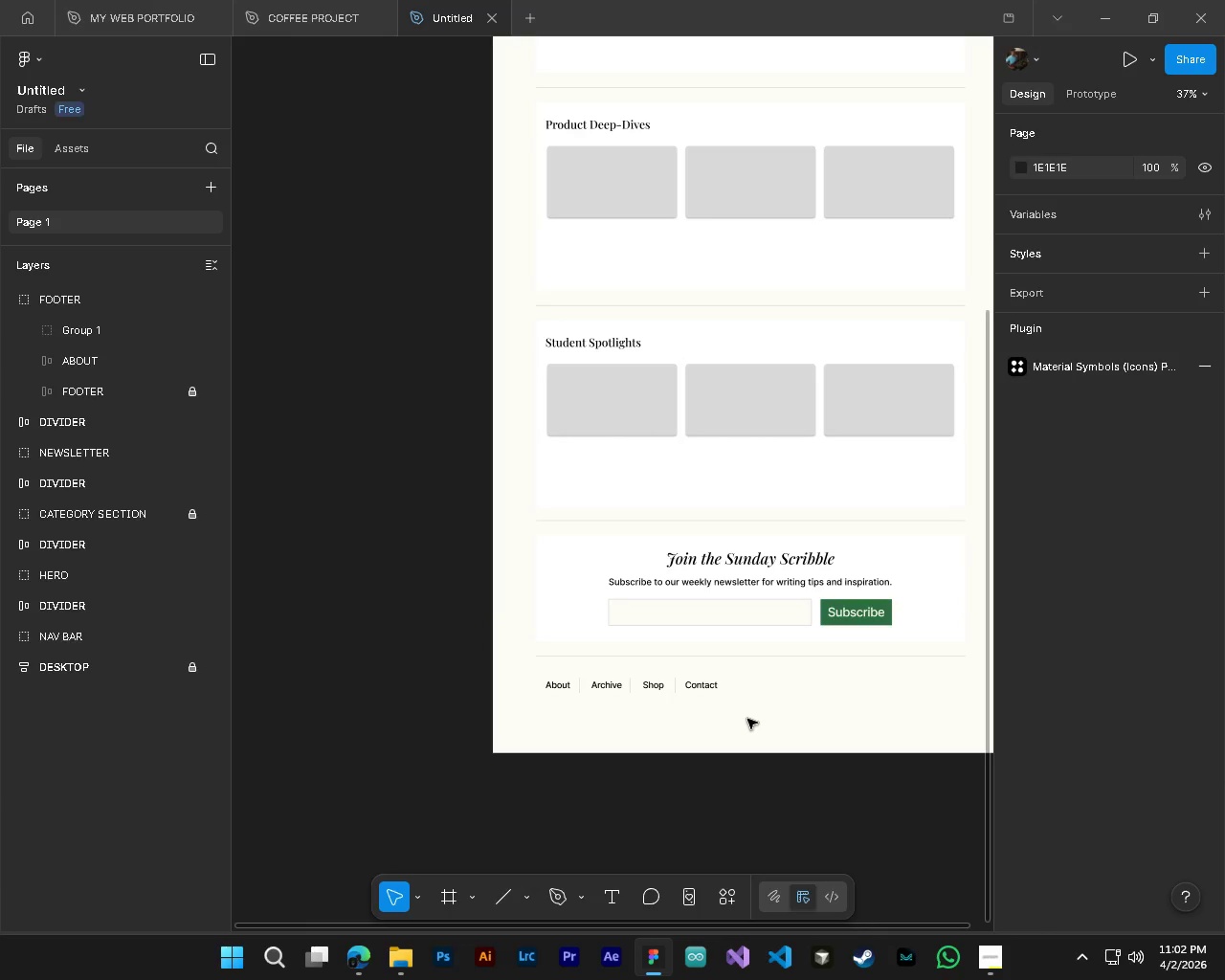 
hold_key(key=ControlLeft, duration=2.08)
 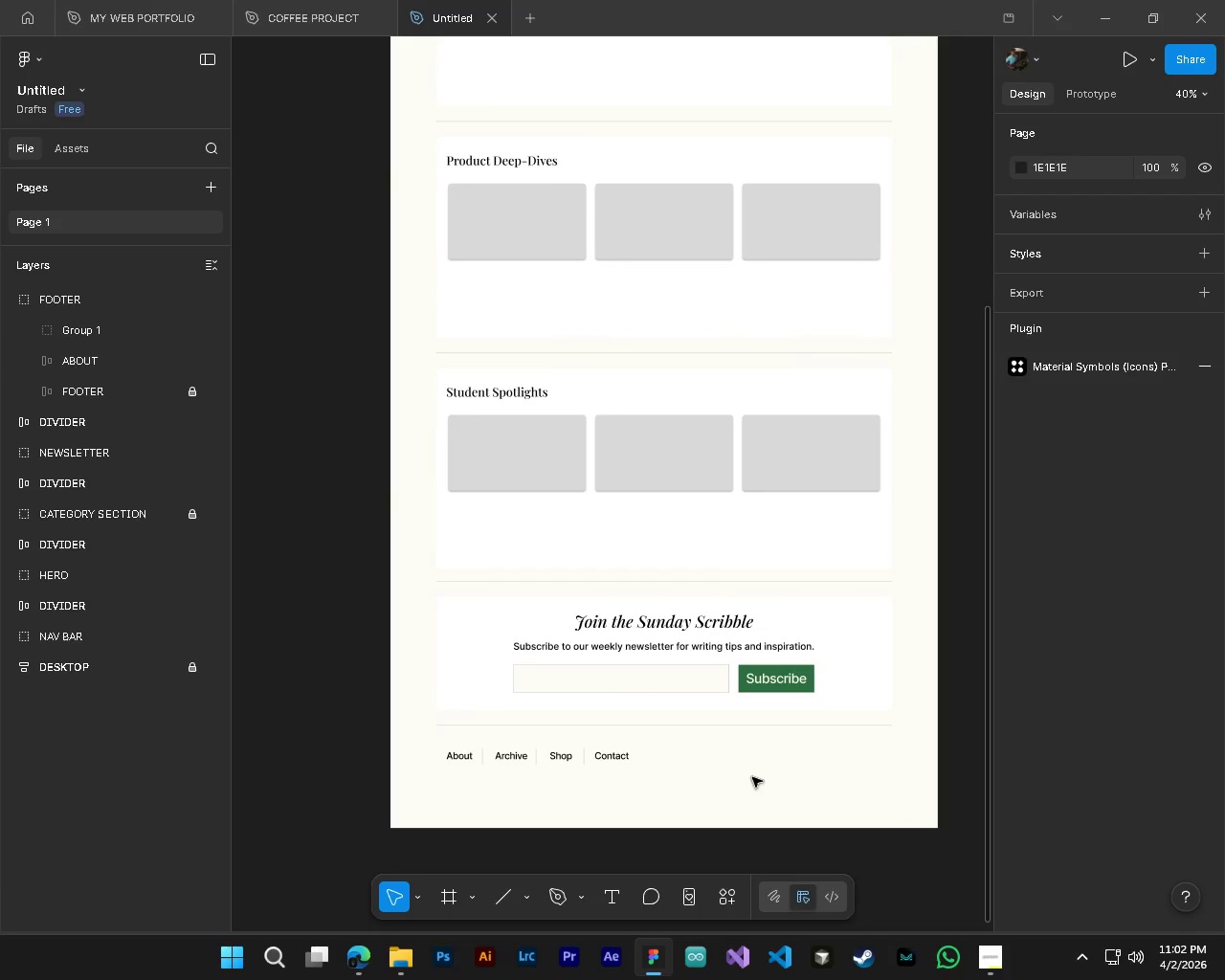 
hold_key(key=AltLeft, duration=1.5)
 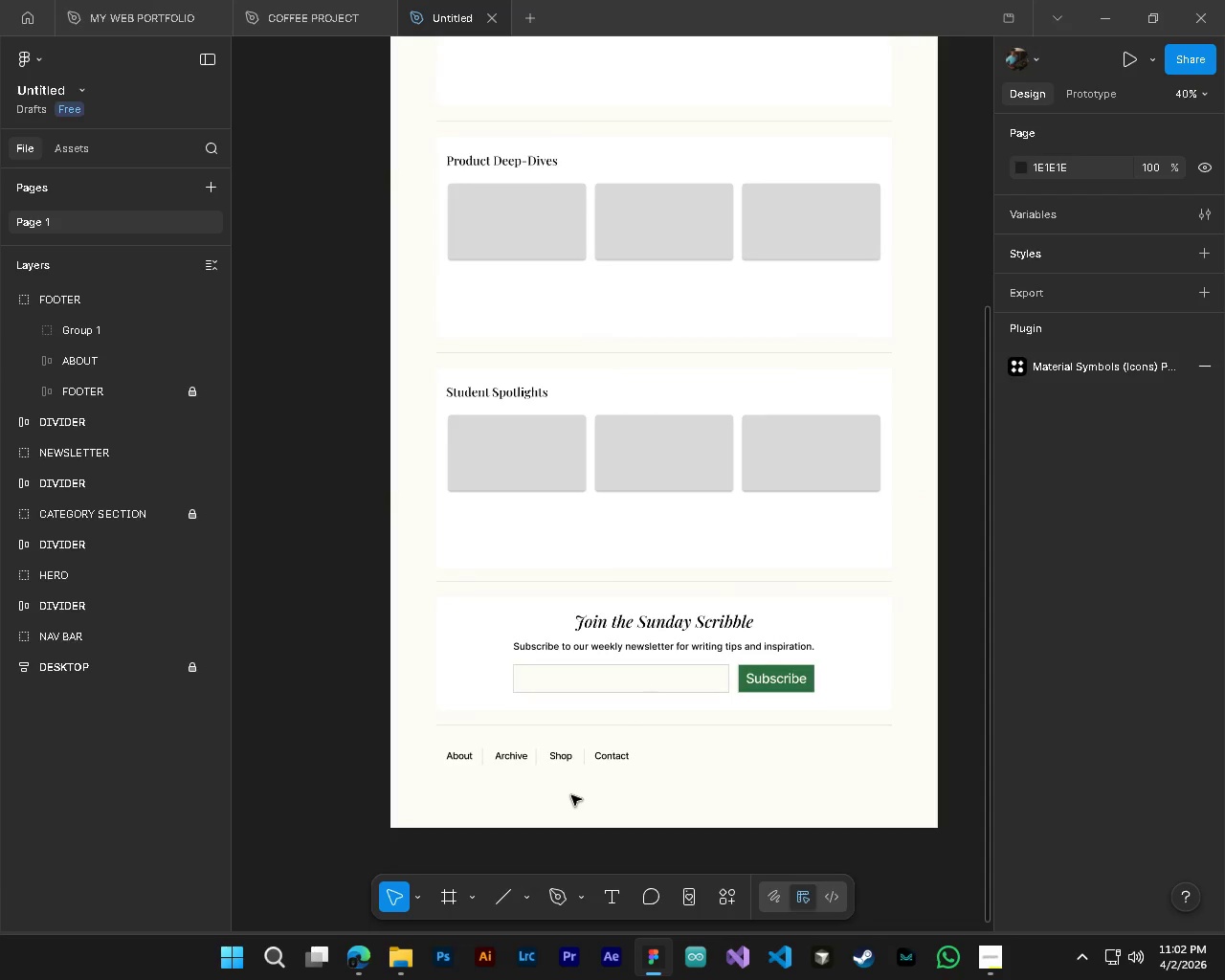 
scroll: coordinate [747, 719], scroll_direction: down, amount: 4.0
 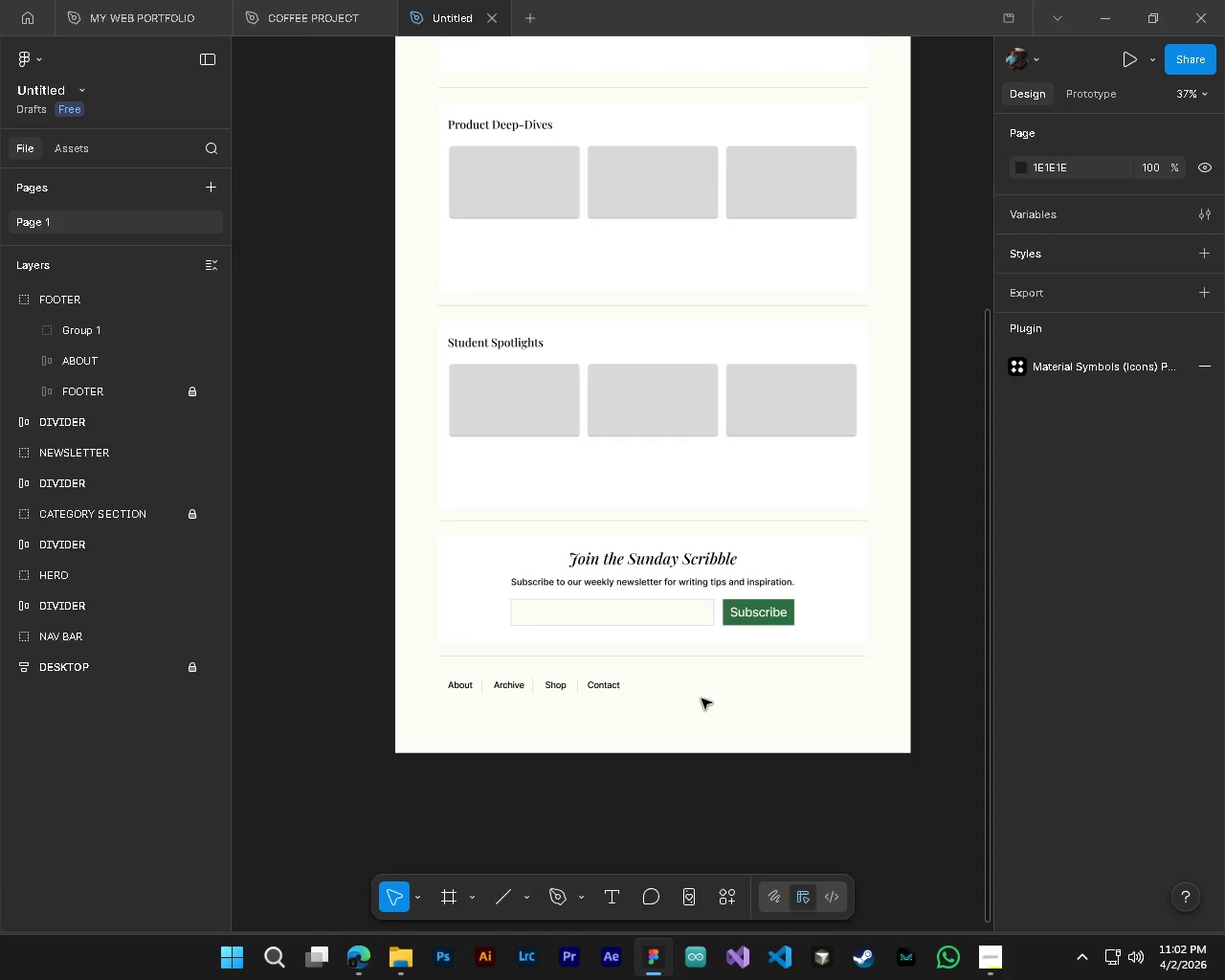 
hold_key(key=AltLeft, duration=0.53)
 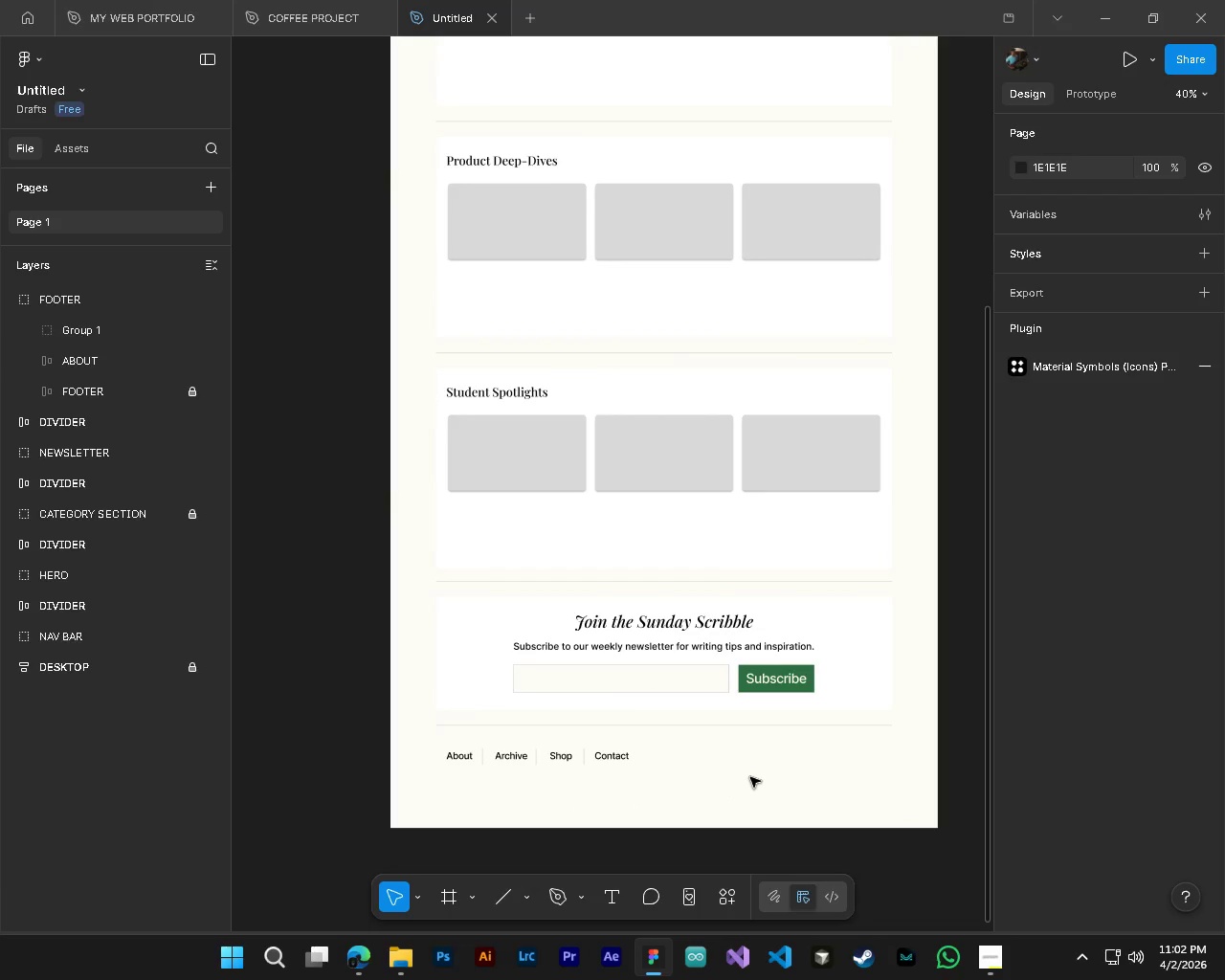 
scroll: coordinate [415, 673], scroll_direction: up, amount: 8.0
 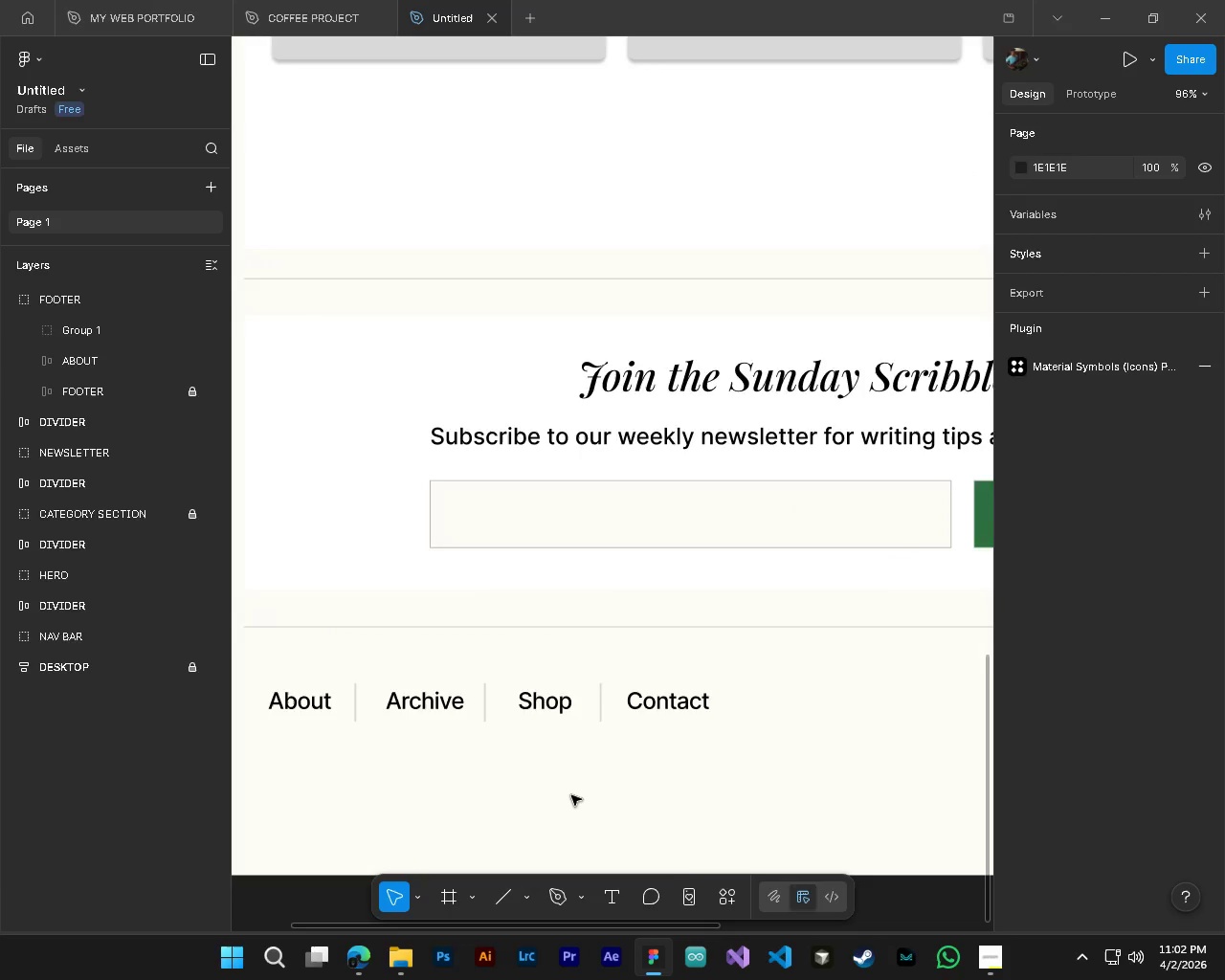 
key(Alt+AltLeft)
 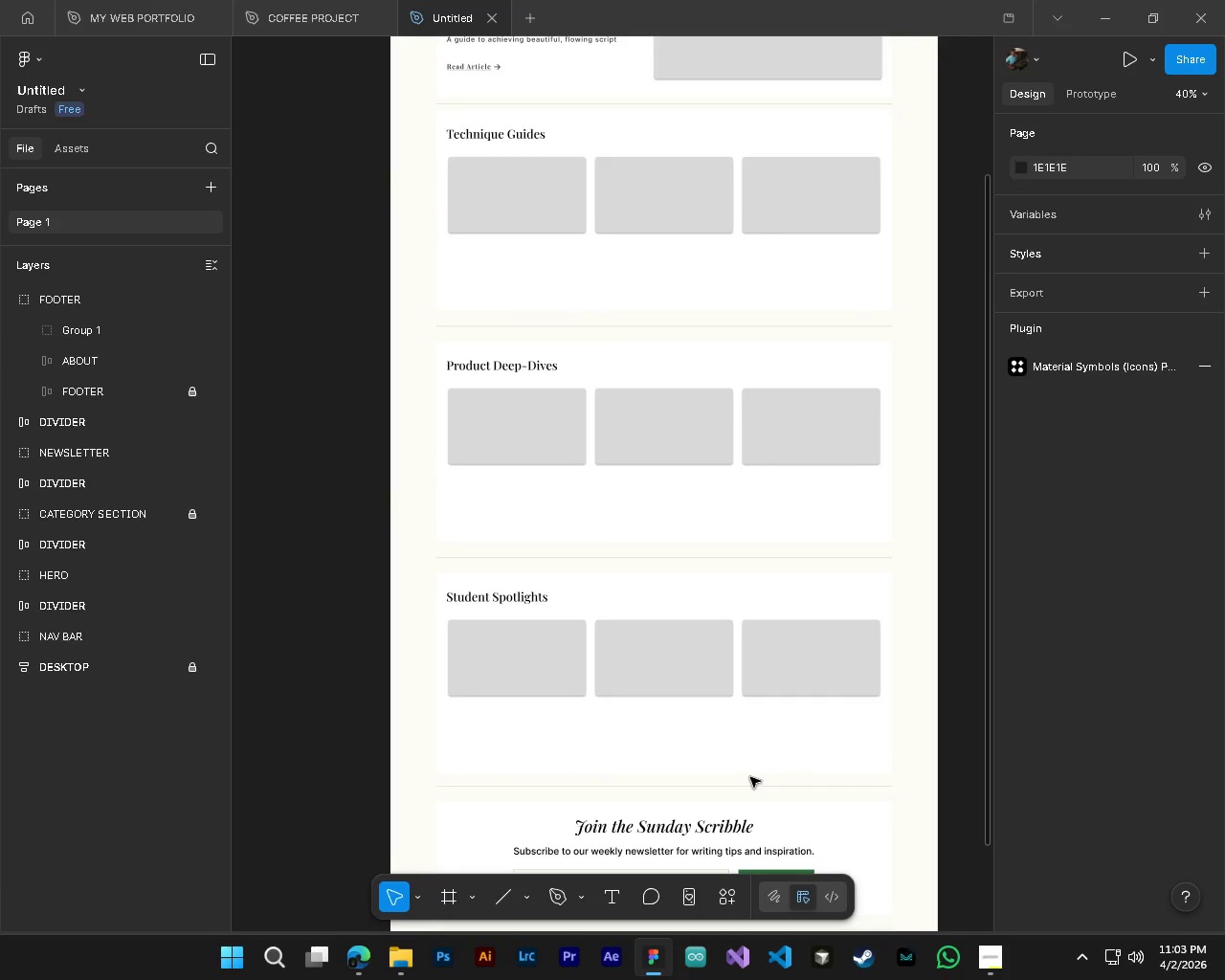 
key(Alt+Control+ControlLeft)
 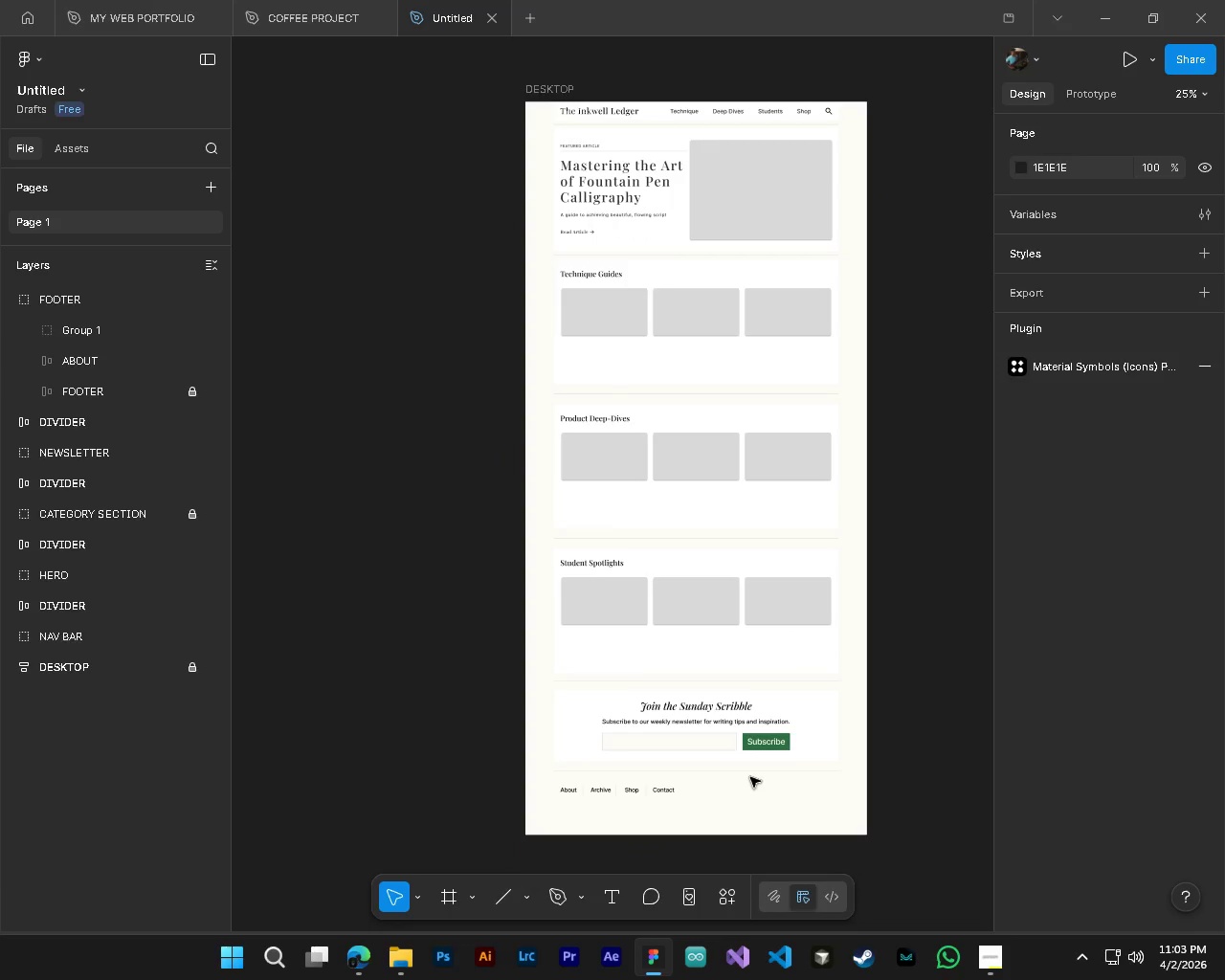 
scroll: coordinate [571, 795], scroll_direction: down, amount: 9.0
 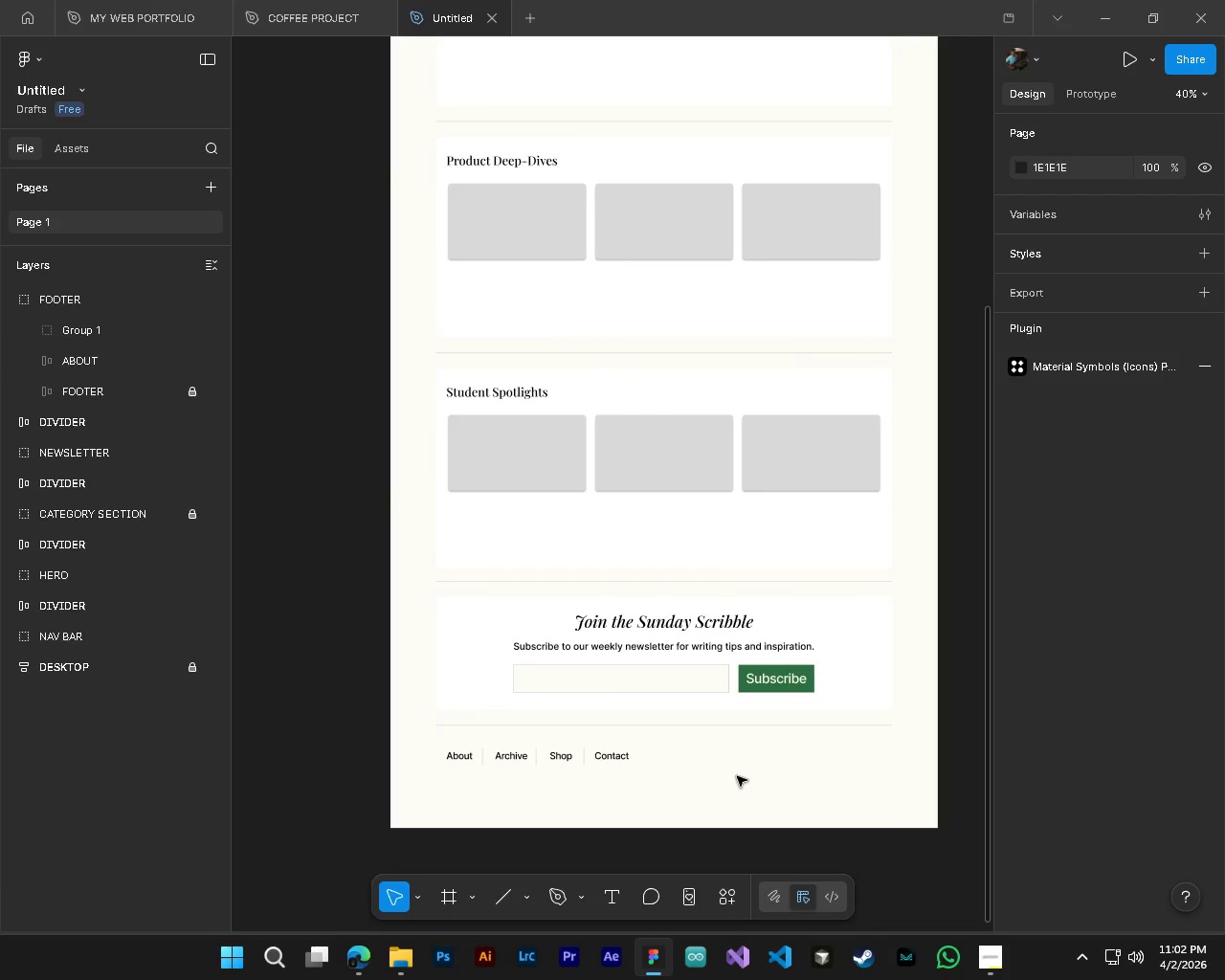 
hold_key(key=ShiftLeft, duration=0.38)
 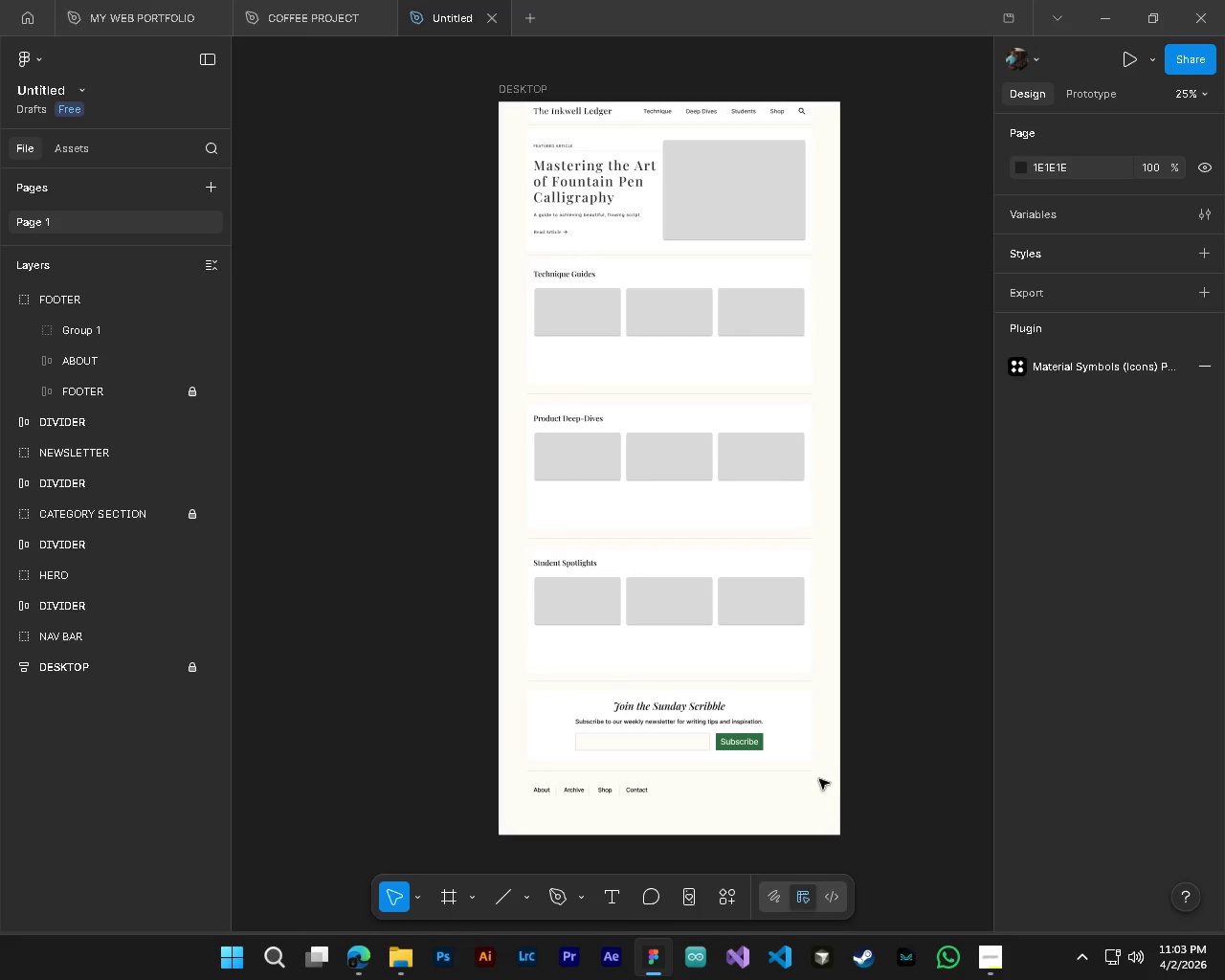 
hold_key(key=AltLeft, duration=0.78)
 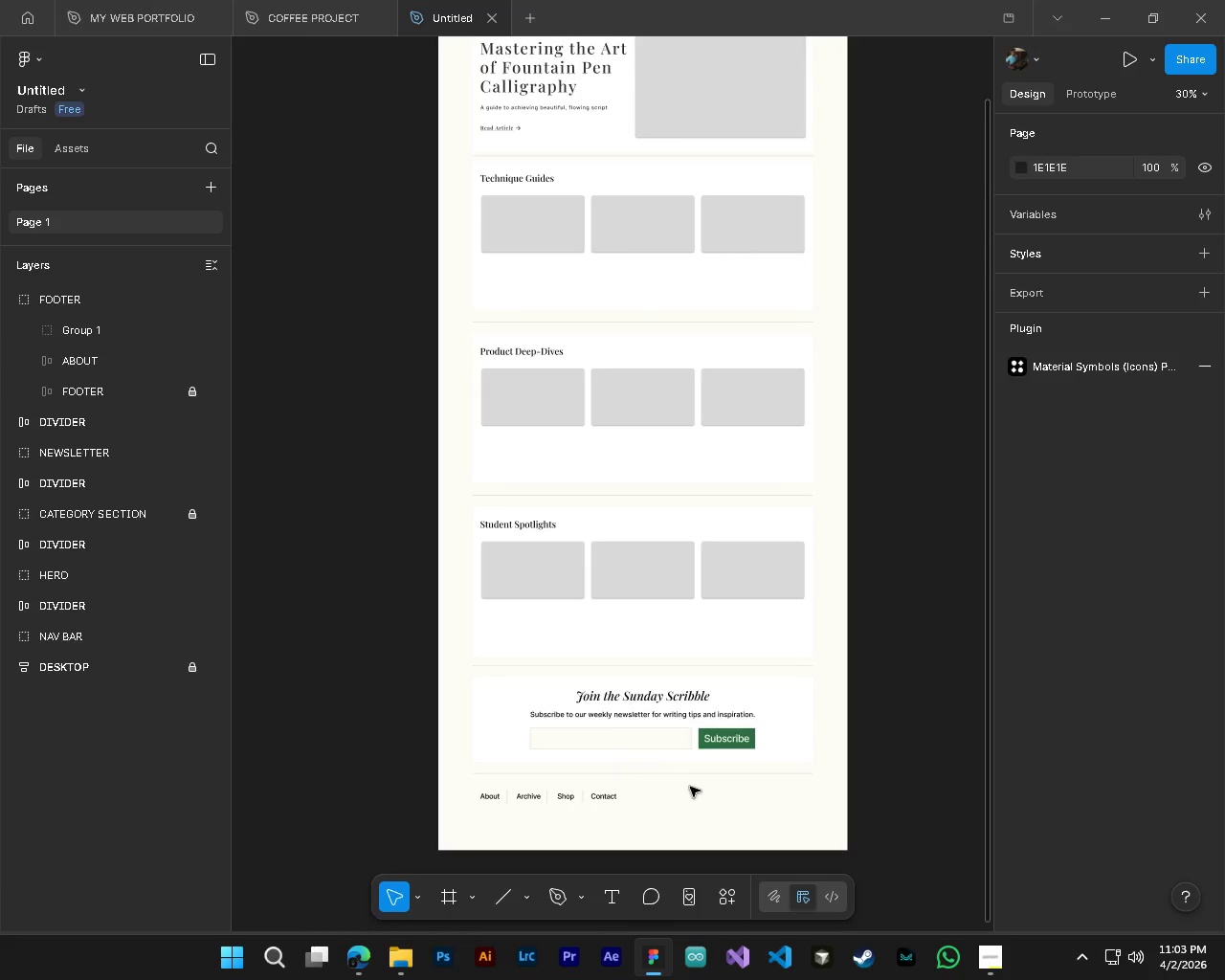 
hold_key(key=ControlLeft, duration=0.77)
 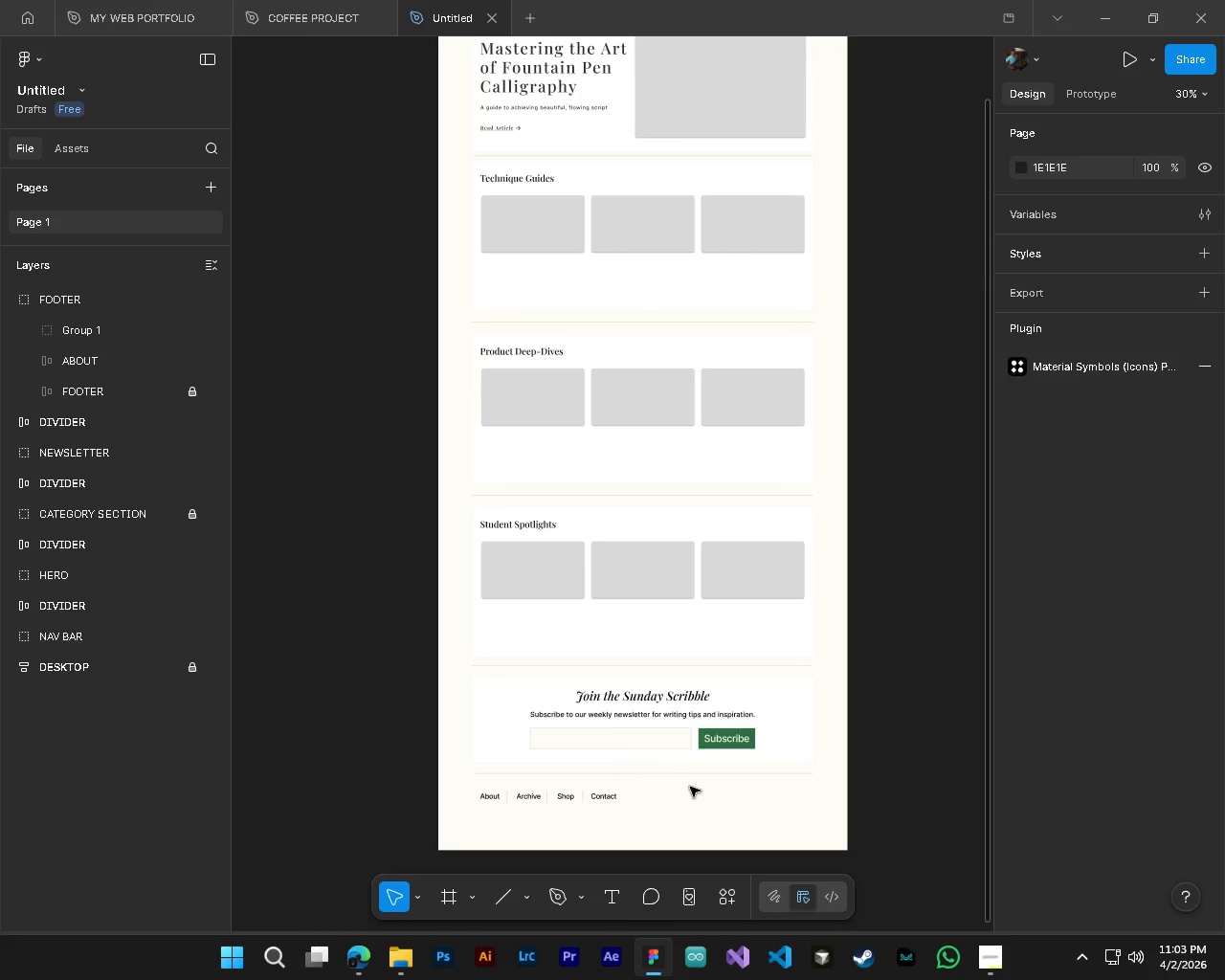 
scroll: coordinate [845, 777], scroll_direction: down, amount: 5.0
 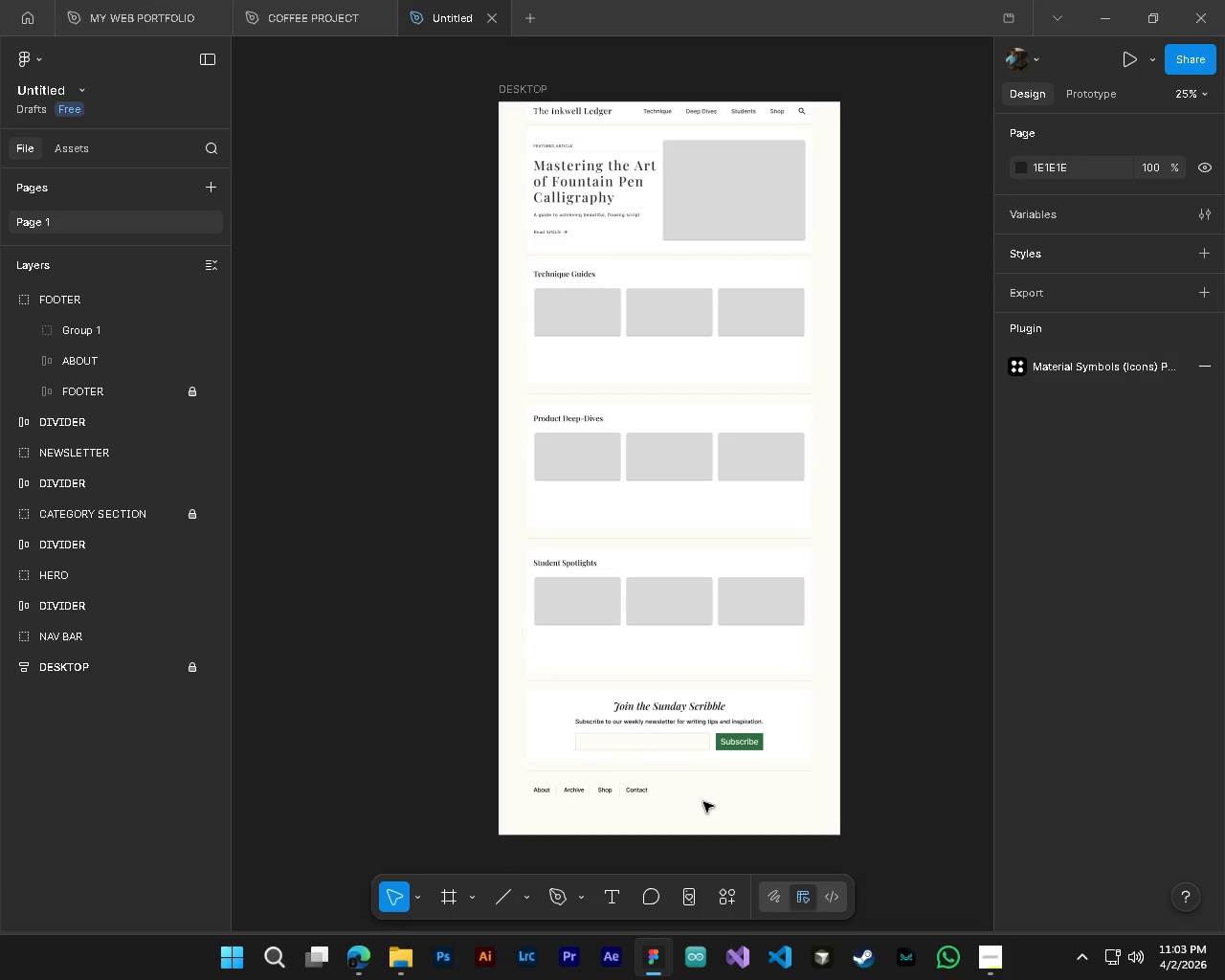 
hold_key(key=AltLeft, duration=0.45)
 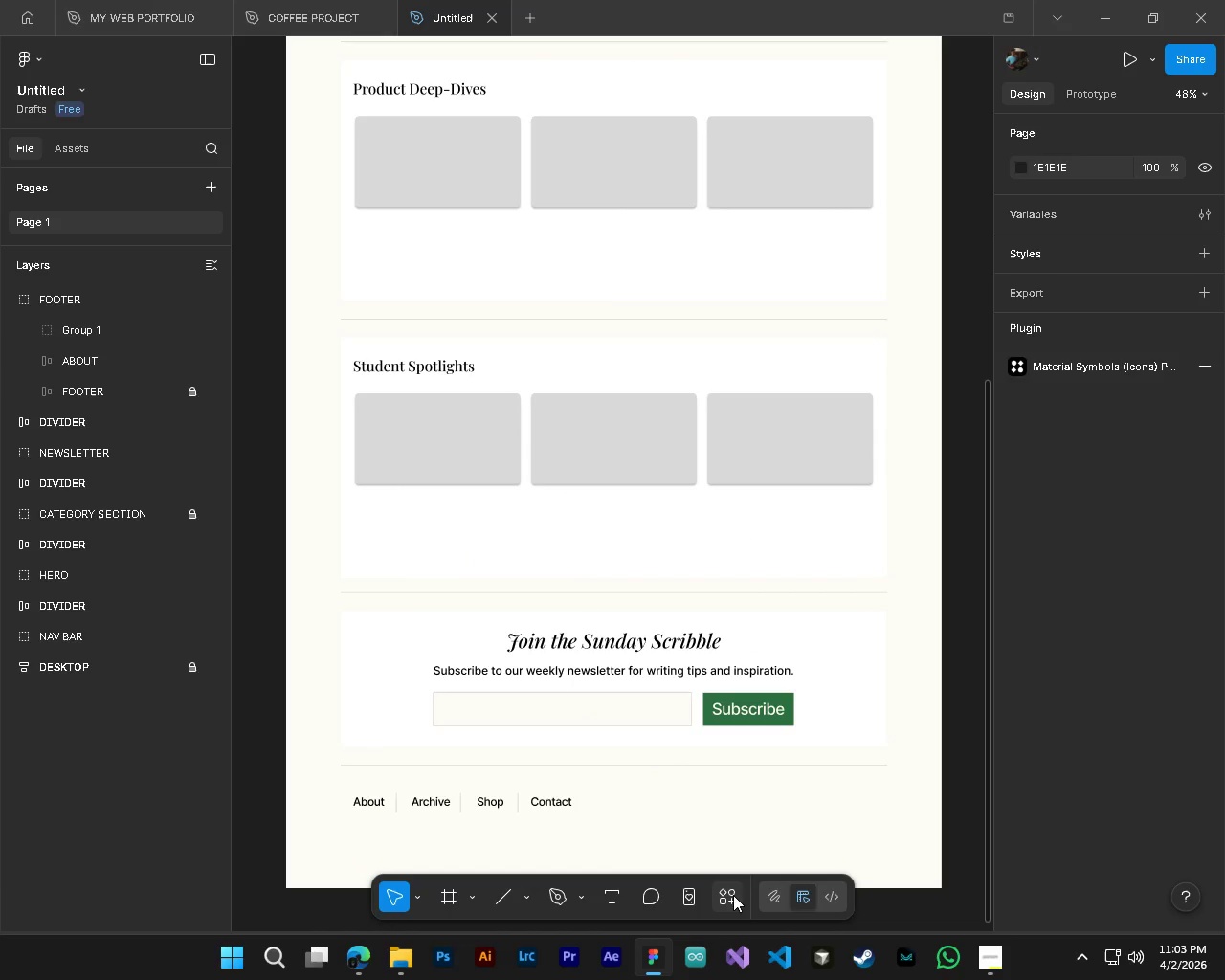 
hold_key(key=ControlLeft, duration=0.5)
 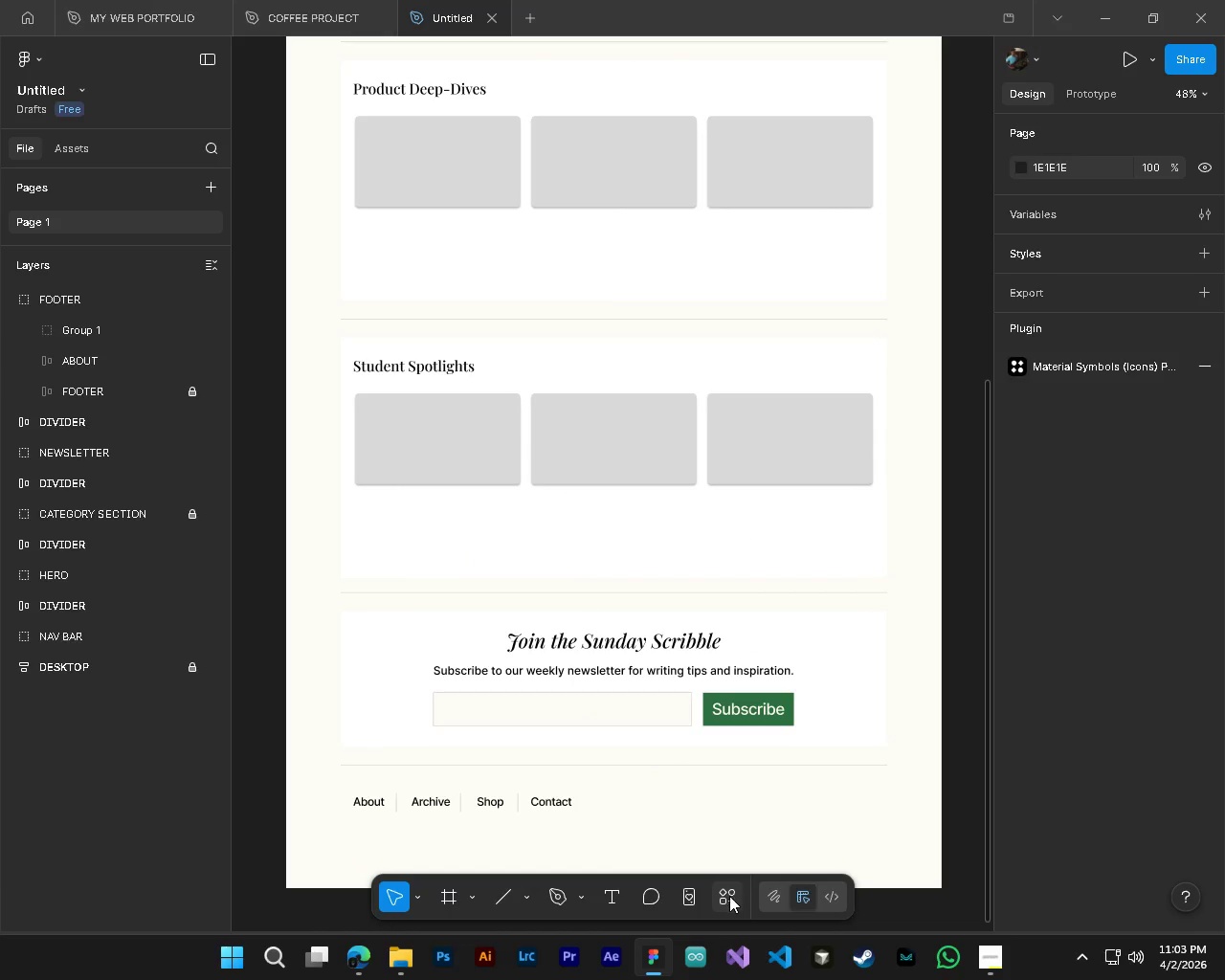 
left_click([729, 896])
 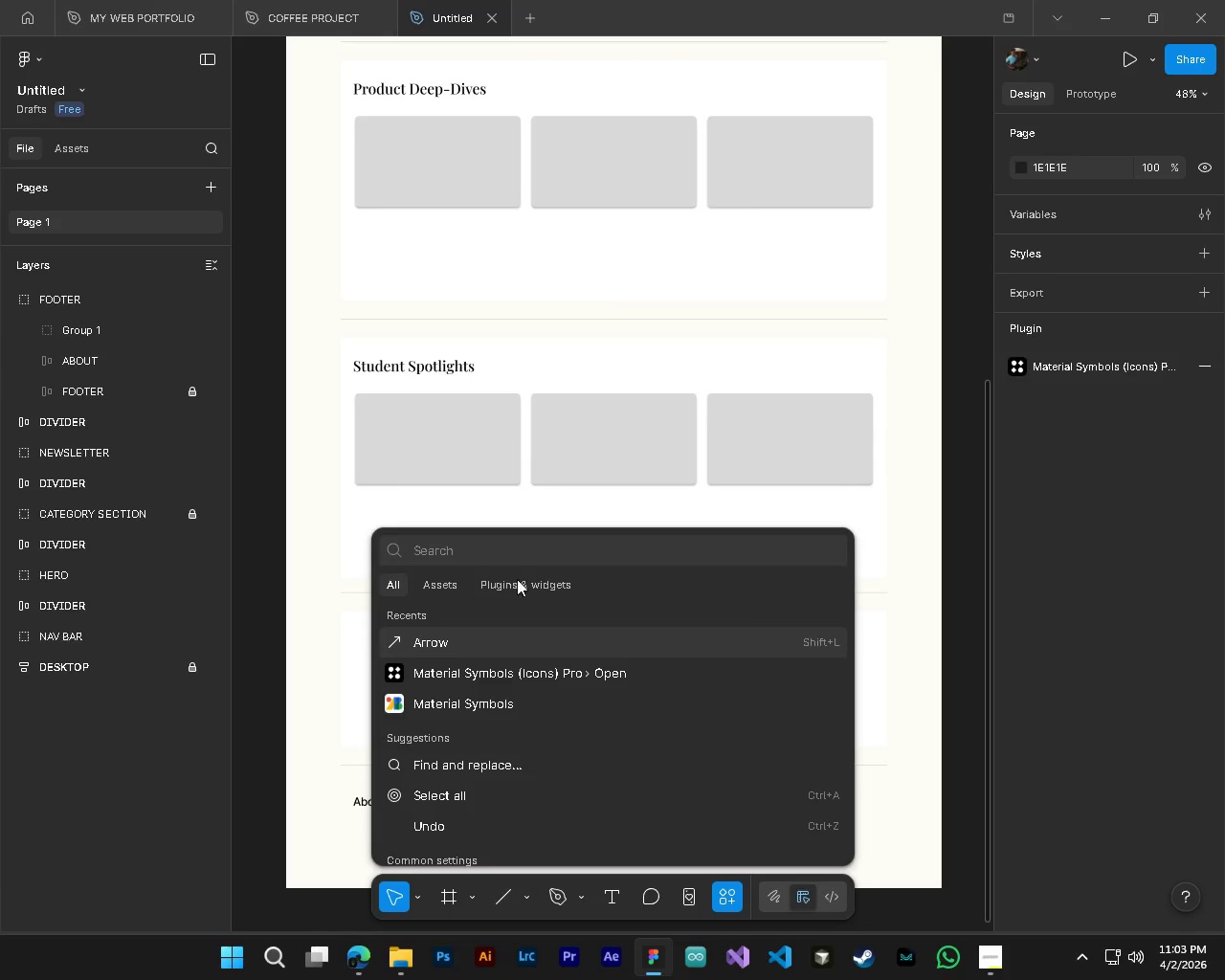 
left_click([512, 555])
 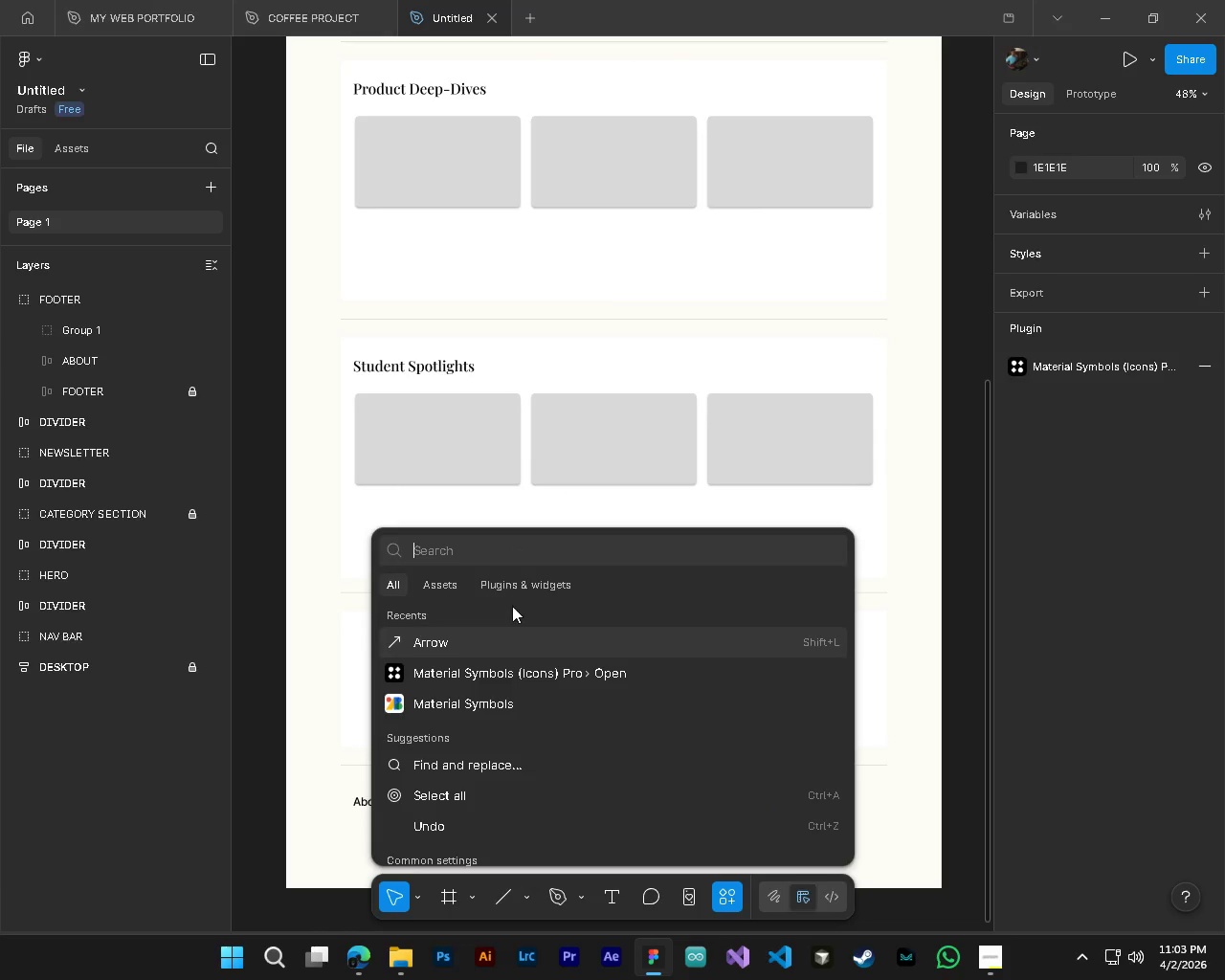 
scroll: coordinate [690, 787], scroll_direction: up, amount: 7.0
 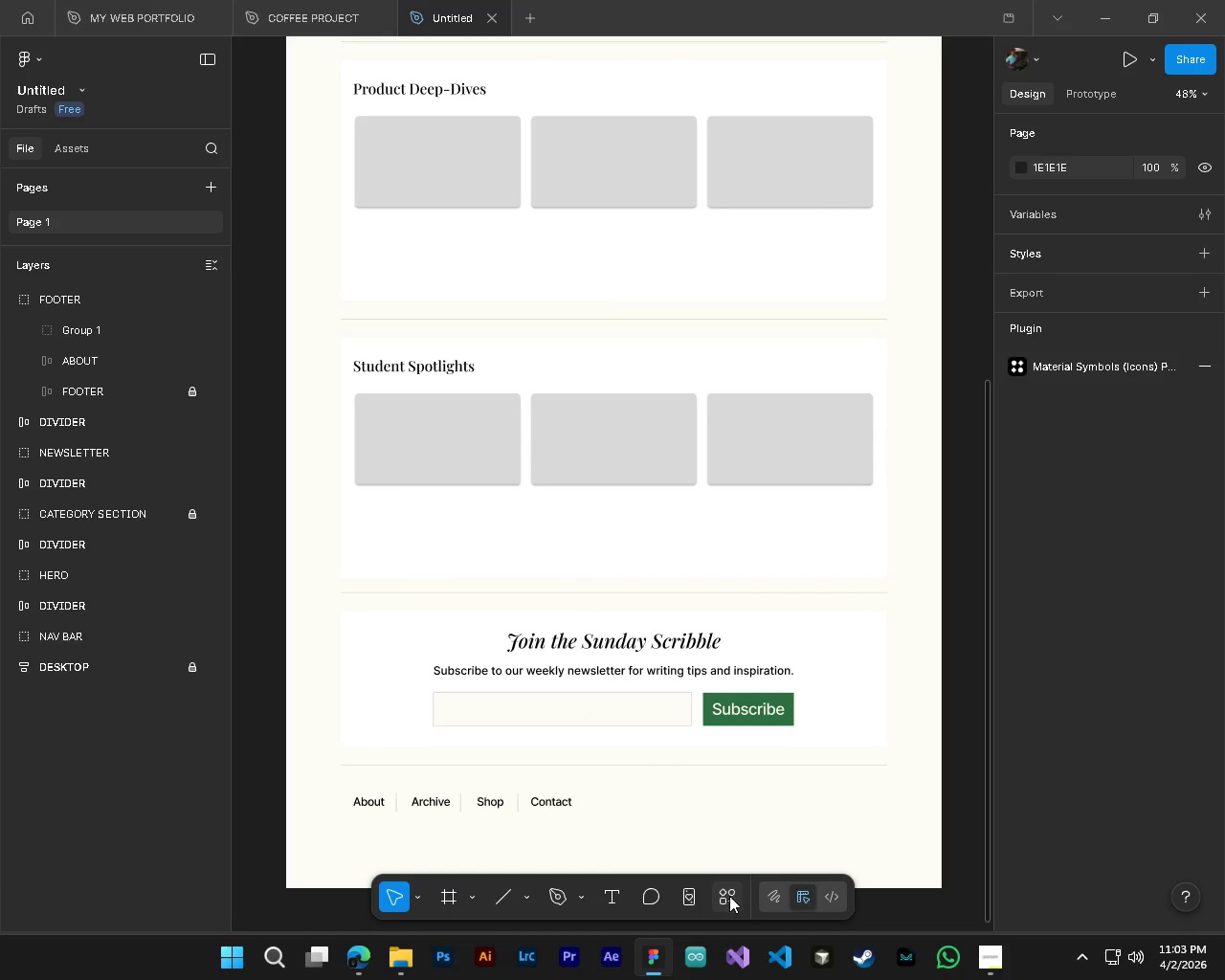 
left_click([449, 559])
 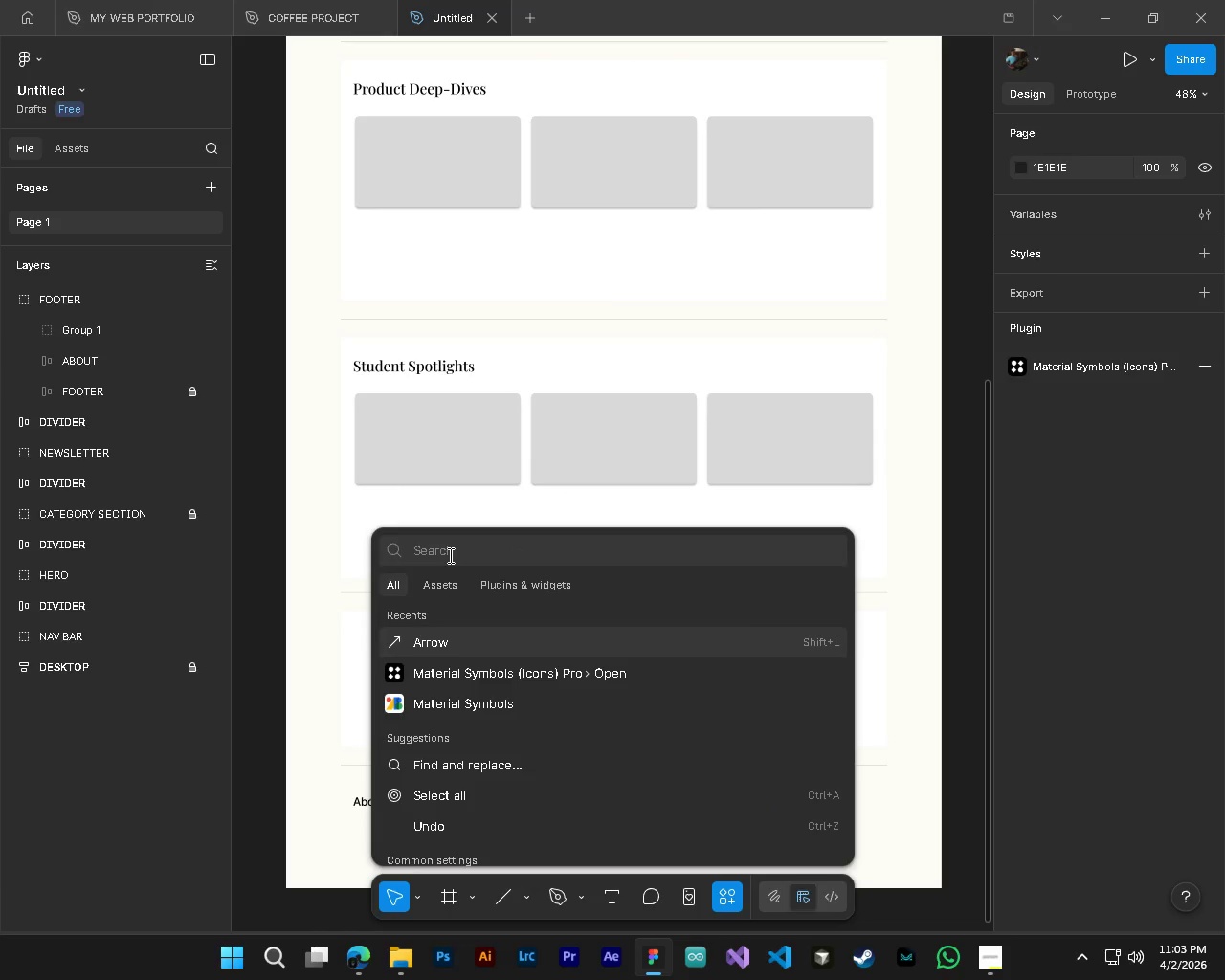 
type(fb)
 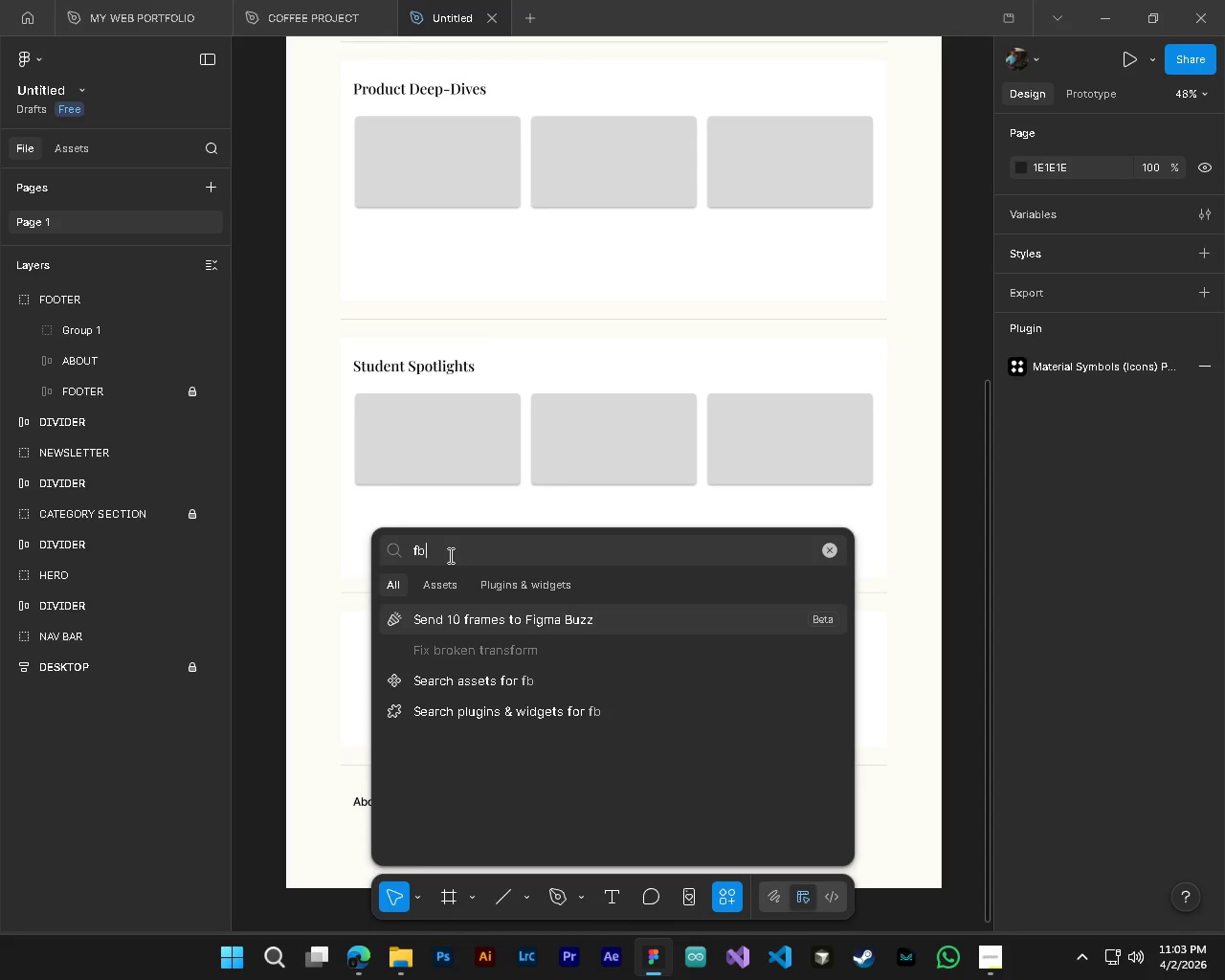 
key(Control+ControlLeft)
 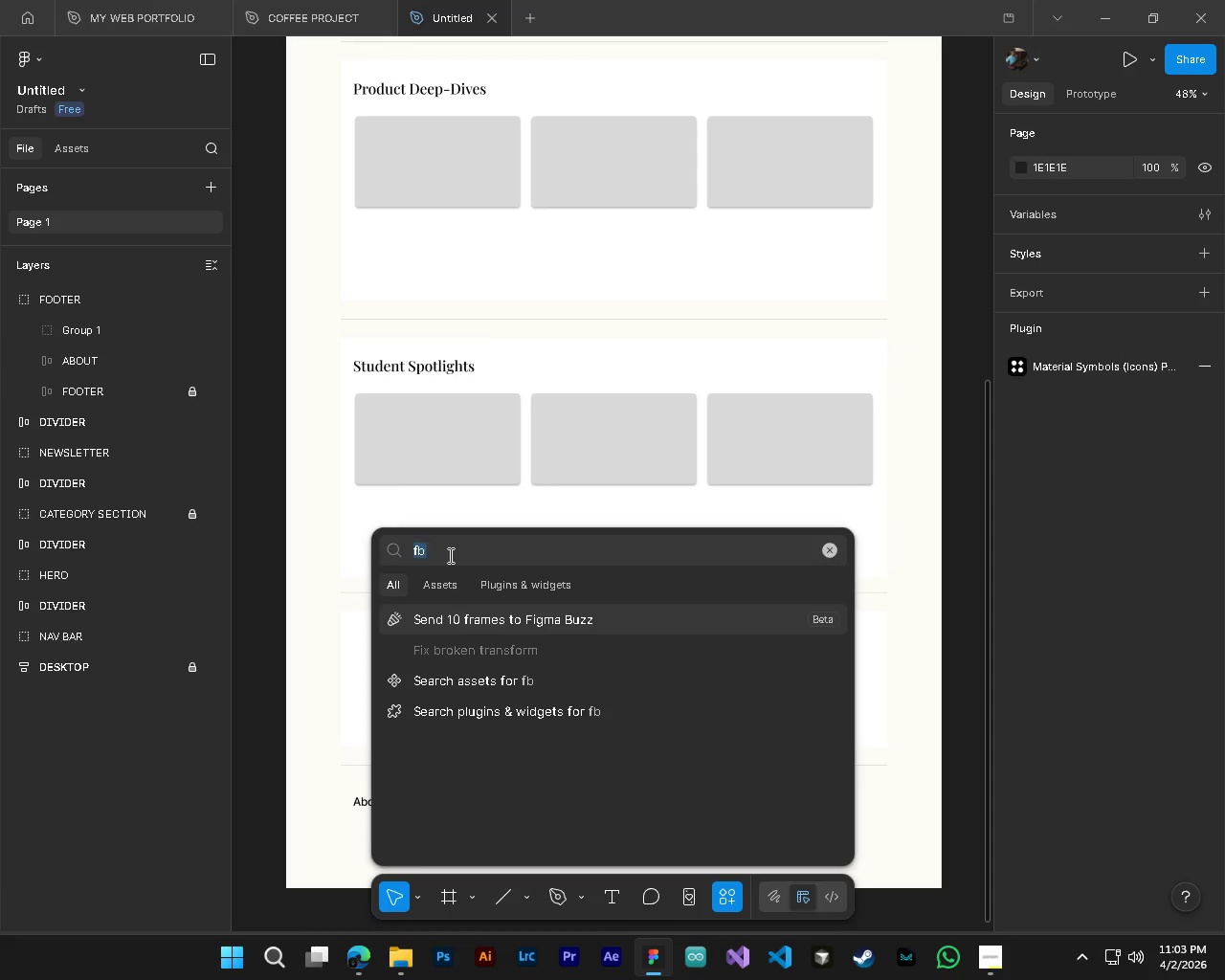 
key(Control+A)
 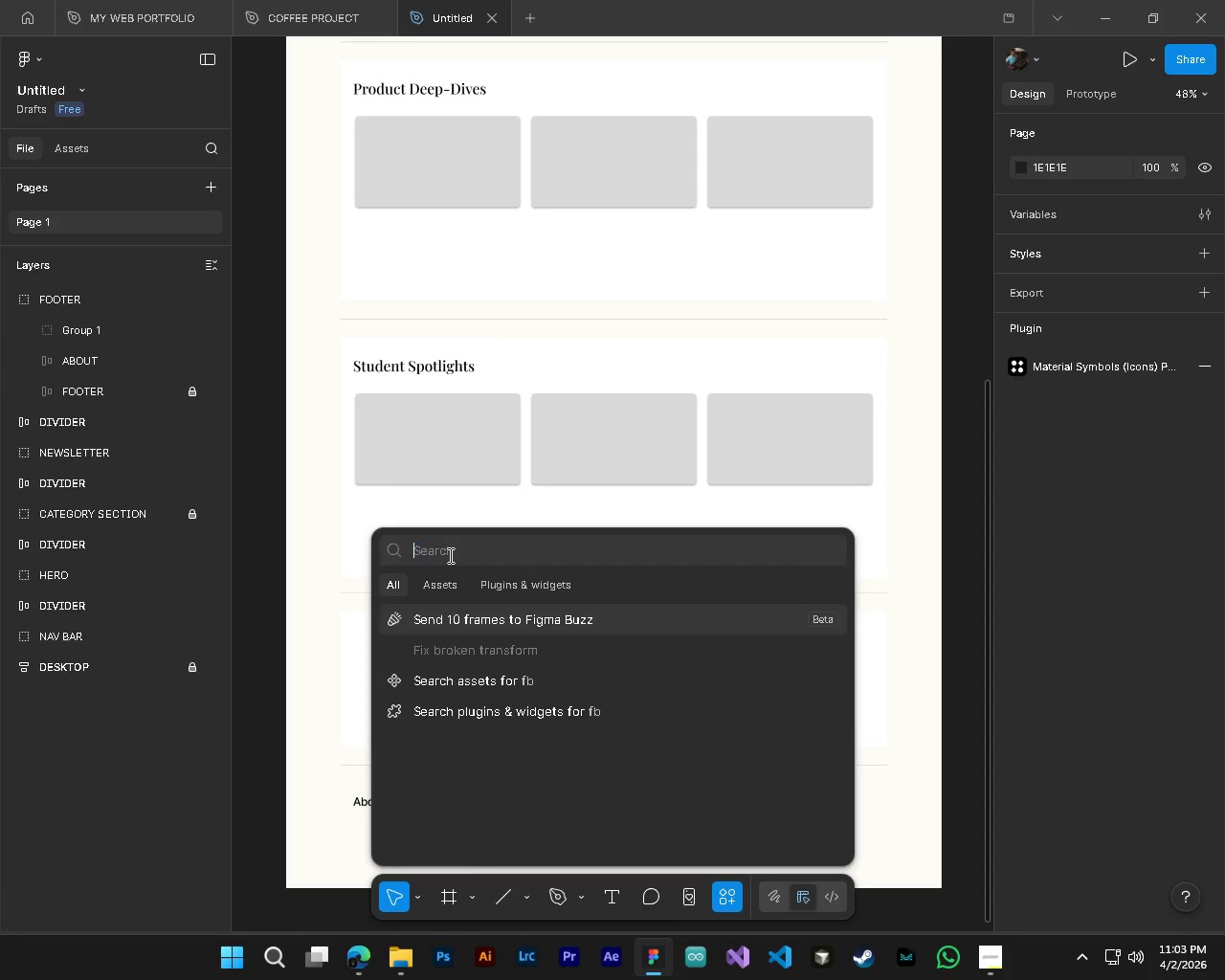 
key(Backspace)
 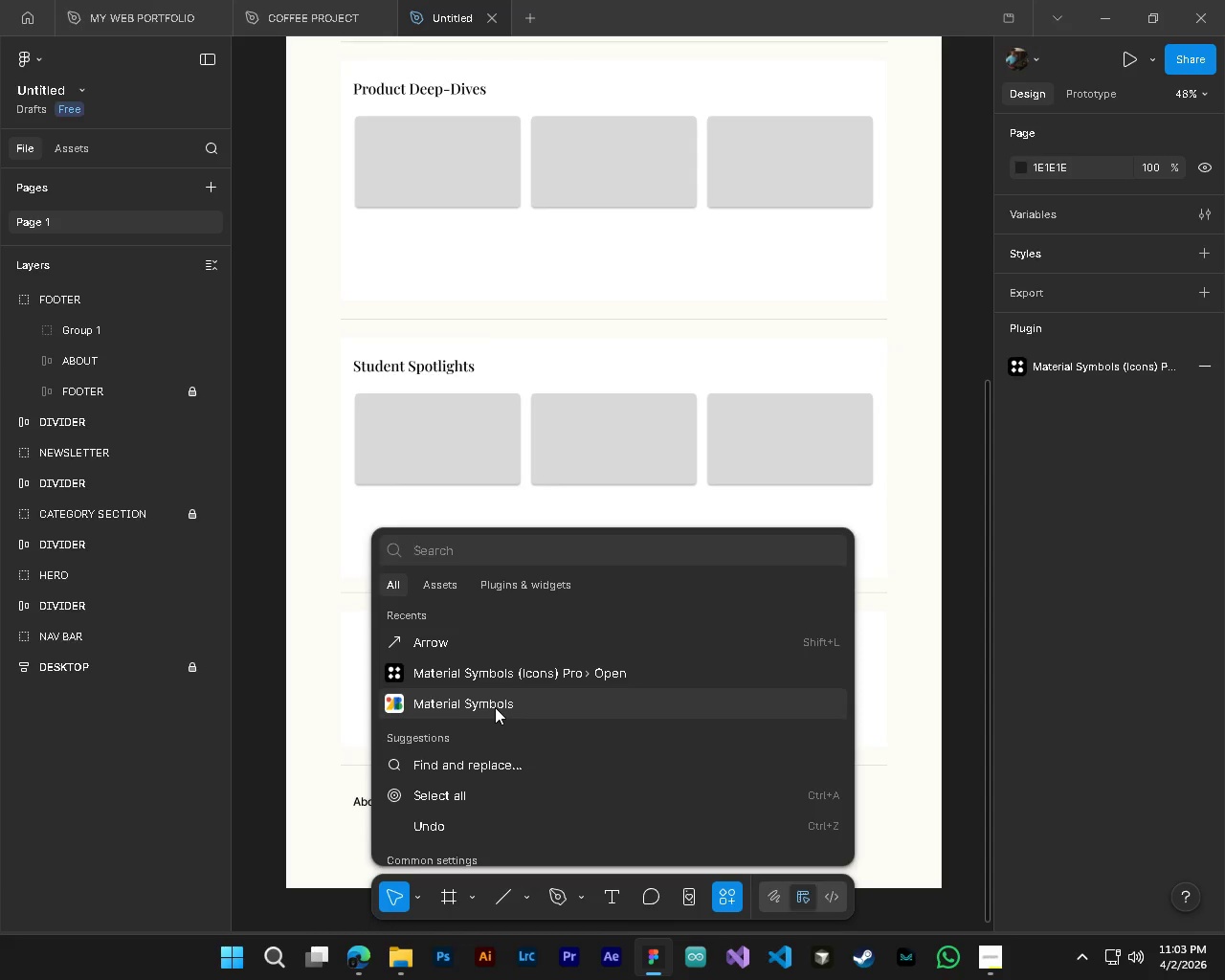 
left_click([495, 707])
 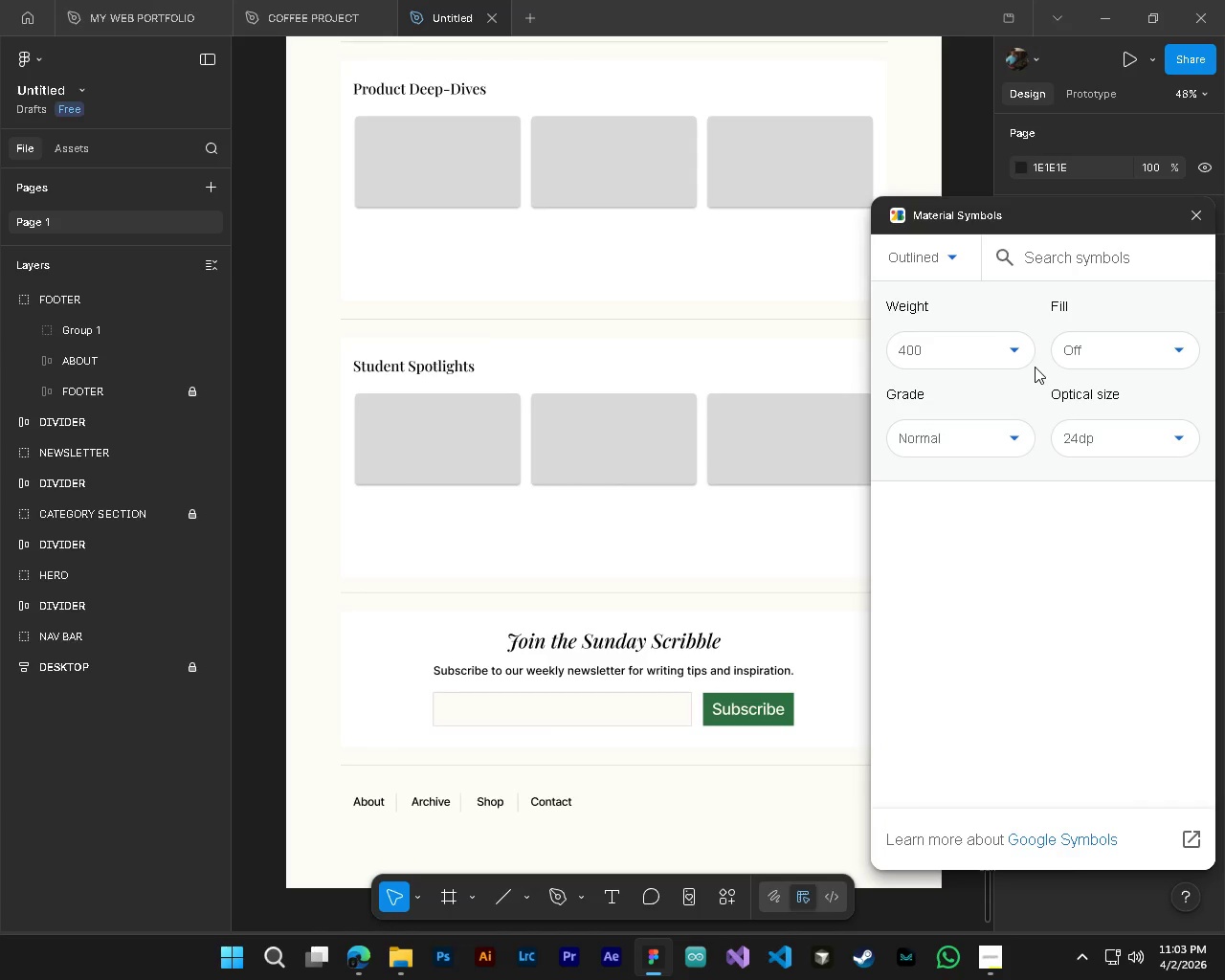 
left_click([1053, 260])
 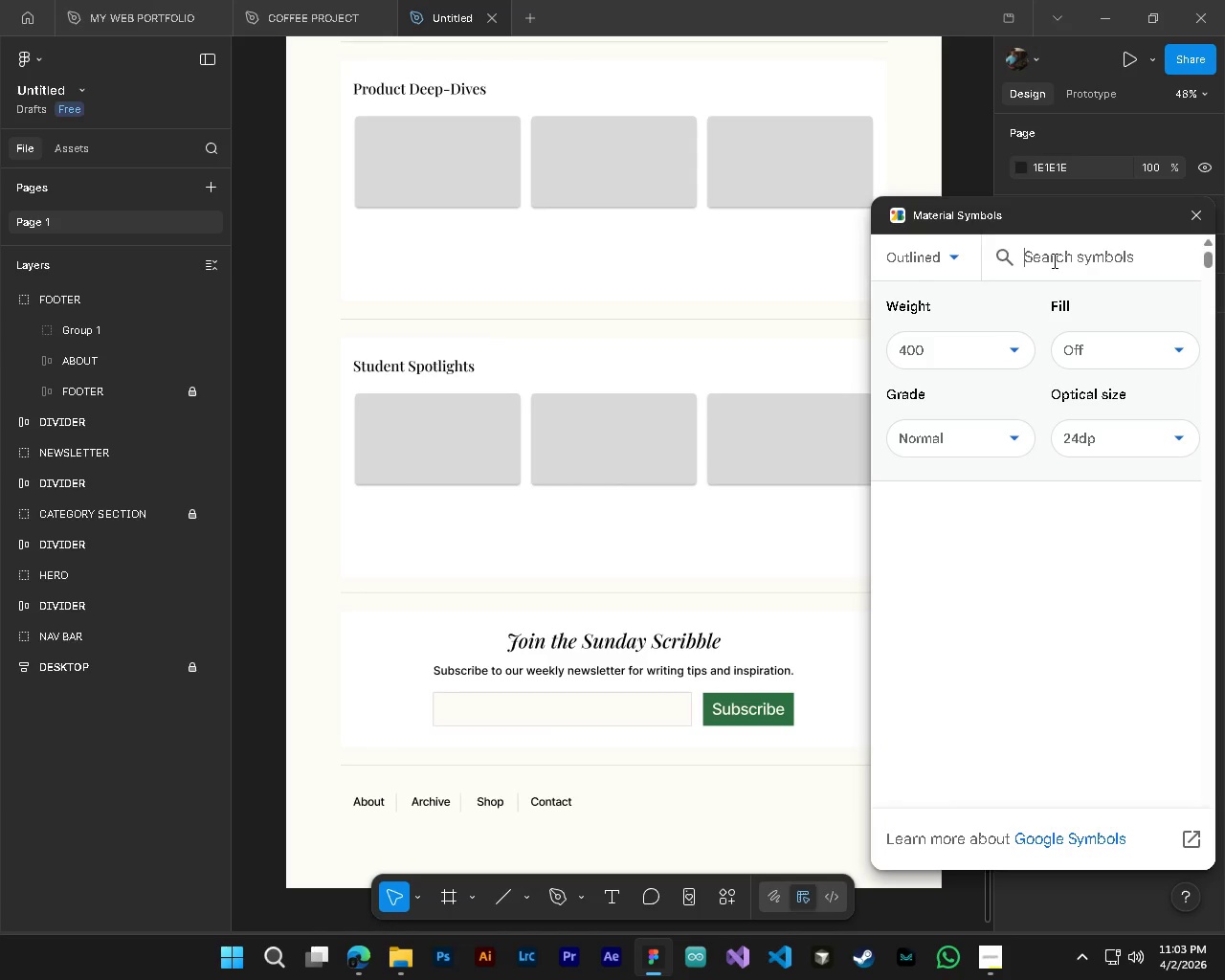 
type(fb)
 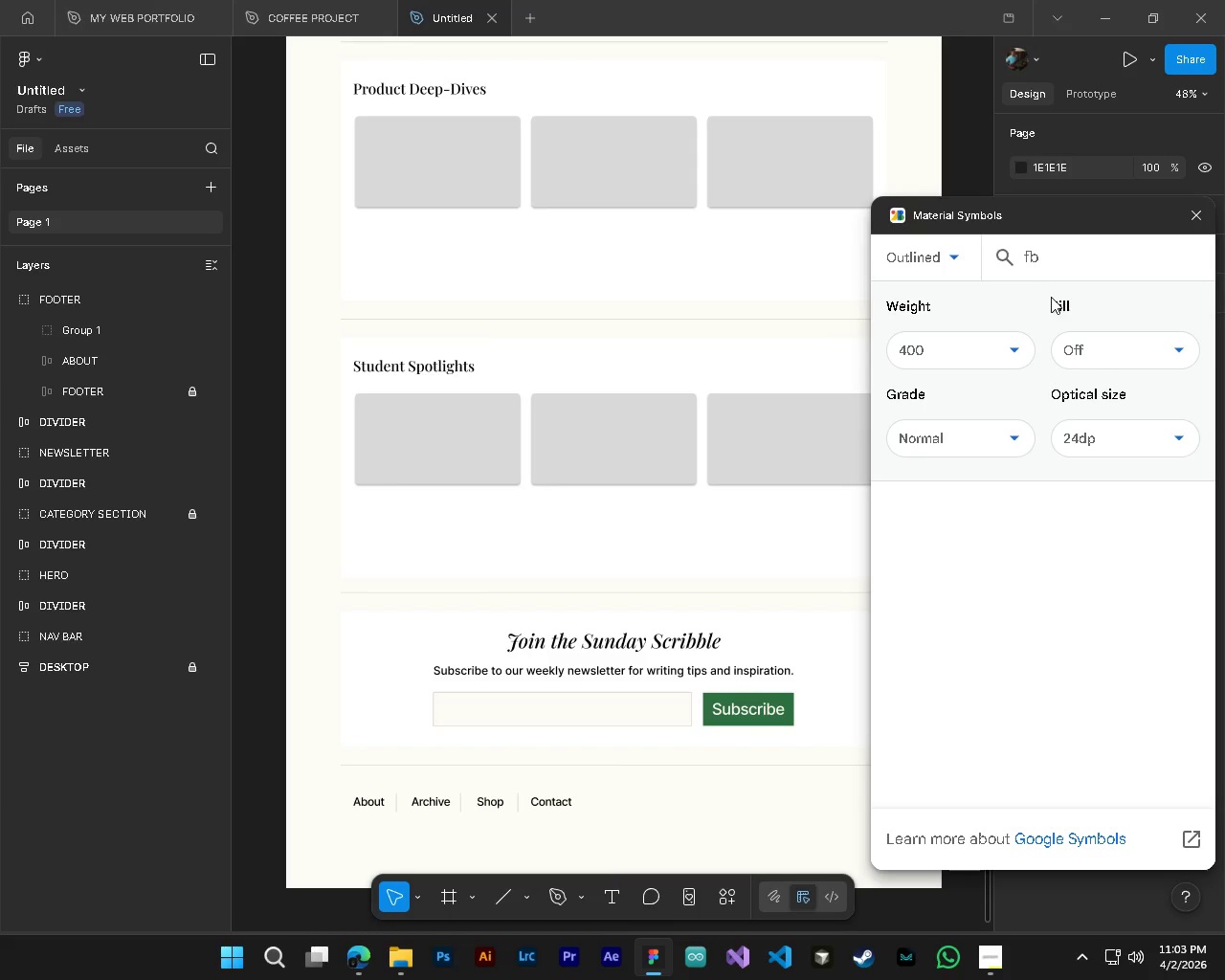 
key(NumpadEnter)
 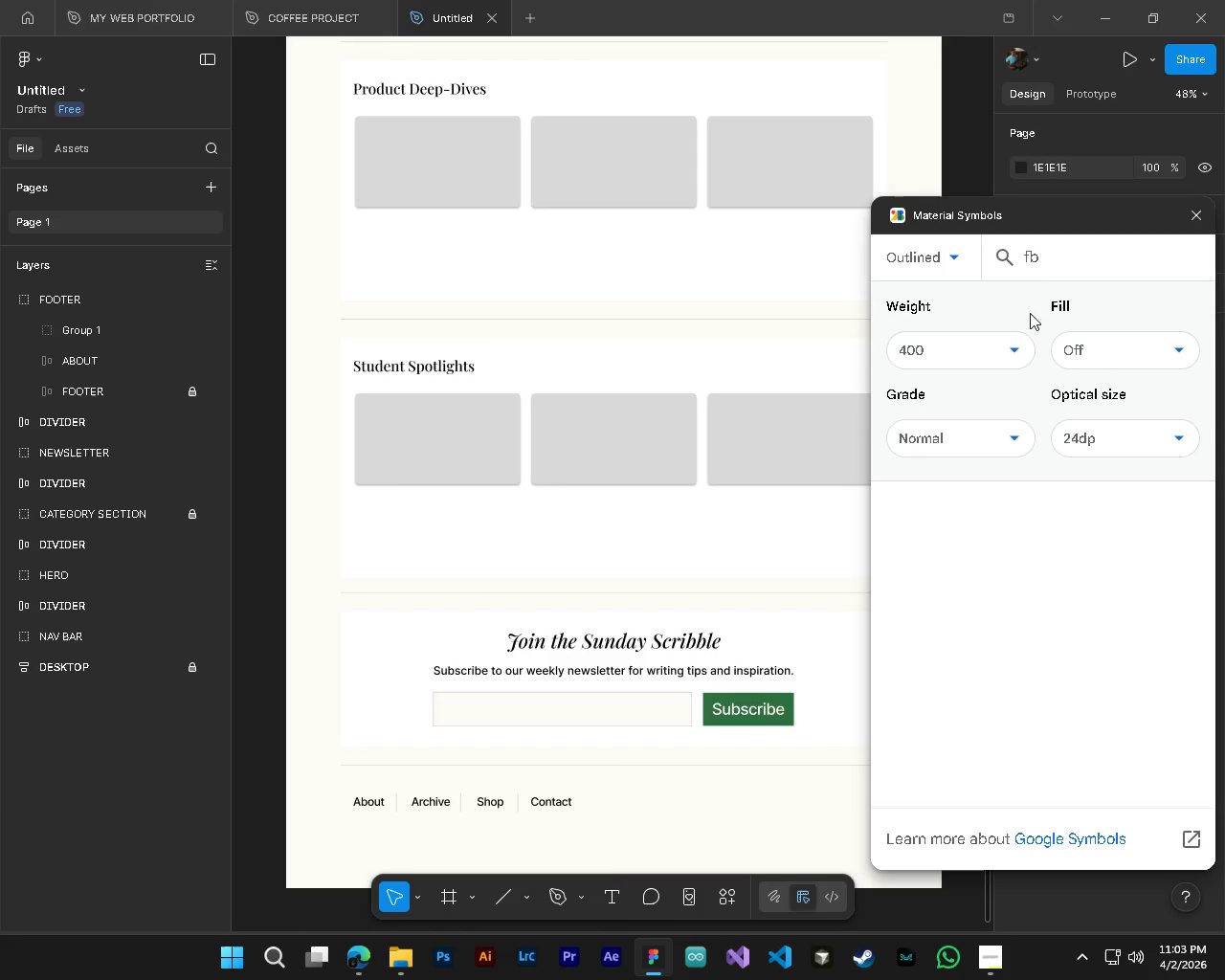 
left_click_drag(start_coordinate=[1065, 261], to_coordinate=[1013, 257])
 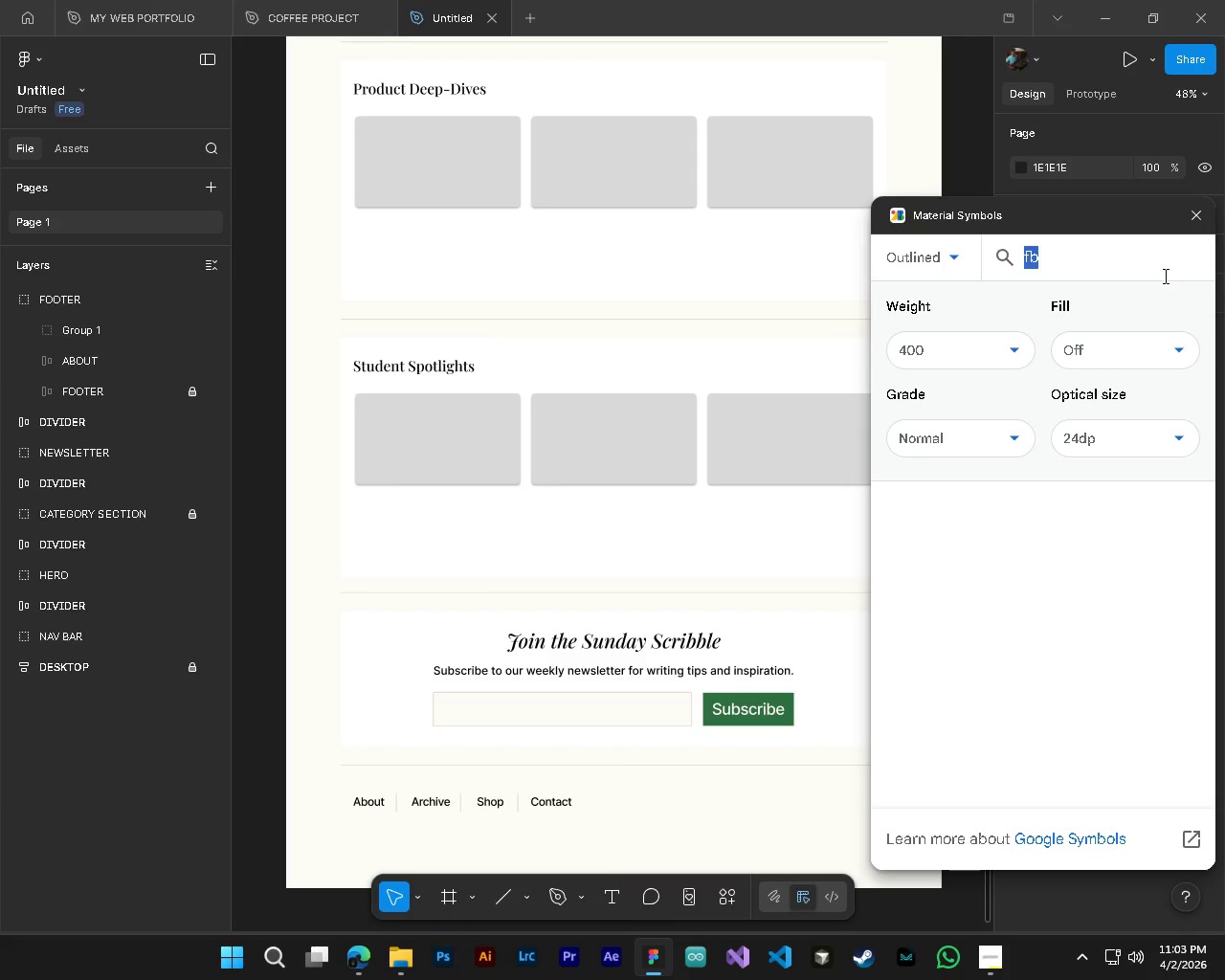 
type(fac)
 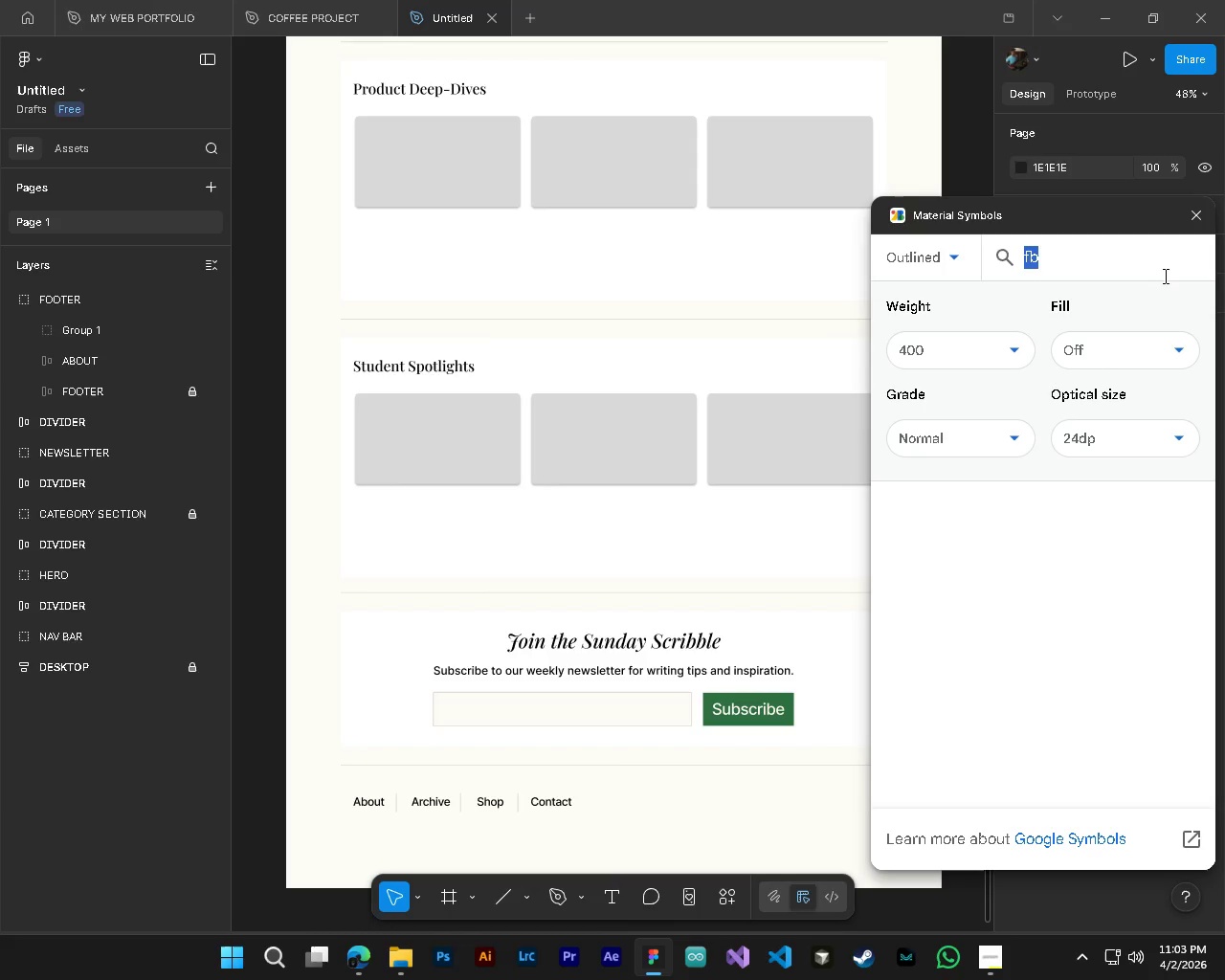 
type(ebook)
key(NumpadEnter)
 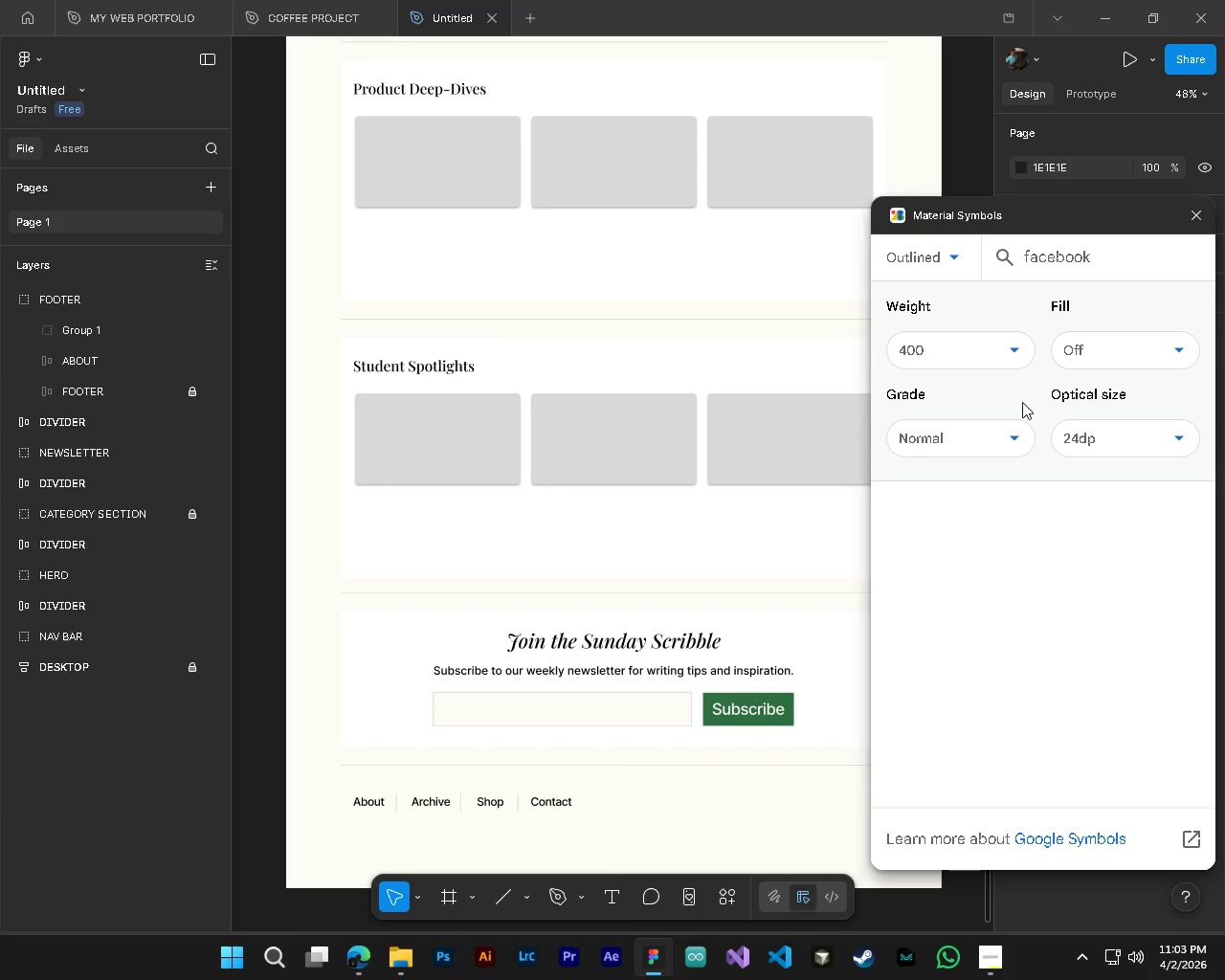 
left_click([1004, 260])
 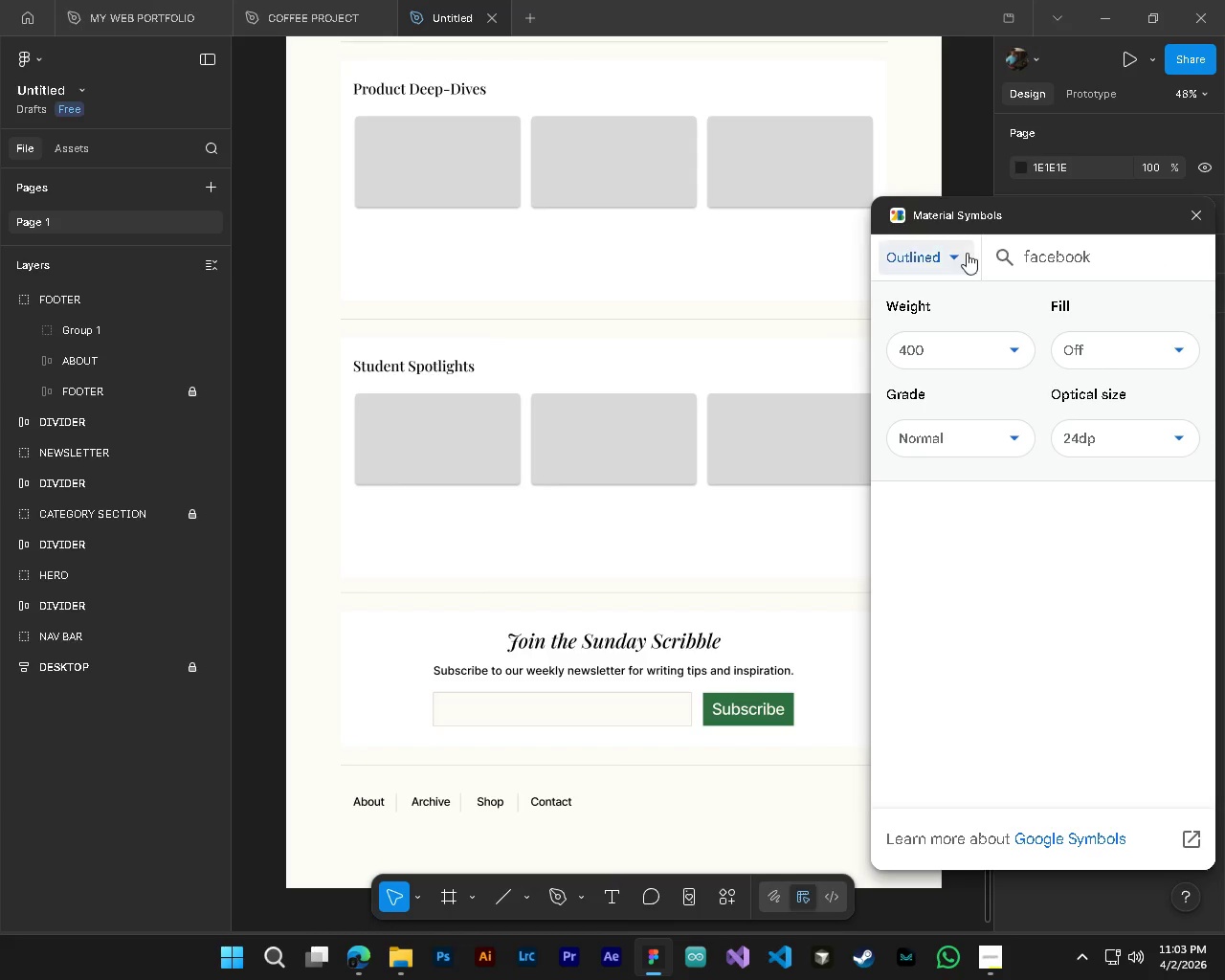 
left_click([952, 247])
 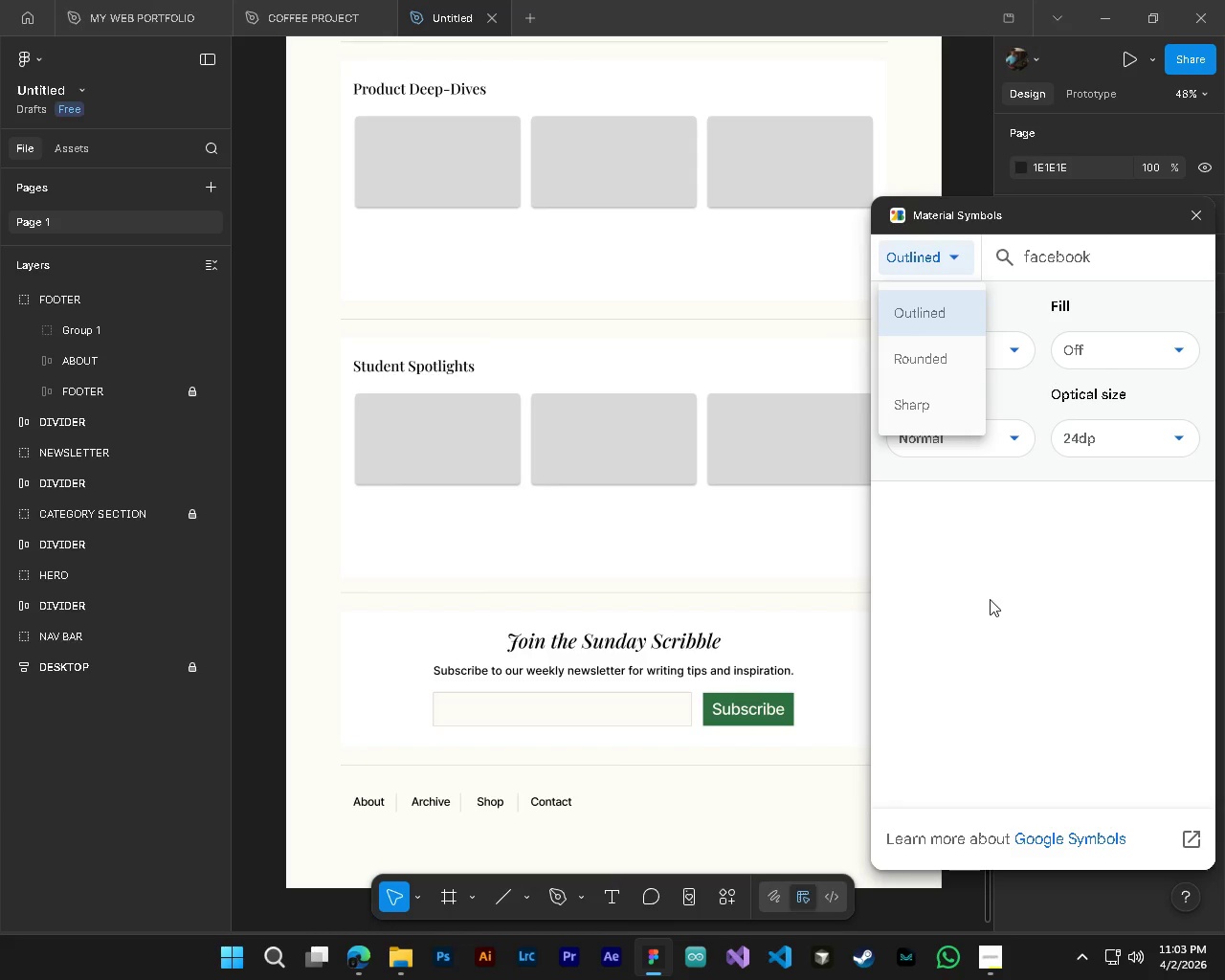 
left_click([990, 599])
 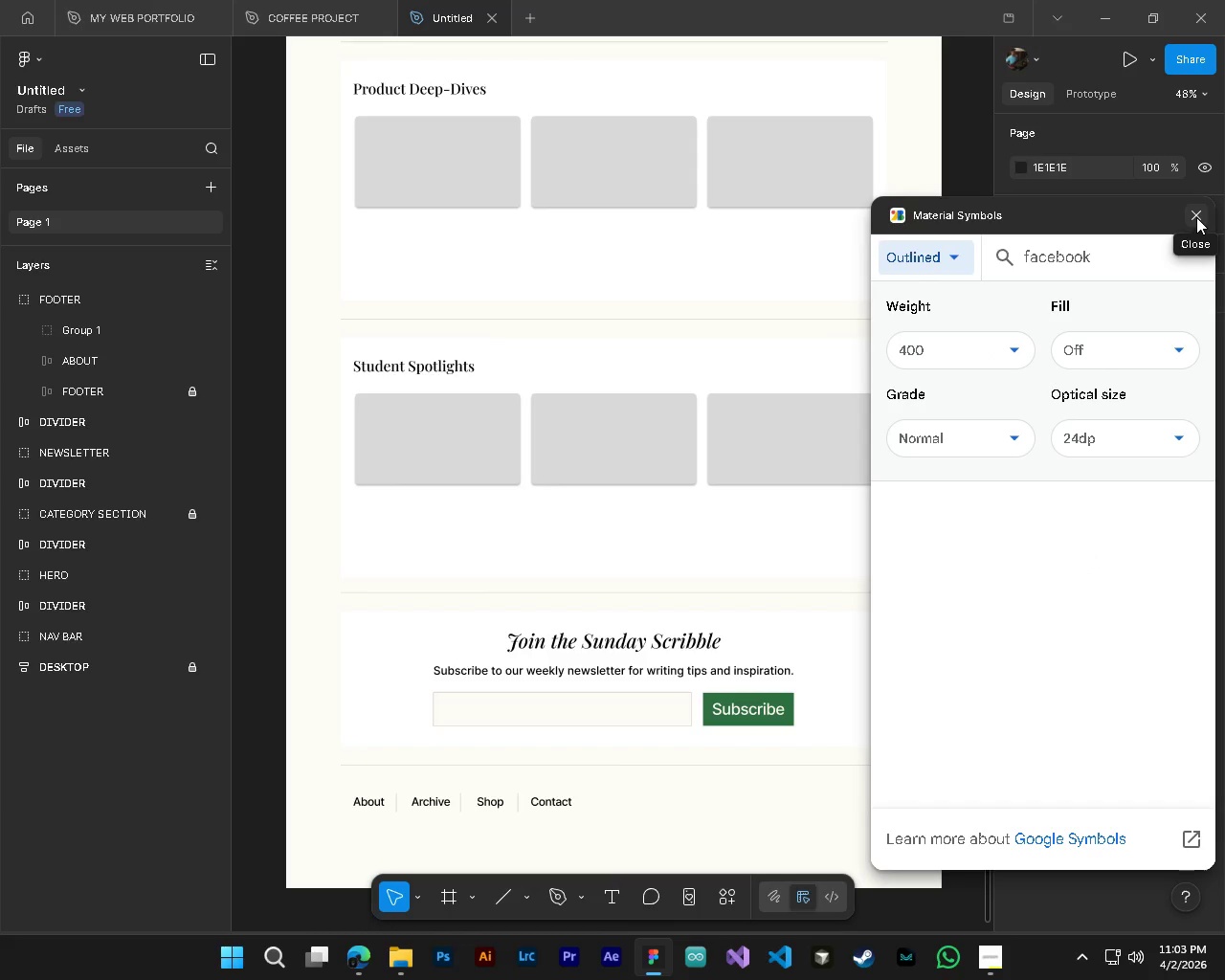 
left_click([1196, 217])
 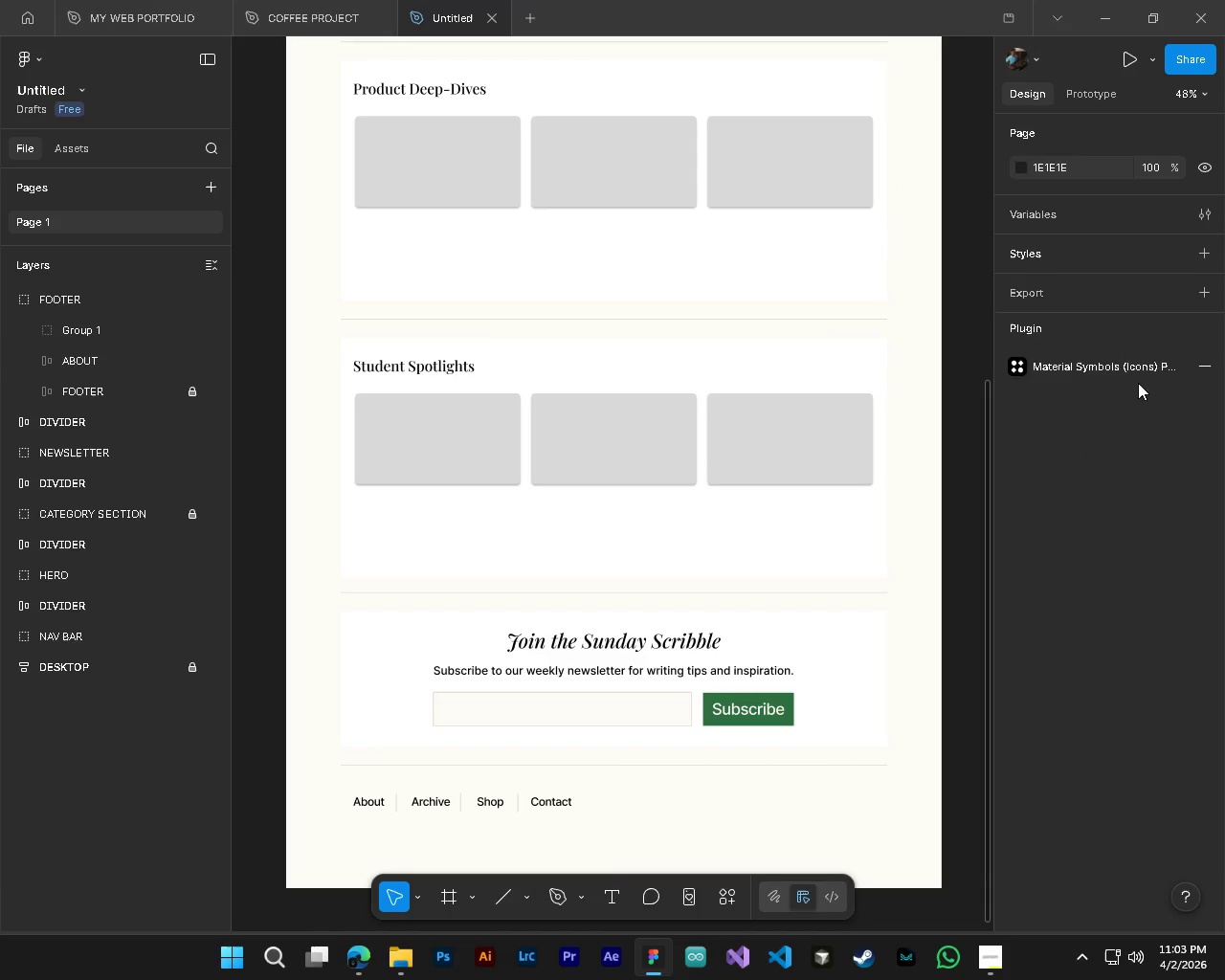 
left_click([1132, 367])
 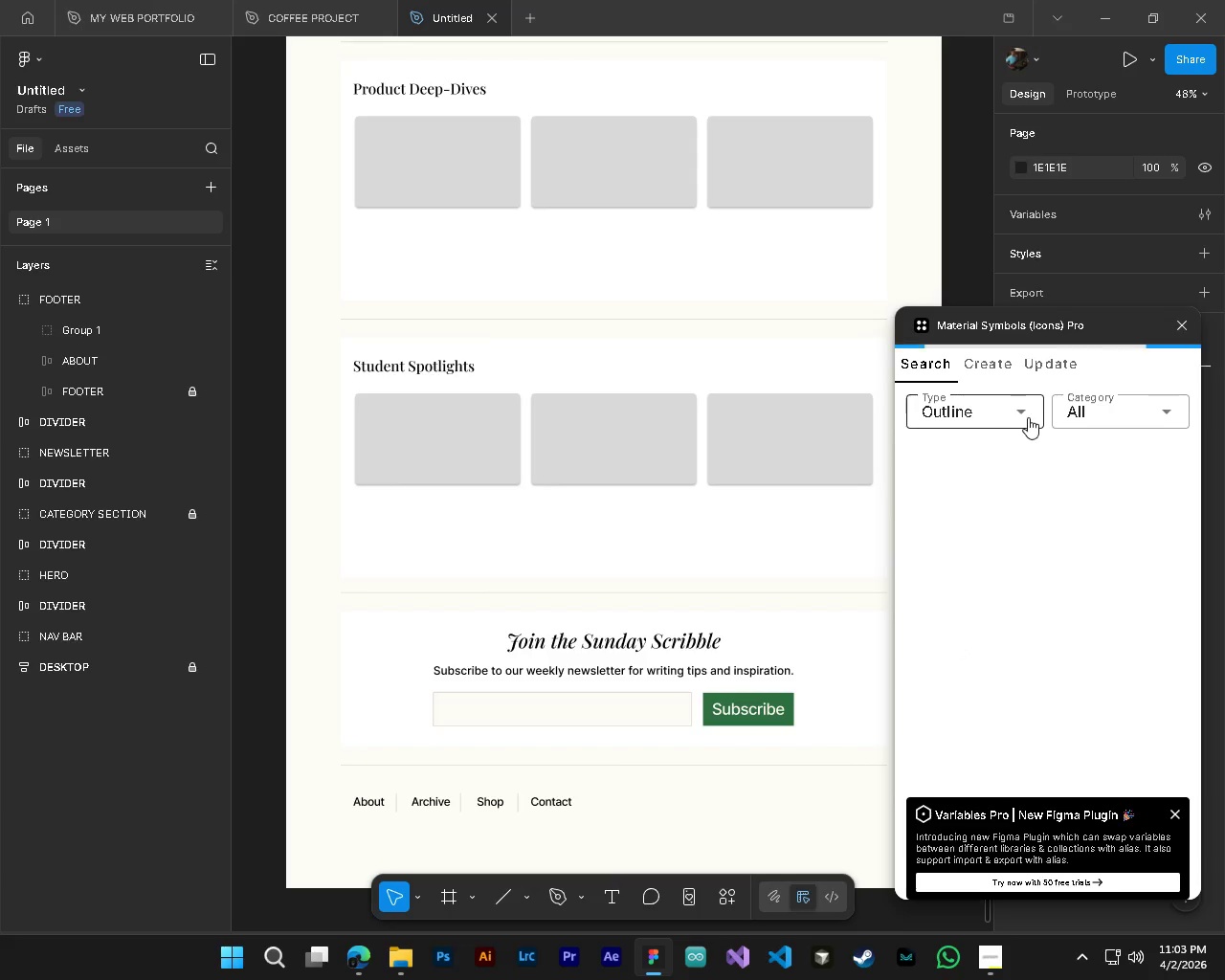 
wait(5.83)
 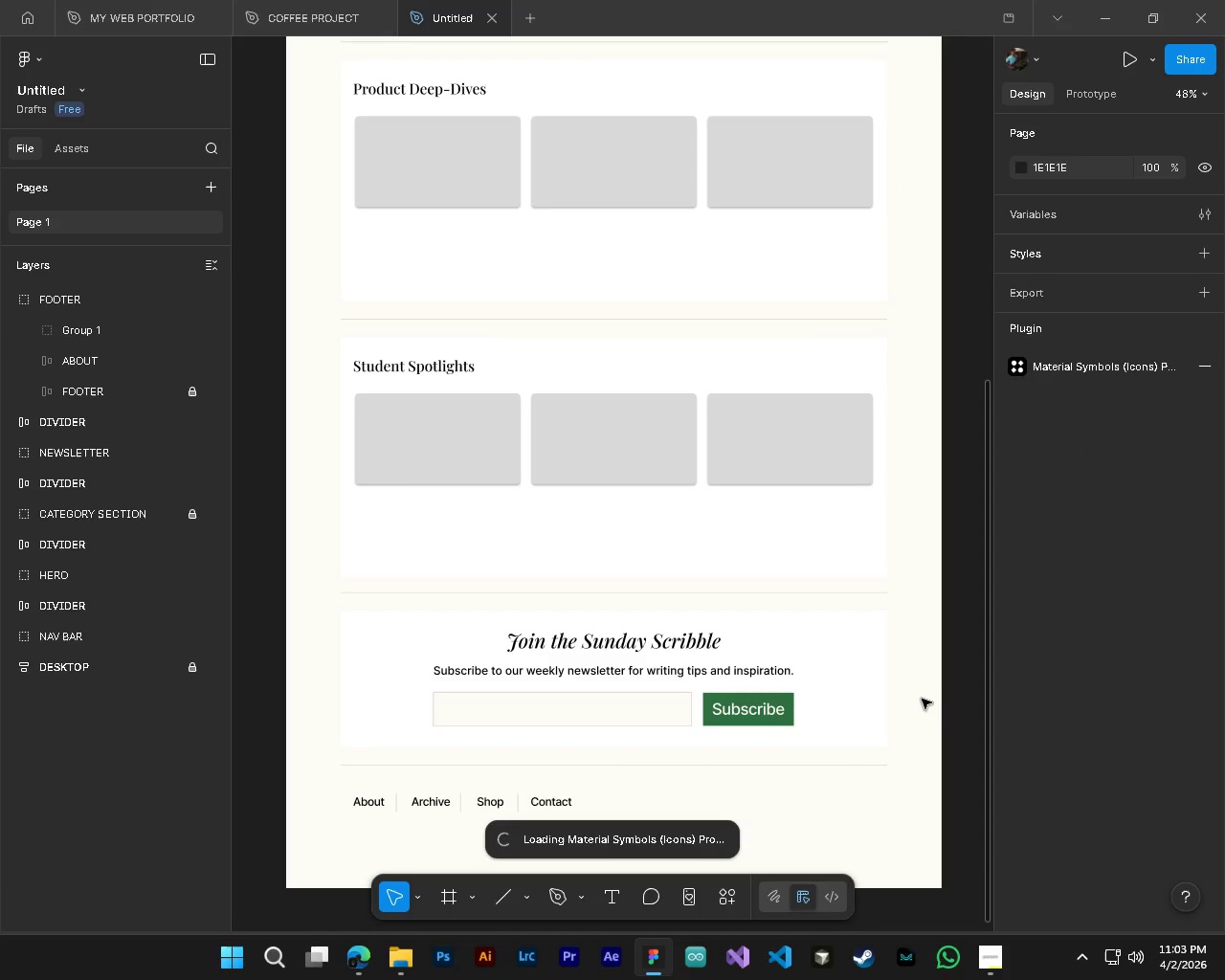 
left_click([1176, 812])
 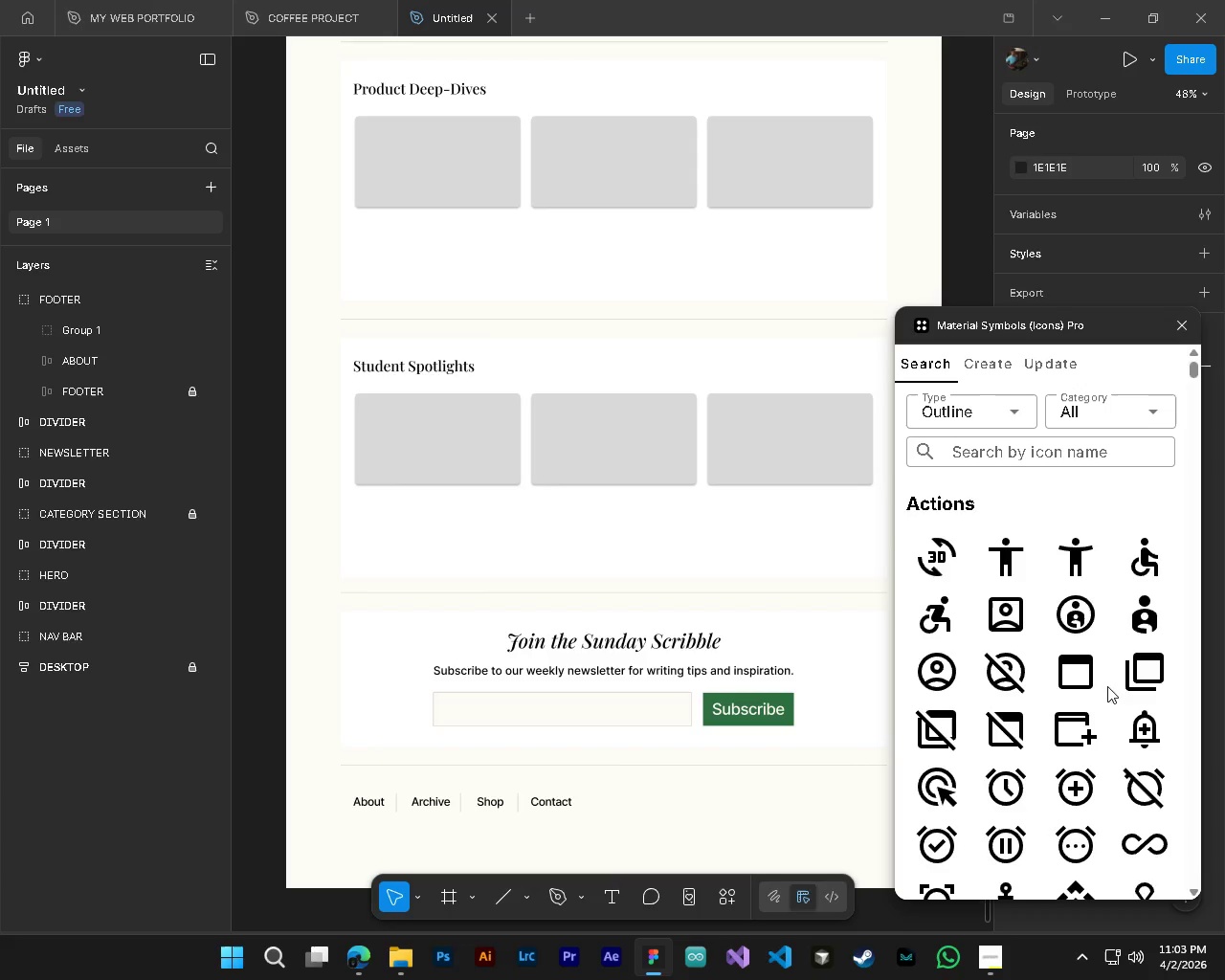 
left_click([1076, 453])
 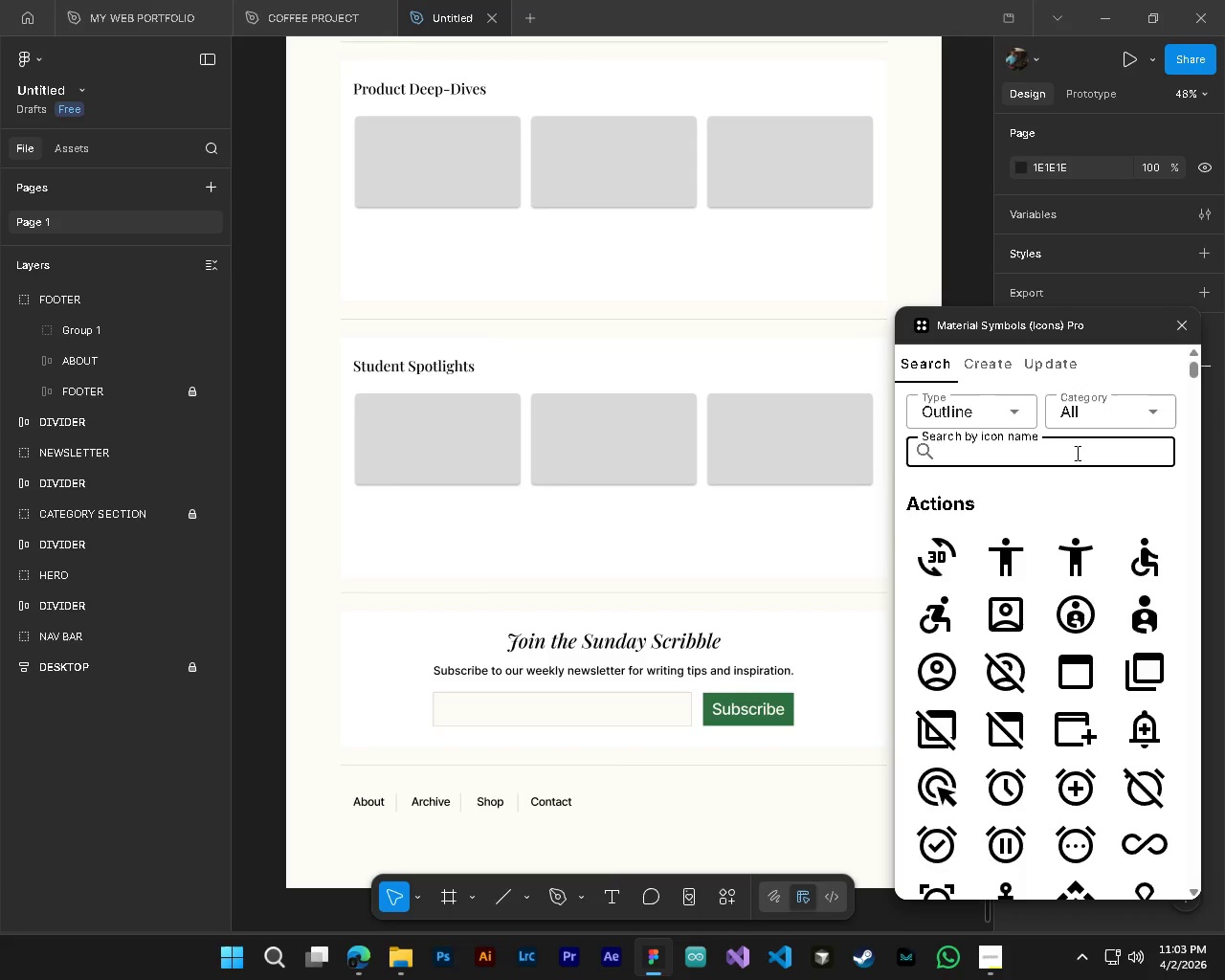 
type(fac)
 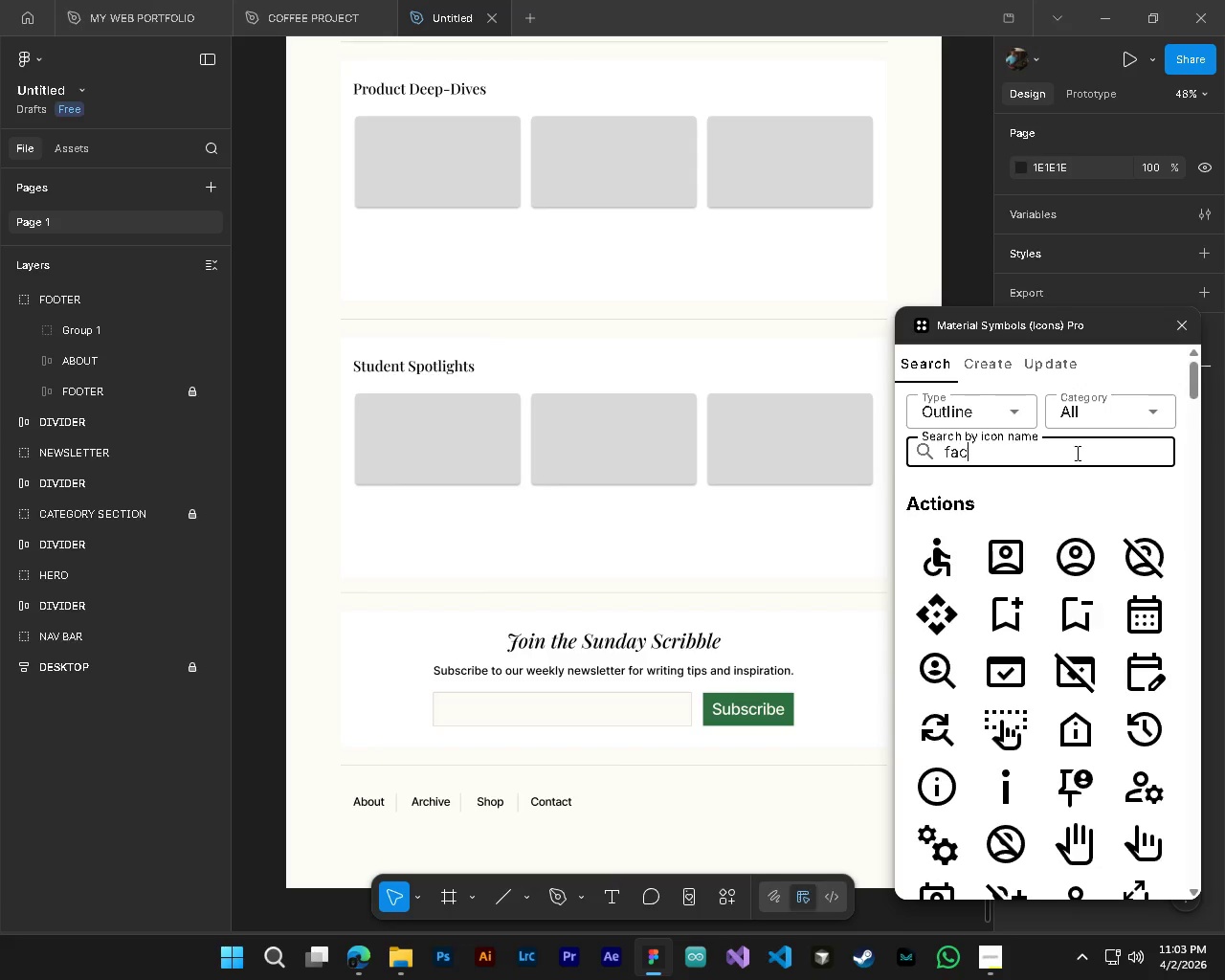 
type(ebook)
 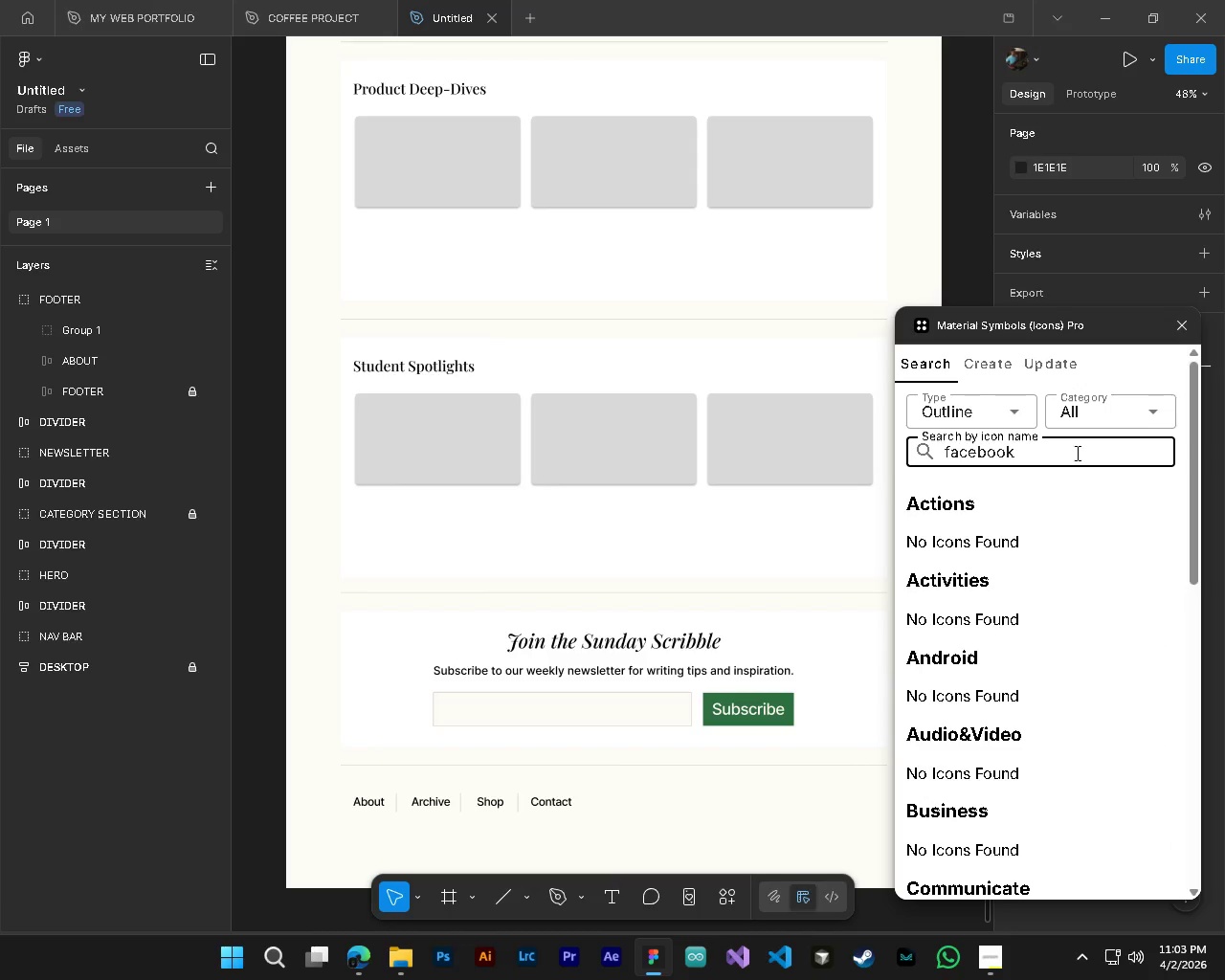 
key(Control+ControlLeft)
 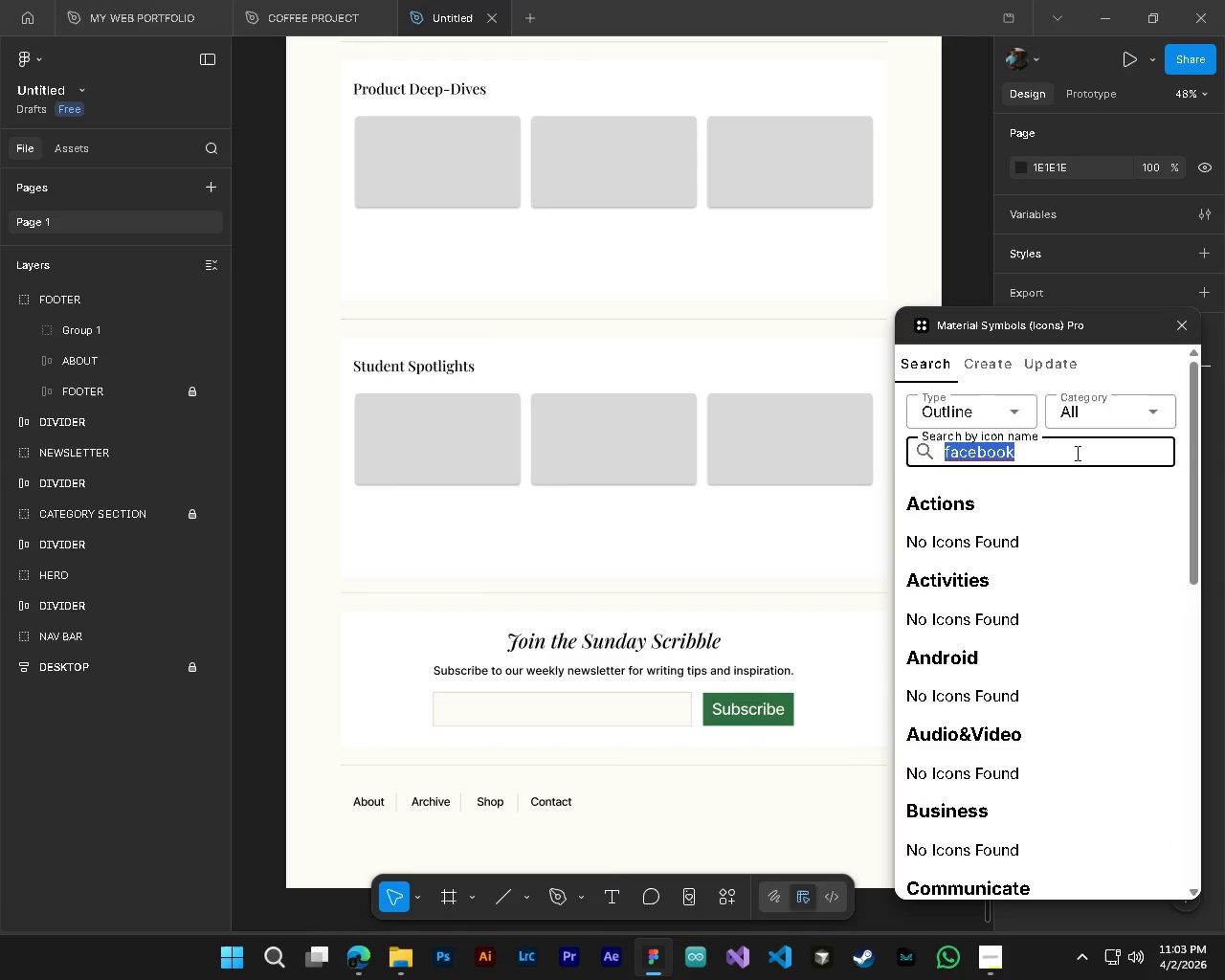 
key(Control+A)
 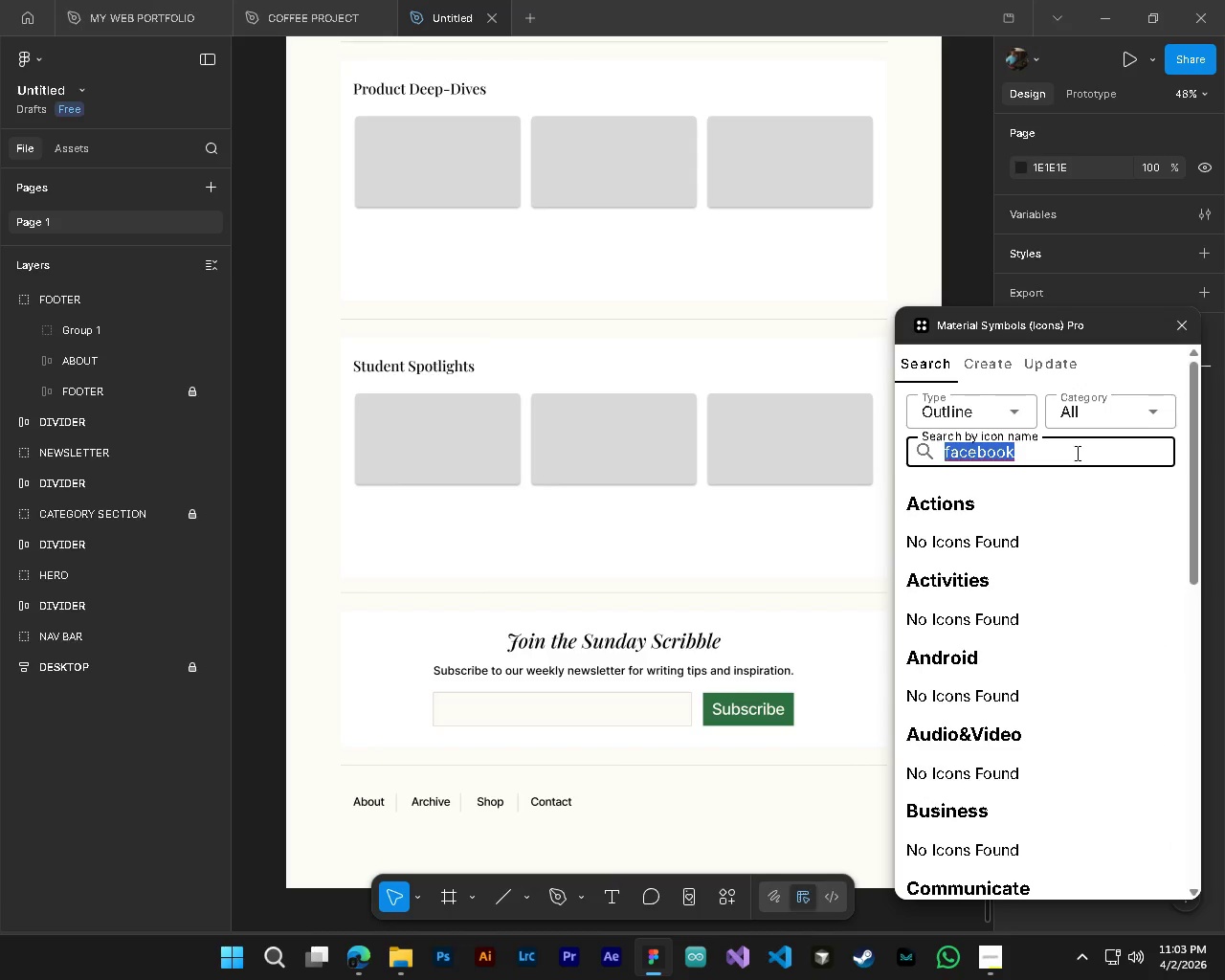 
type(fb)
key(Escape)
key(Backspace)
 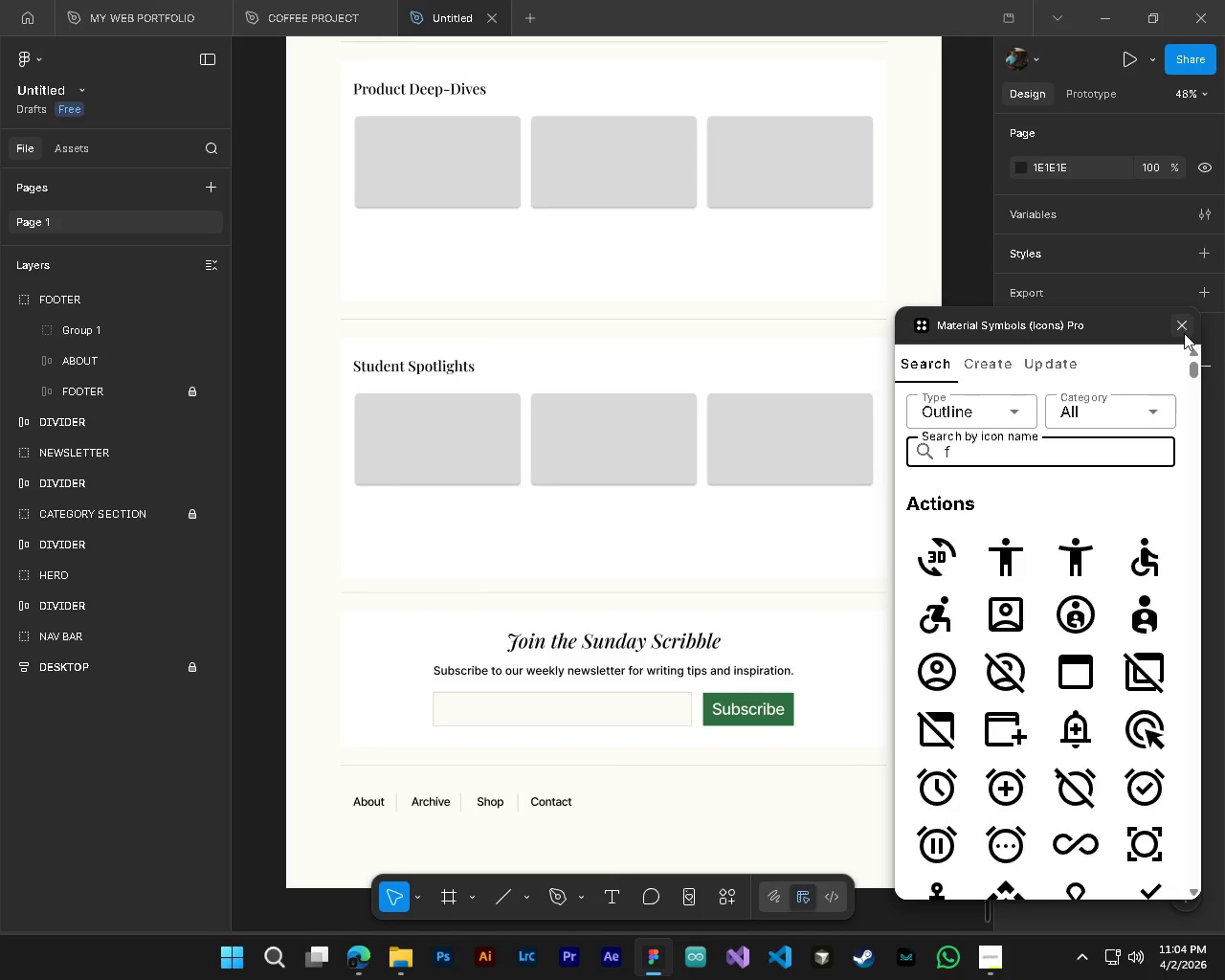 
key(Control+ControlLeft)
 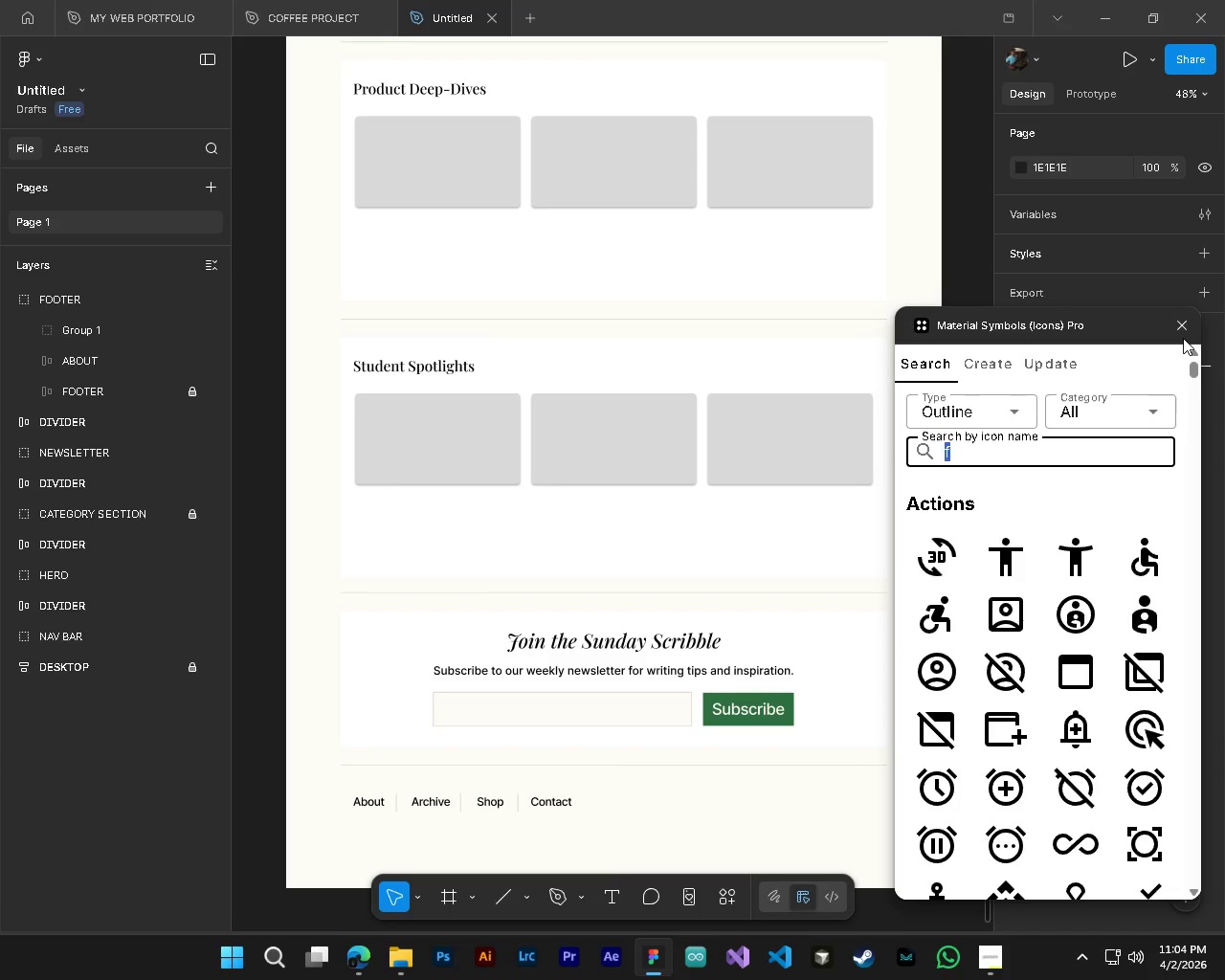 
key(Control+A)
 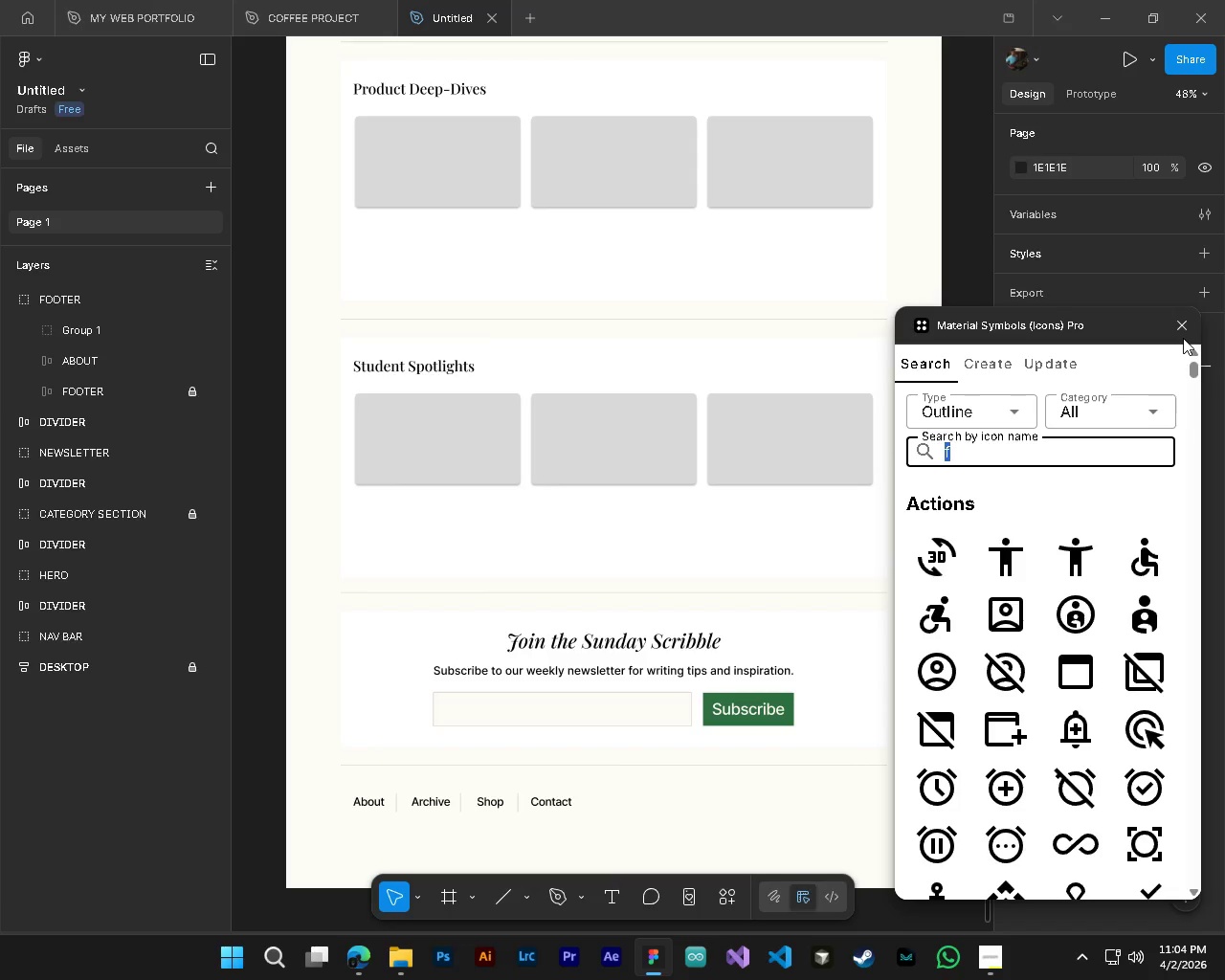 
type(social)
 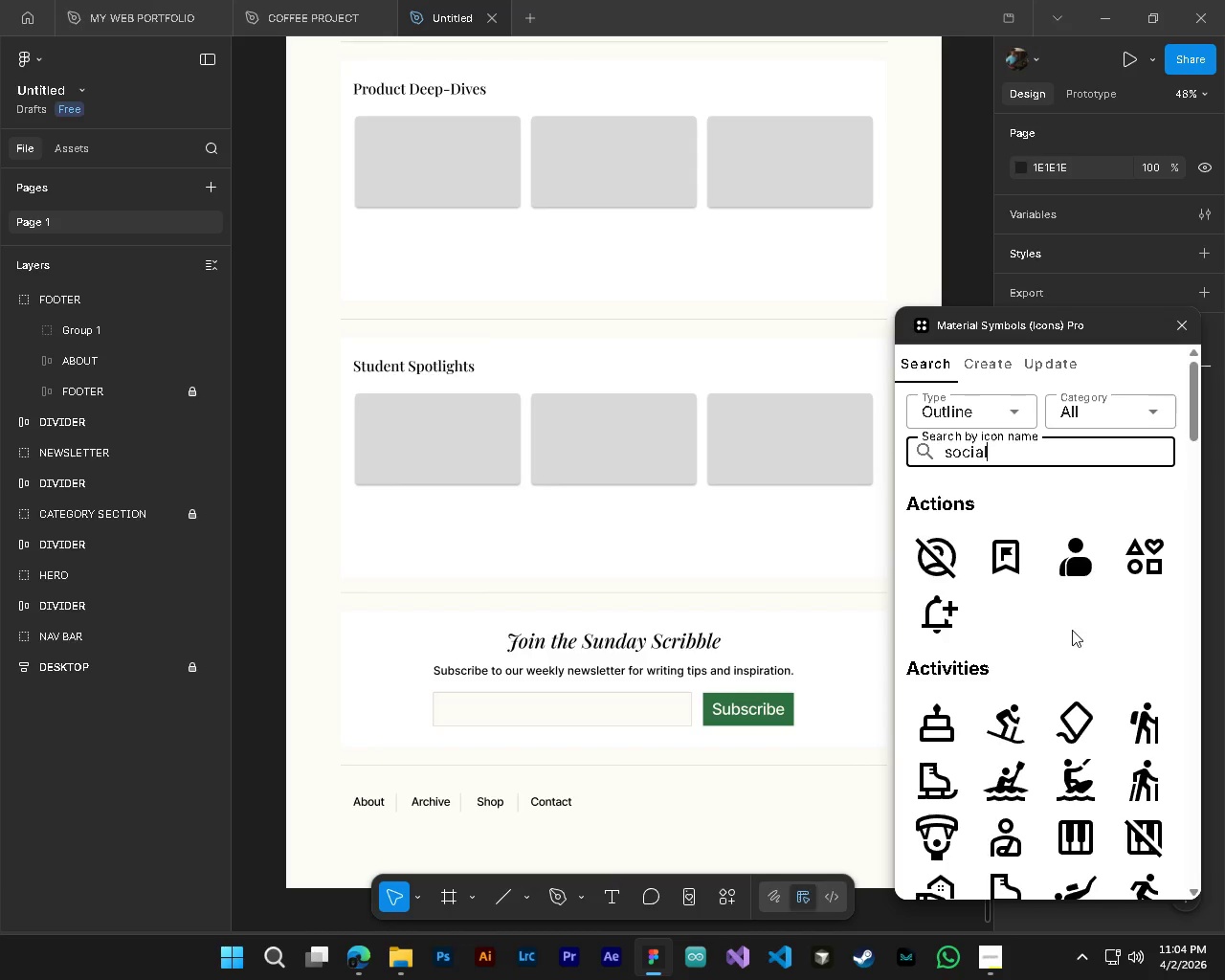 
scroll: coordinate [1102, 678], scroll_direction: down, amount: 2.0
 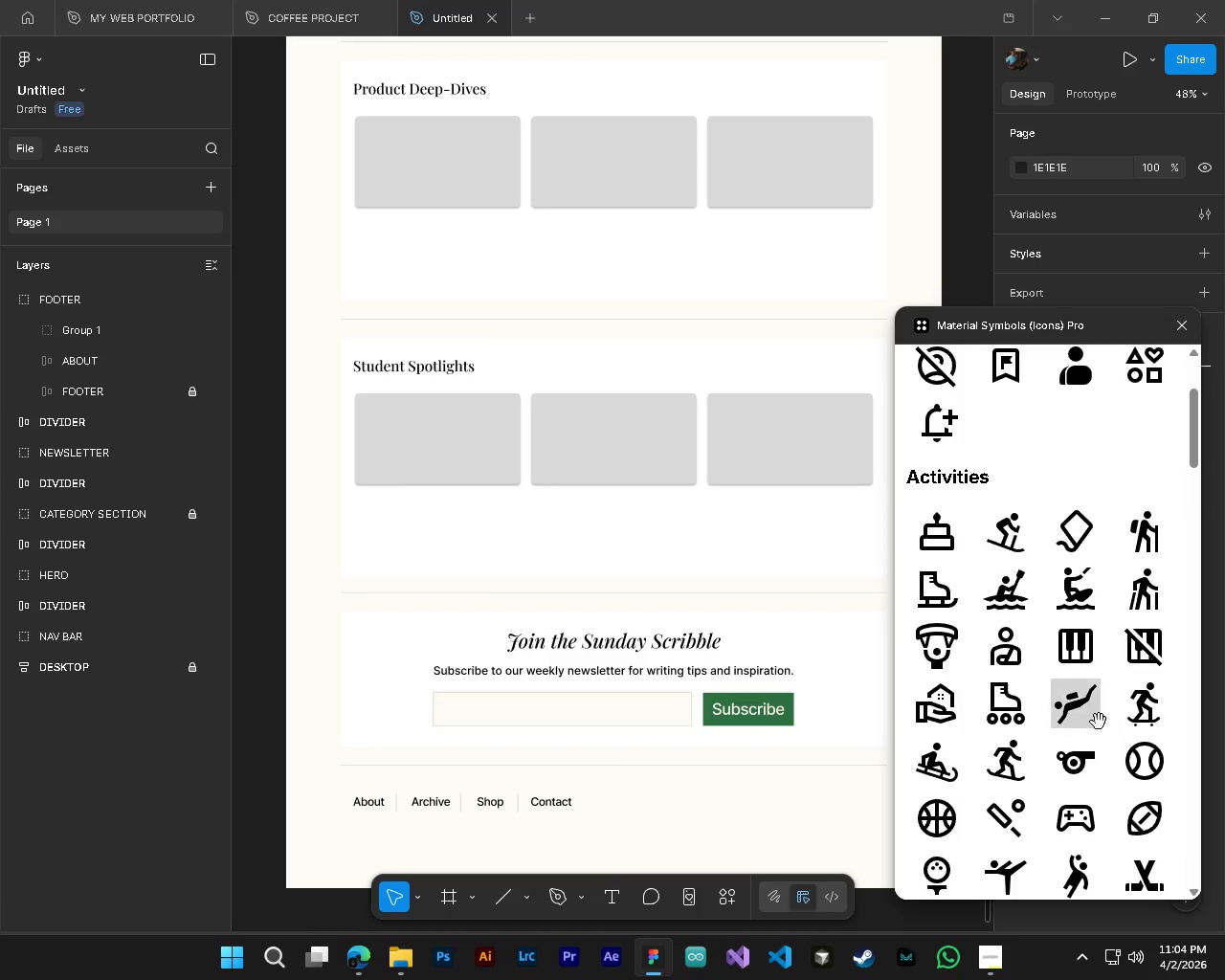 
left_click([1177, 321])
 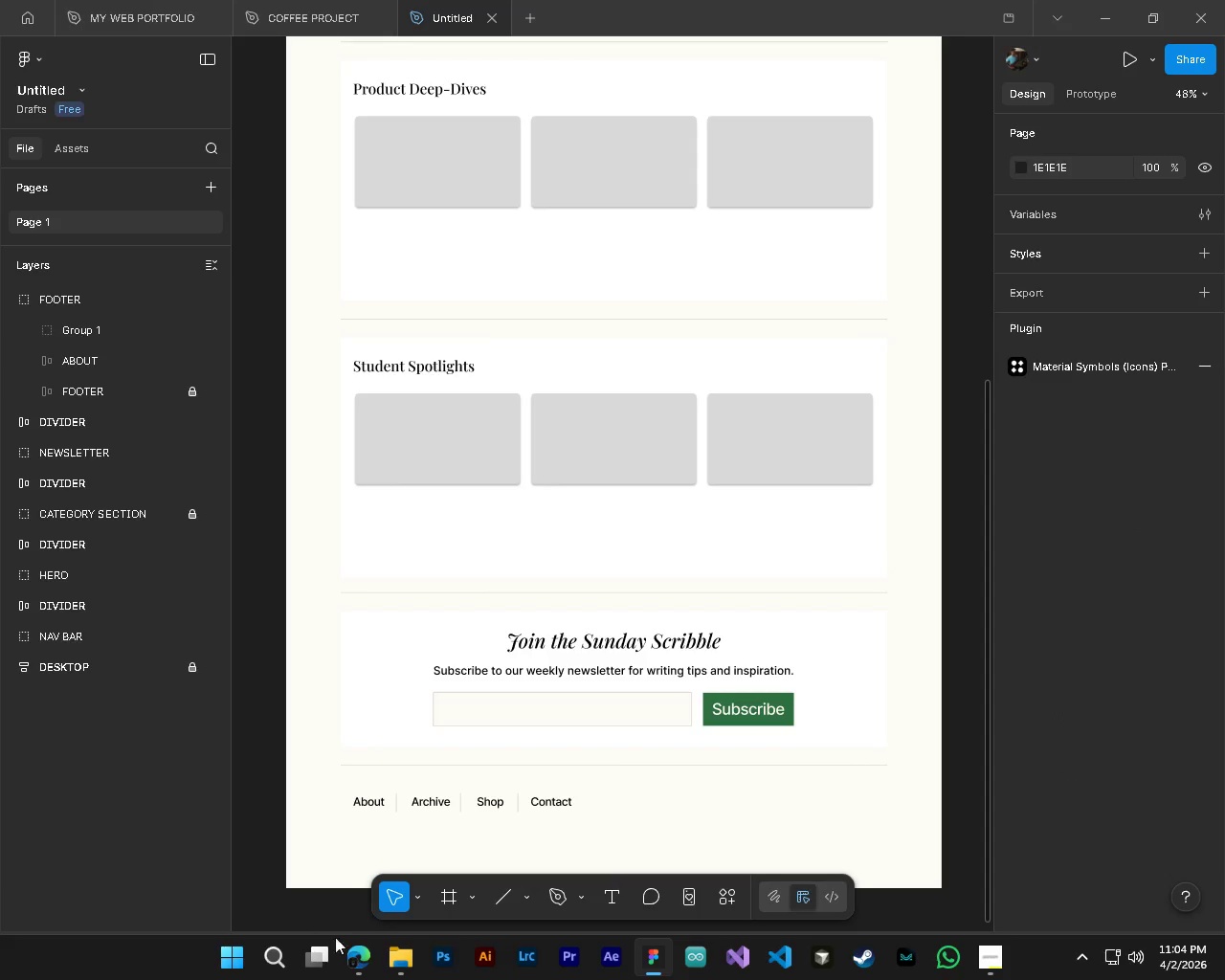 
scroll: coordinate [1099, 722], scroll_direction: down, amount: 6.0
 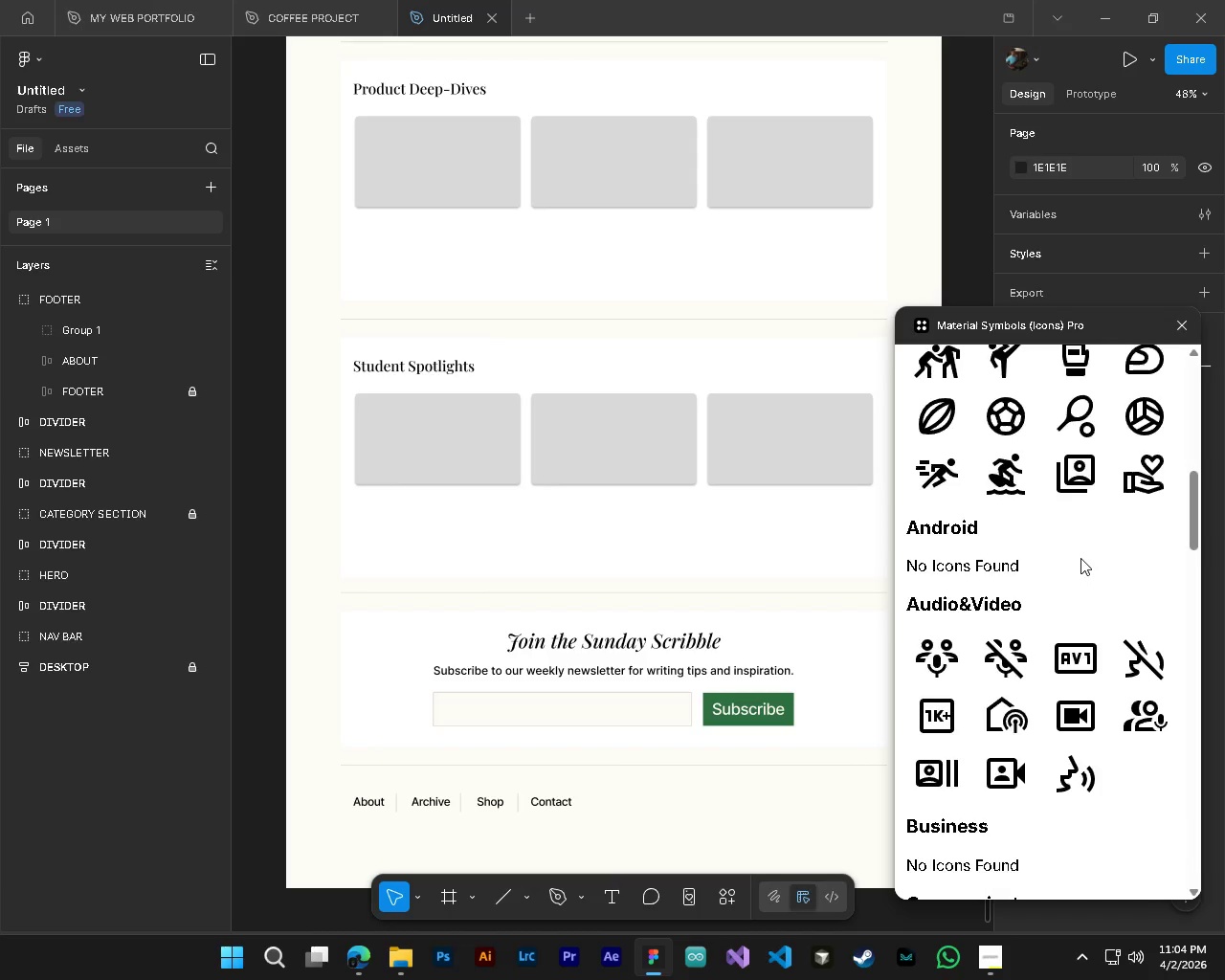 
left_click([357, 972])
 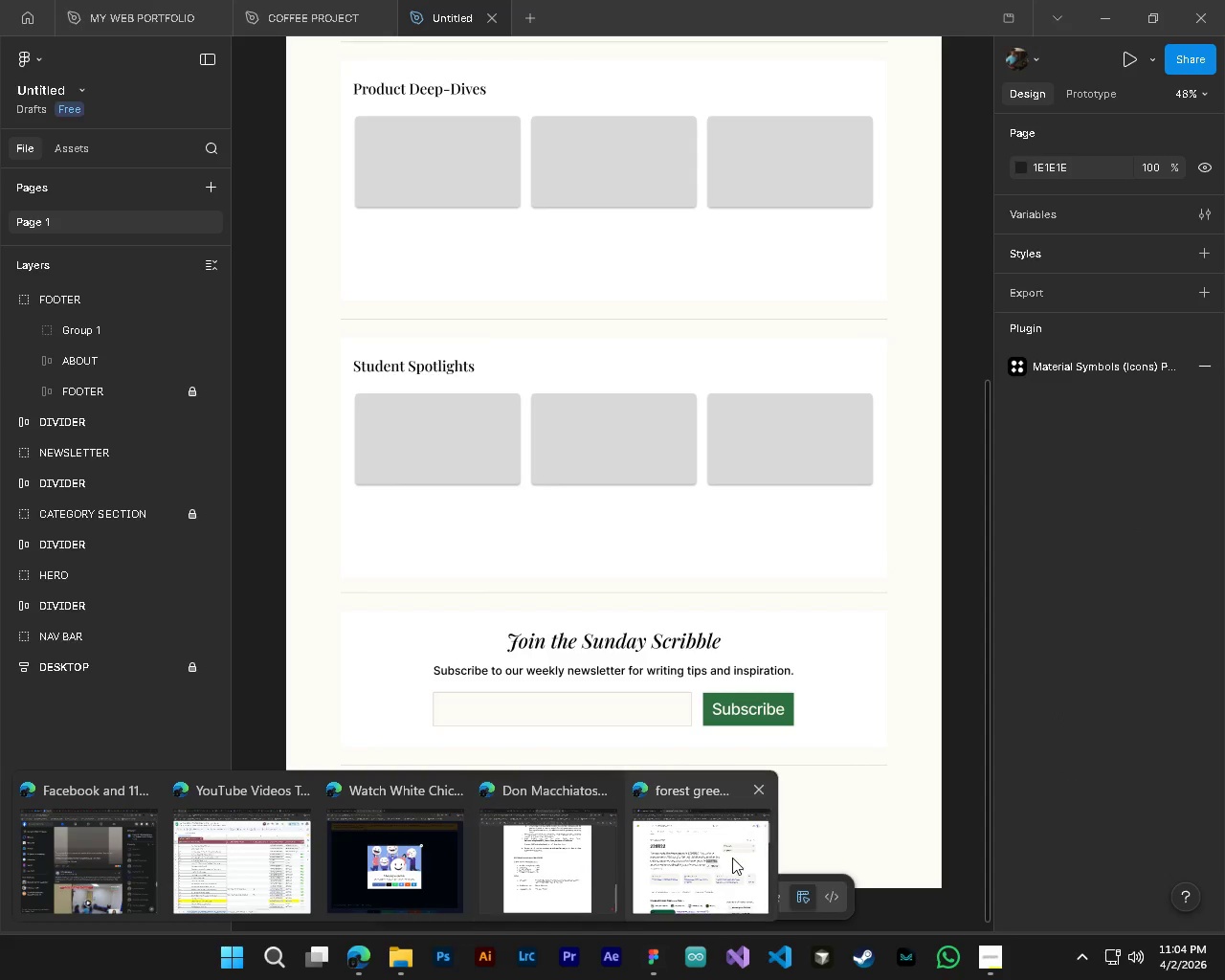 
scroll: coordinate [1080, 558], scroll_direction: down, amount: 4.0
 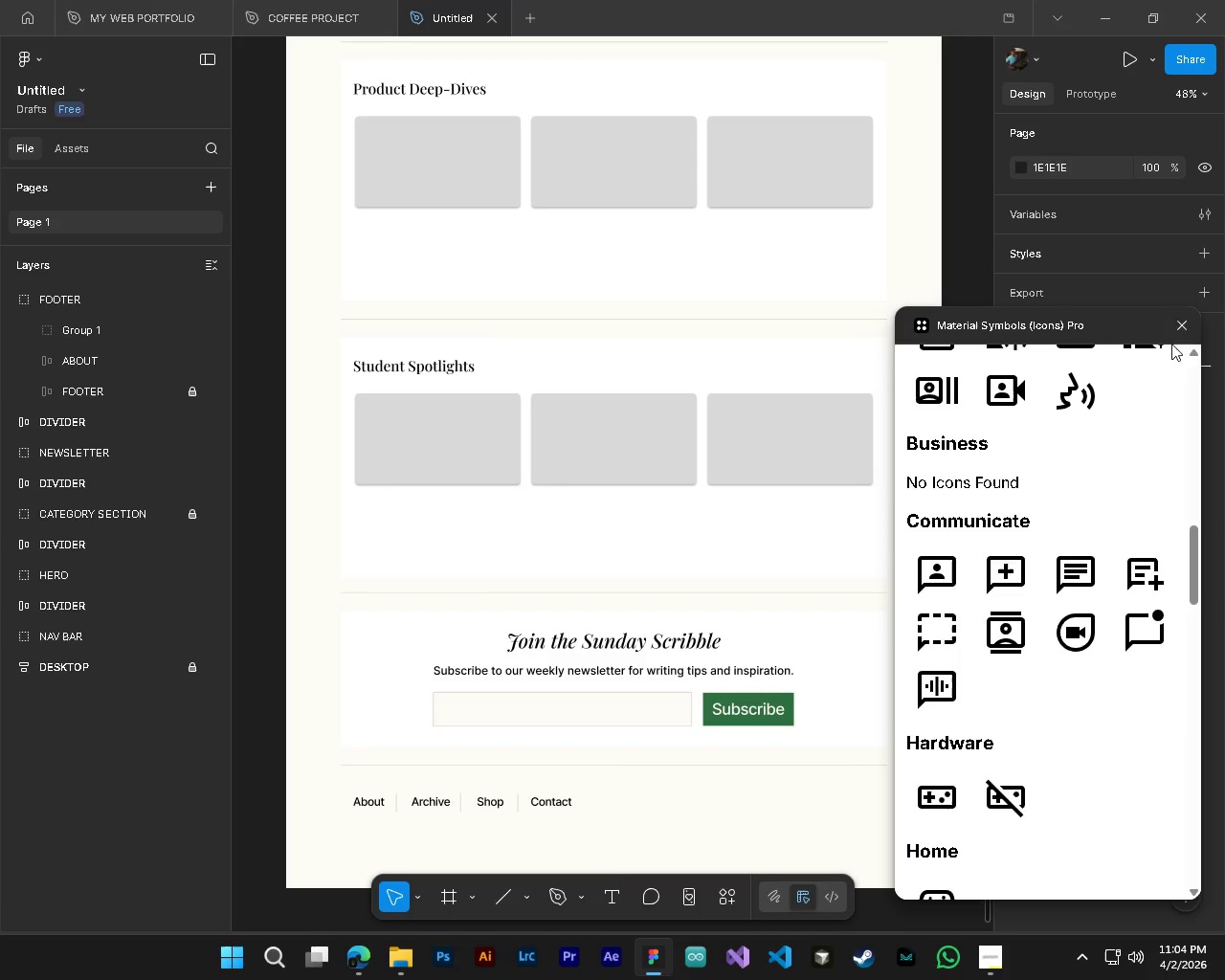 
left_click([732, 858])
 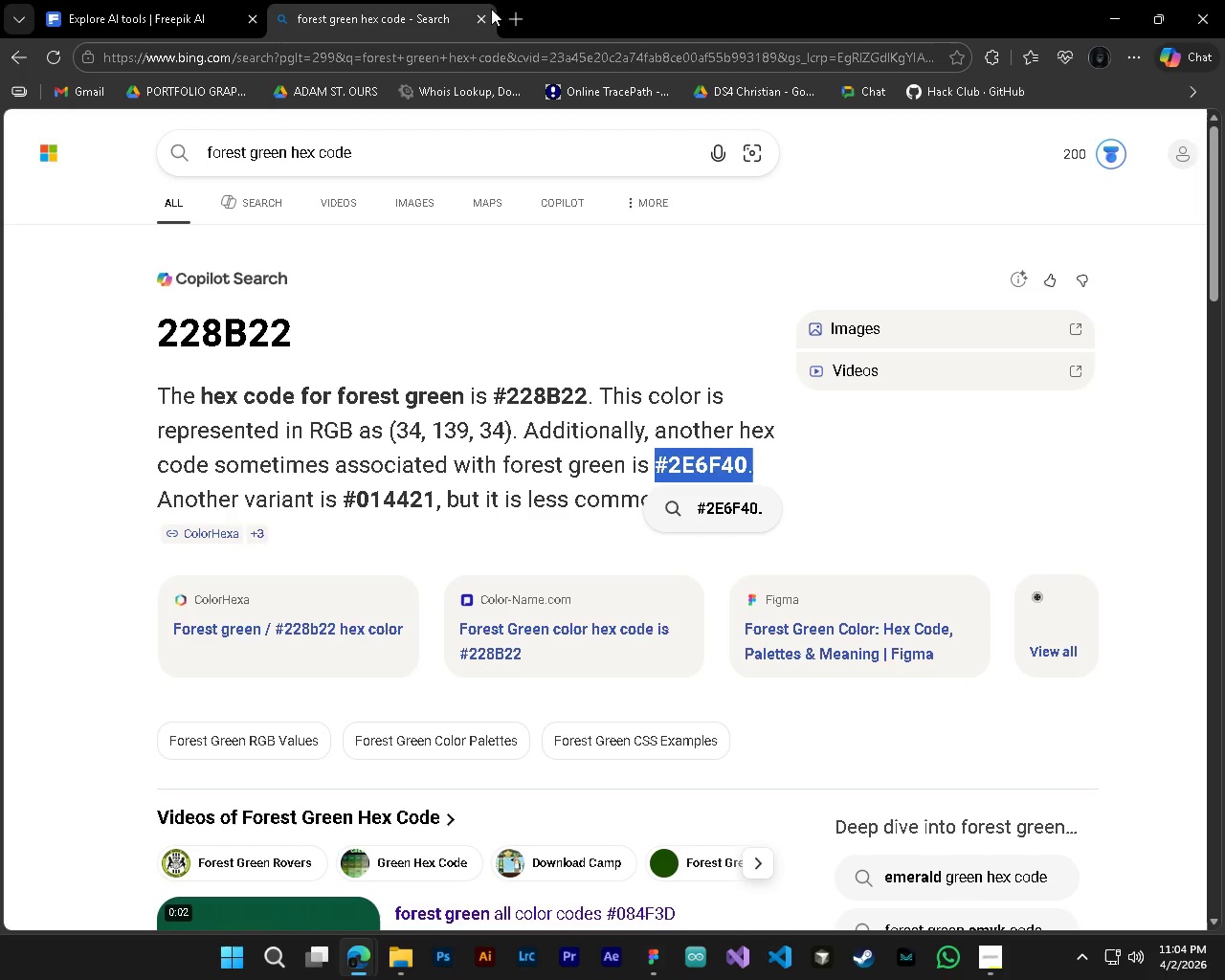 
left_click([484, 15])
 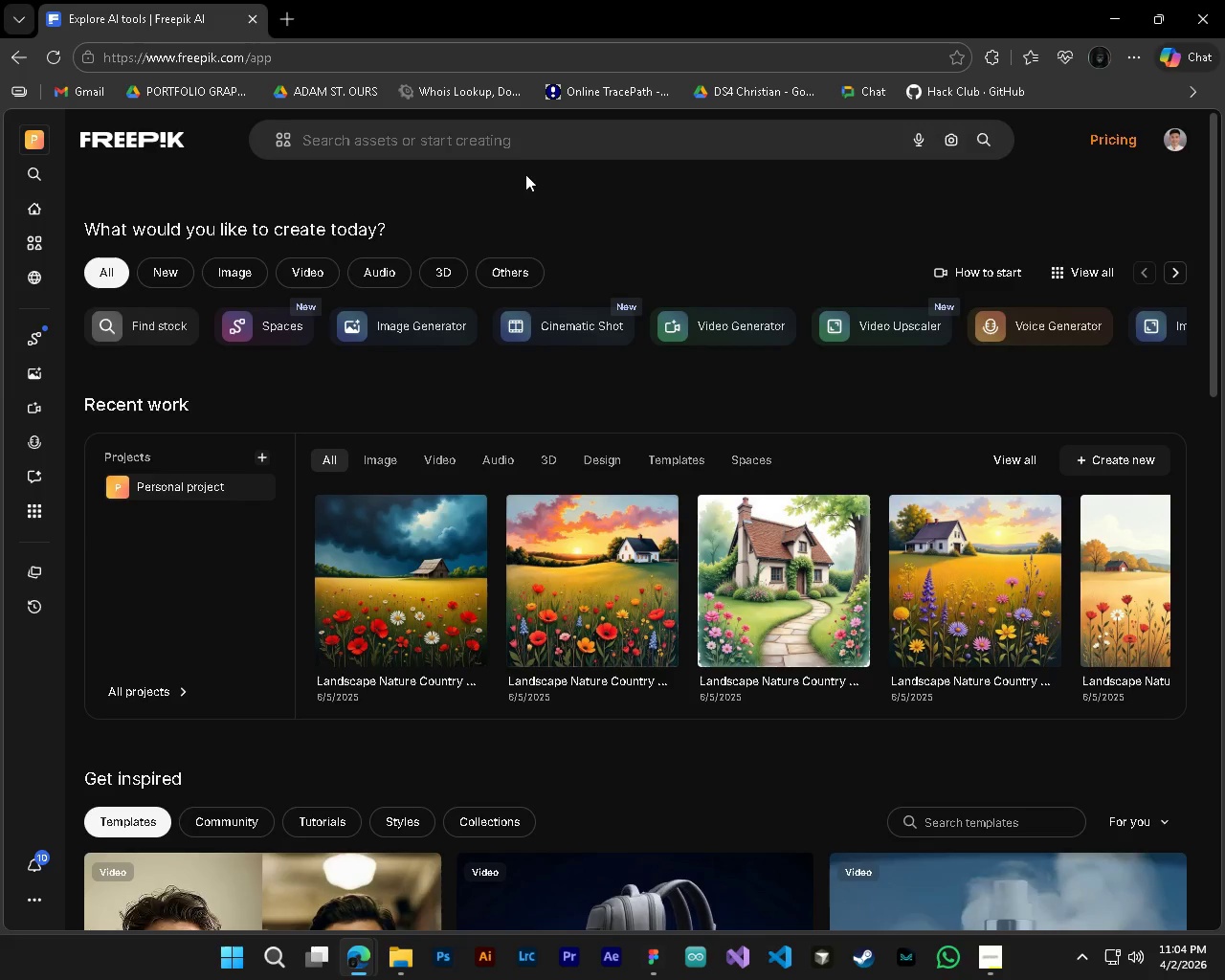 
left_click([518, 143])
 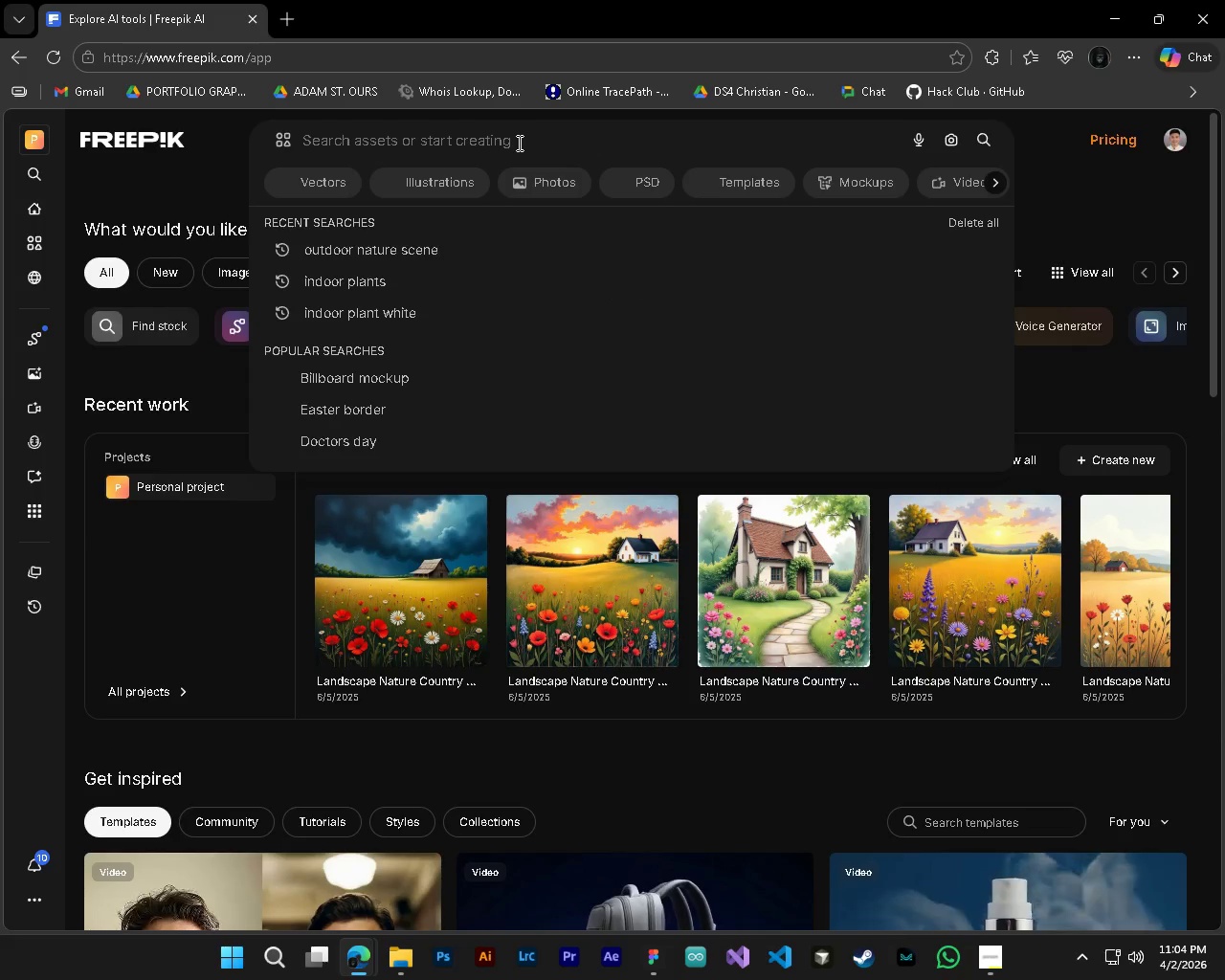 
type(social media icons)
 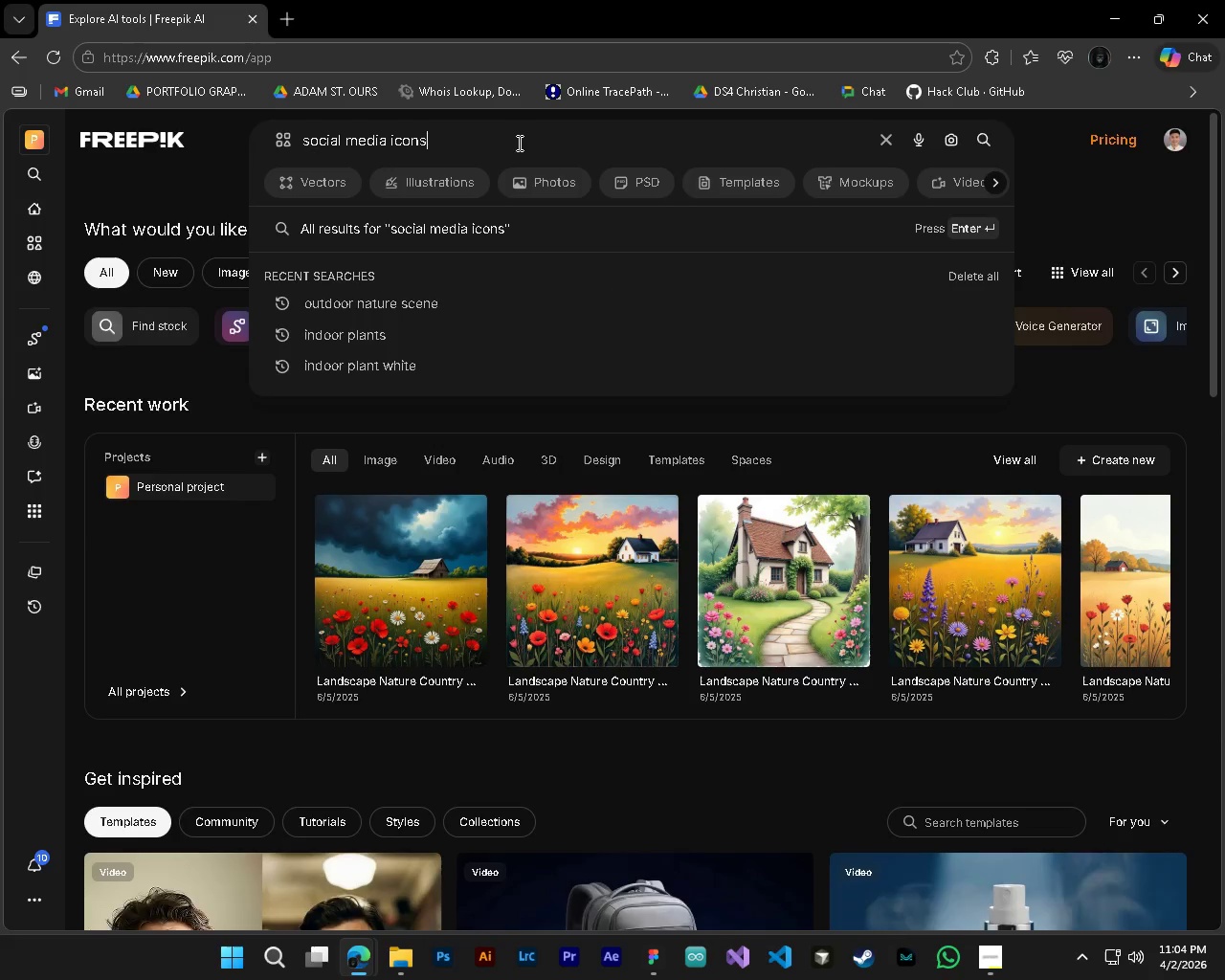 
key(Enter)
 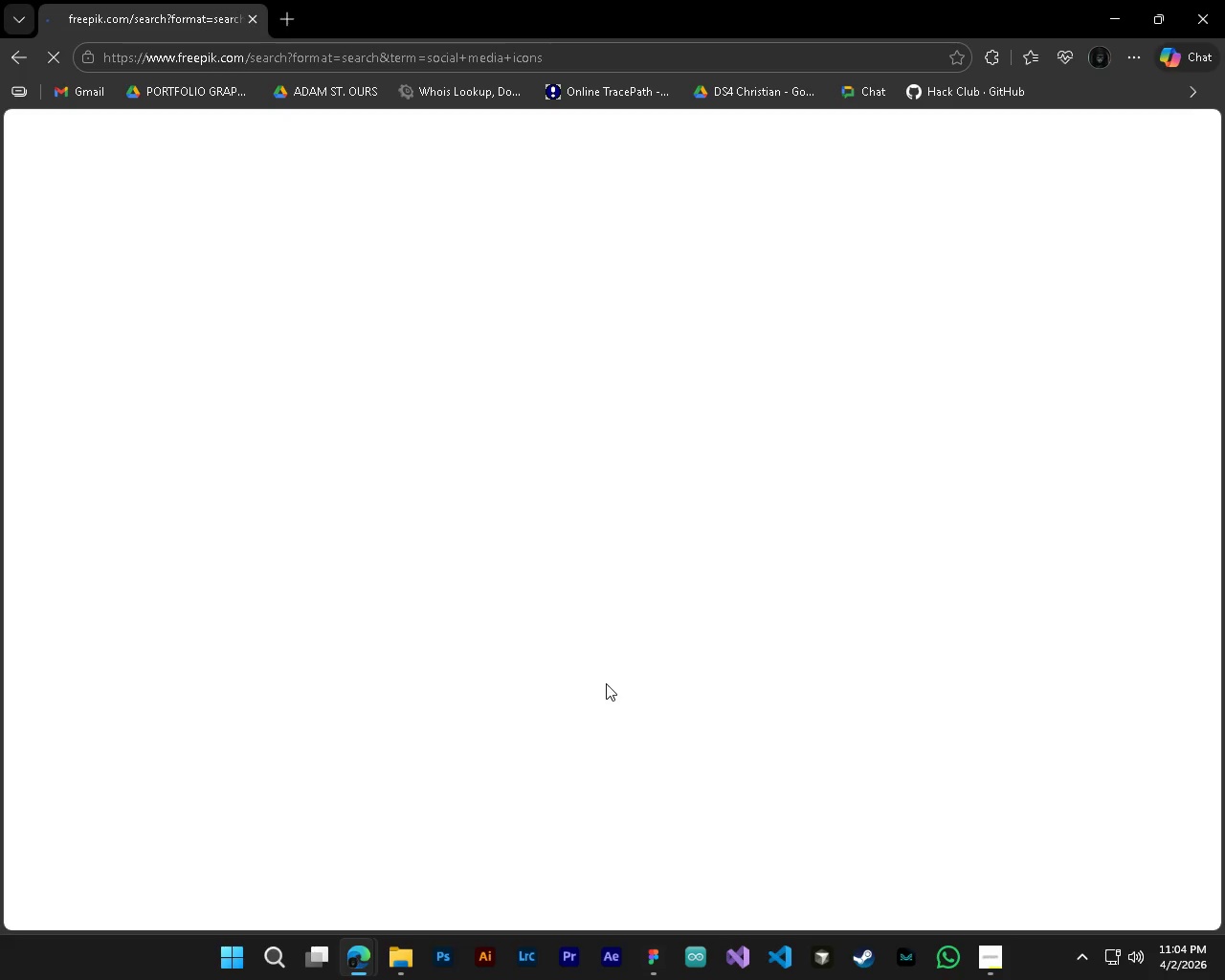 
wait(9.58)
 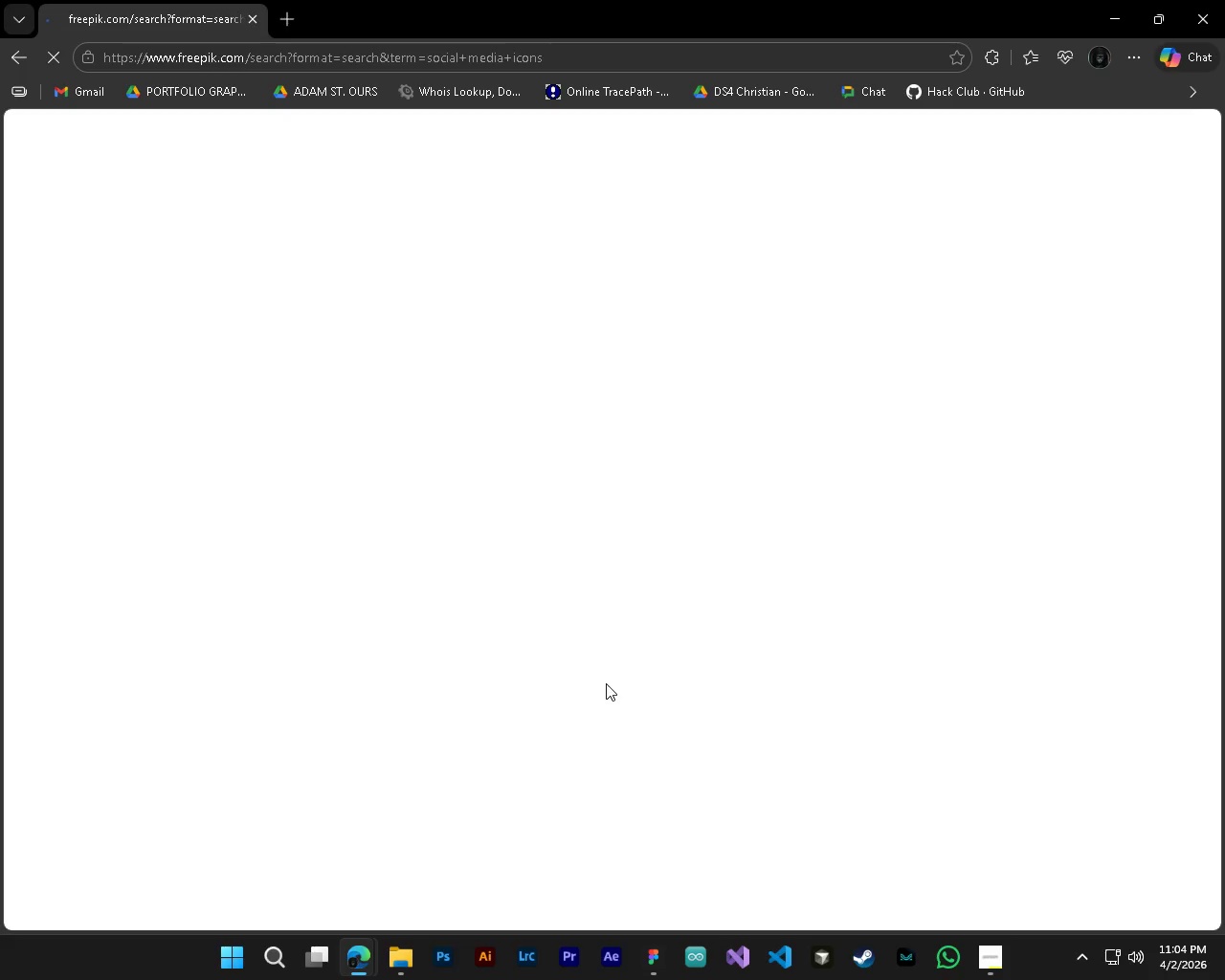 
mouse_move([751, 720])
 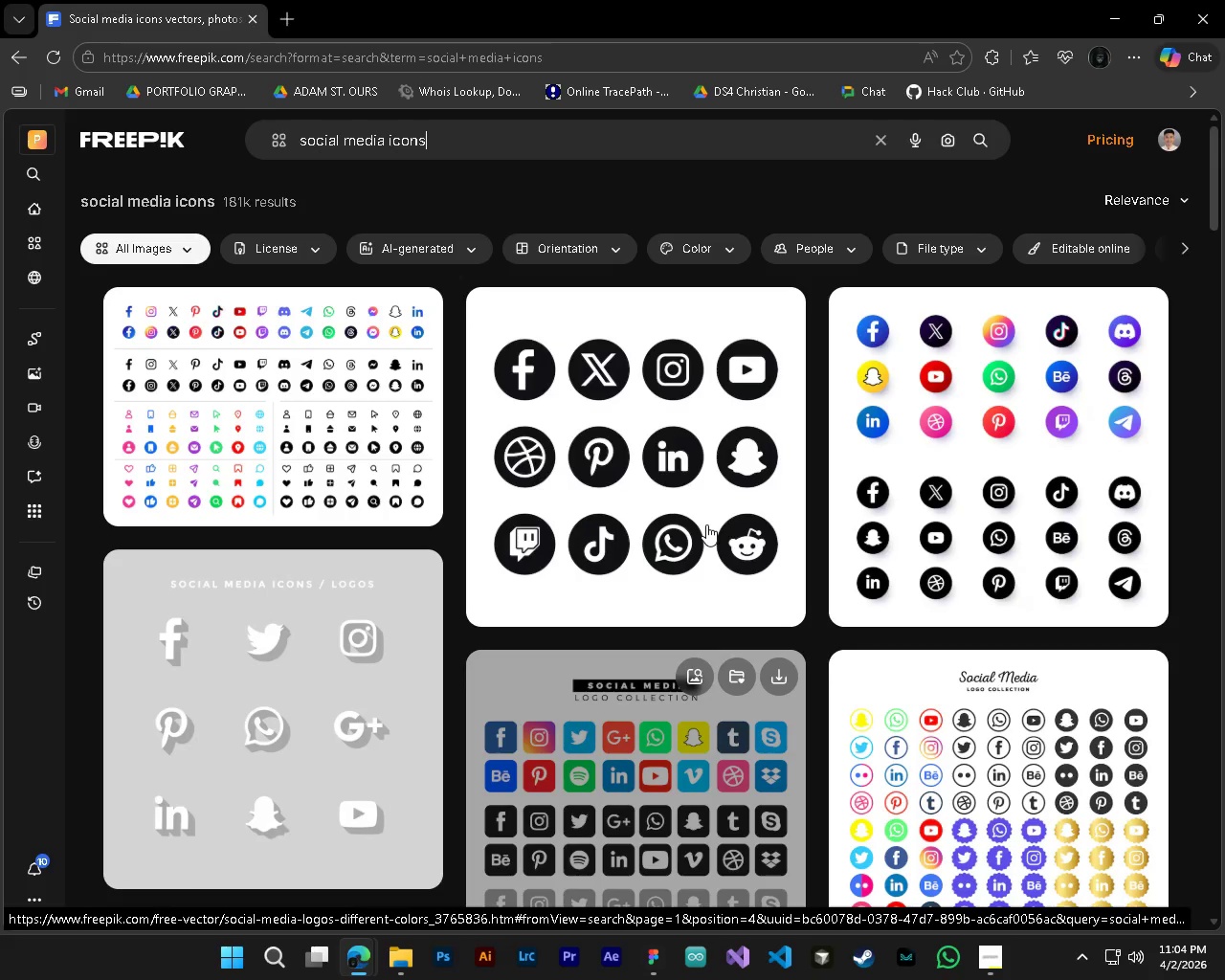 
wait(8.79)
 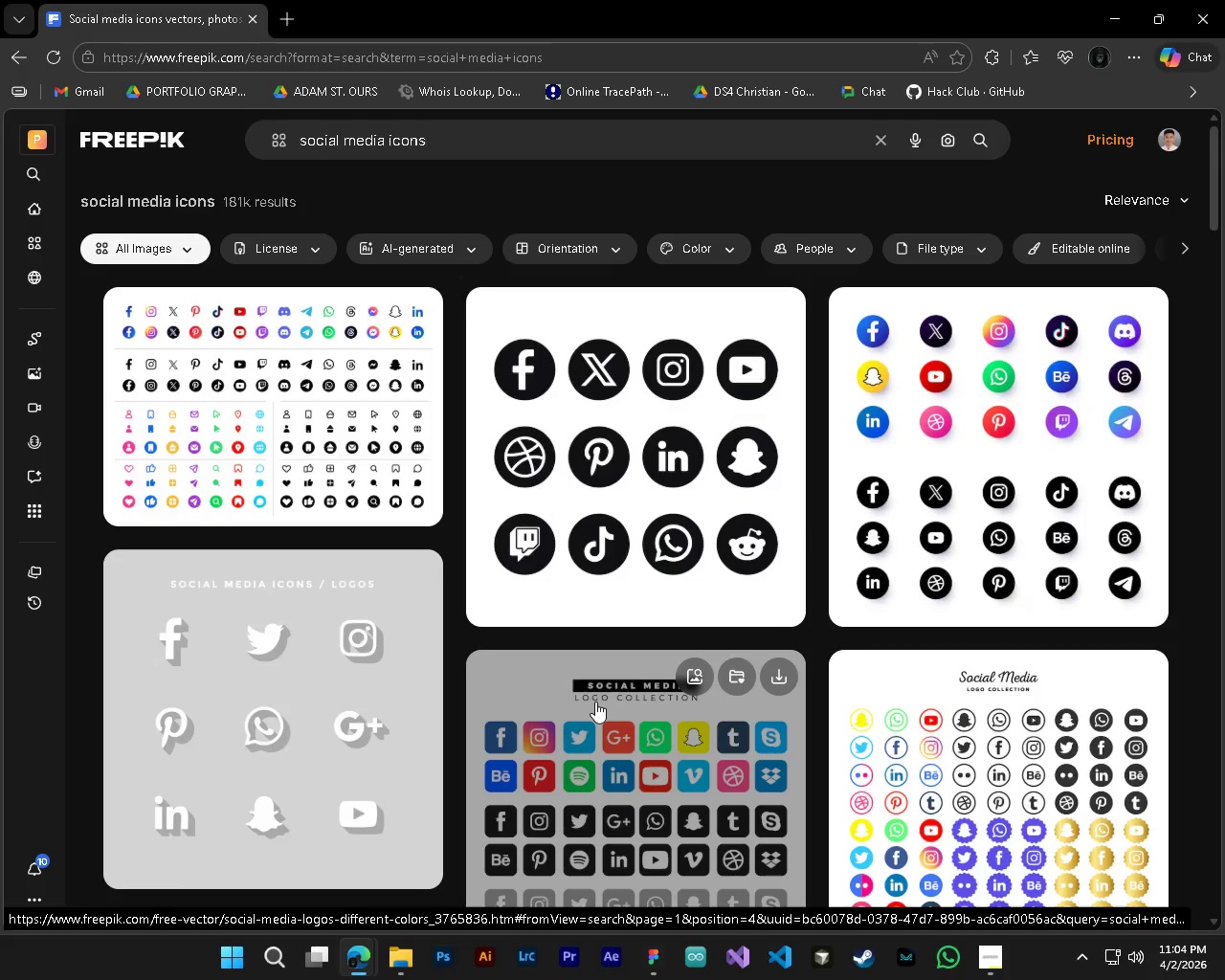 
left_click_drag(start_coordinate=[619, 453], to_coordinate=[664, 959])
 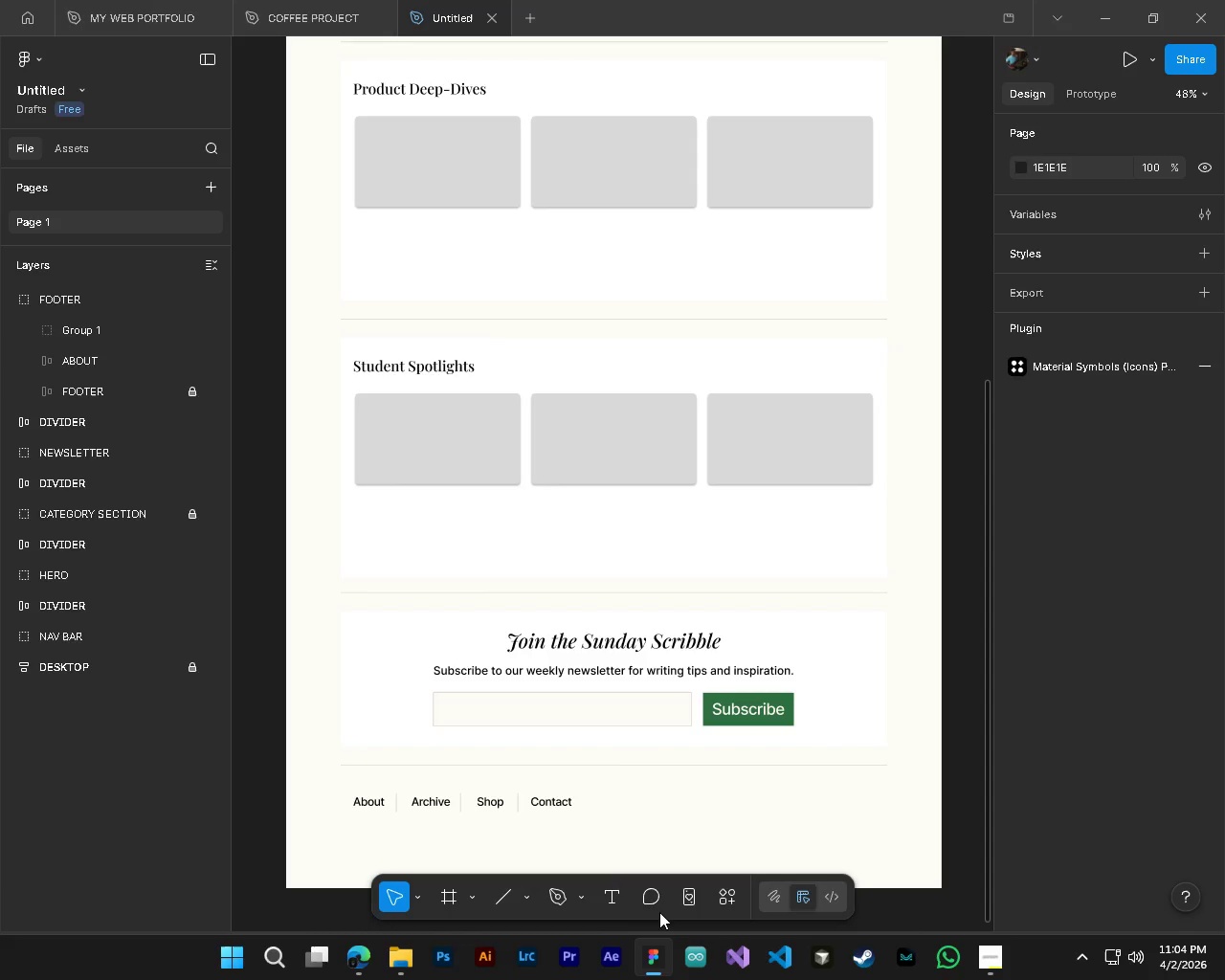 
scroll: coordinate [595, 702], scroll_direction: down, amount: 3.0
 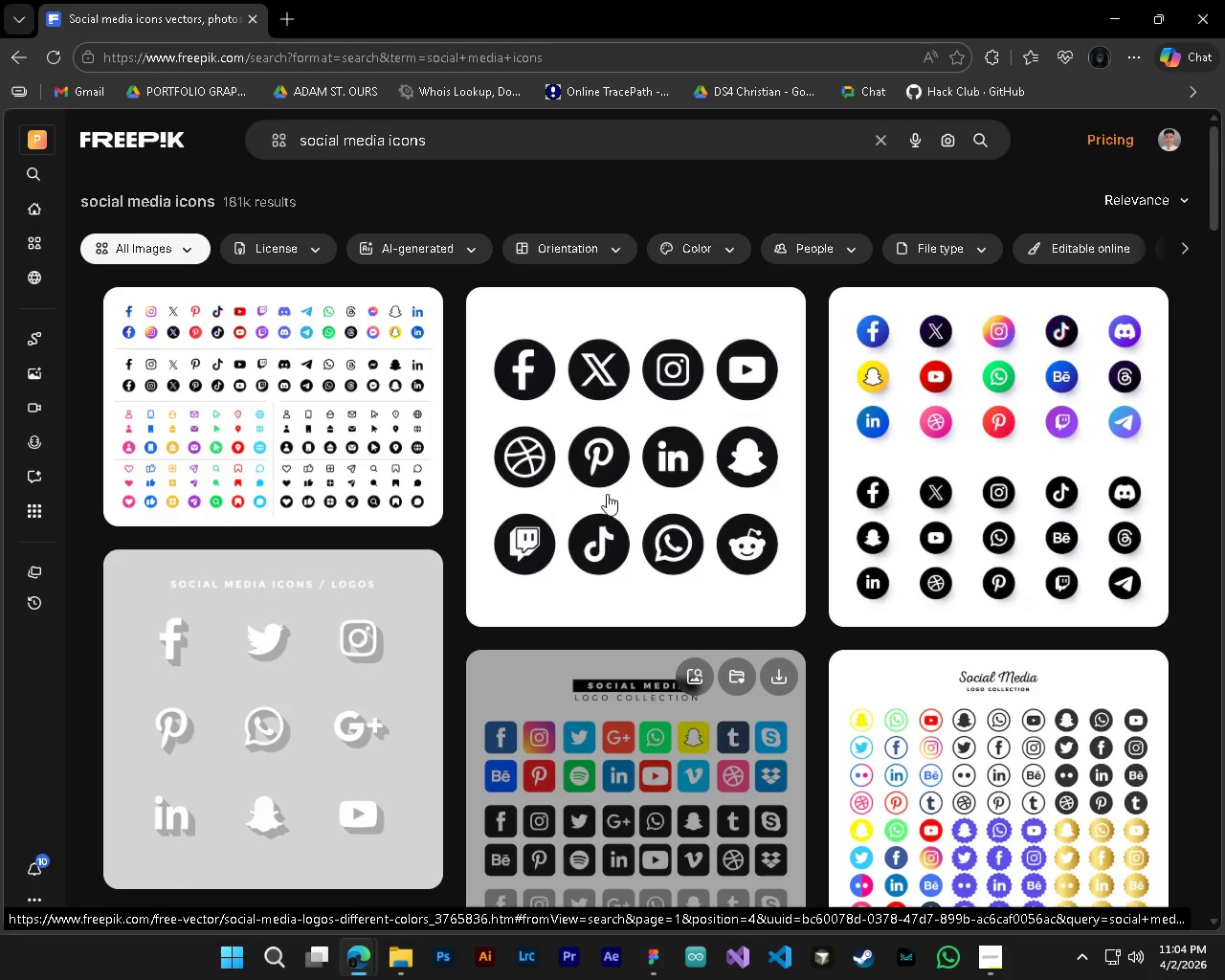 
left_click([664, 959])
 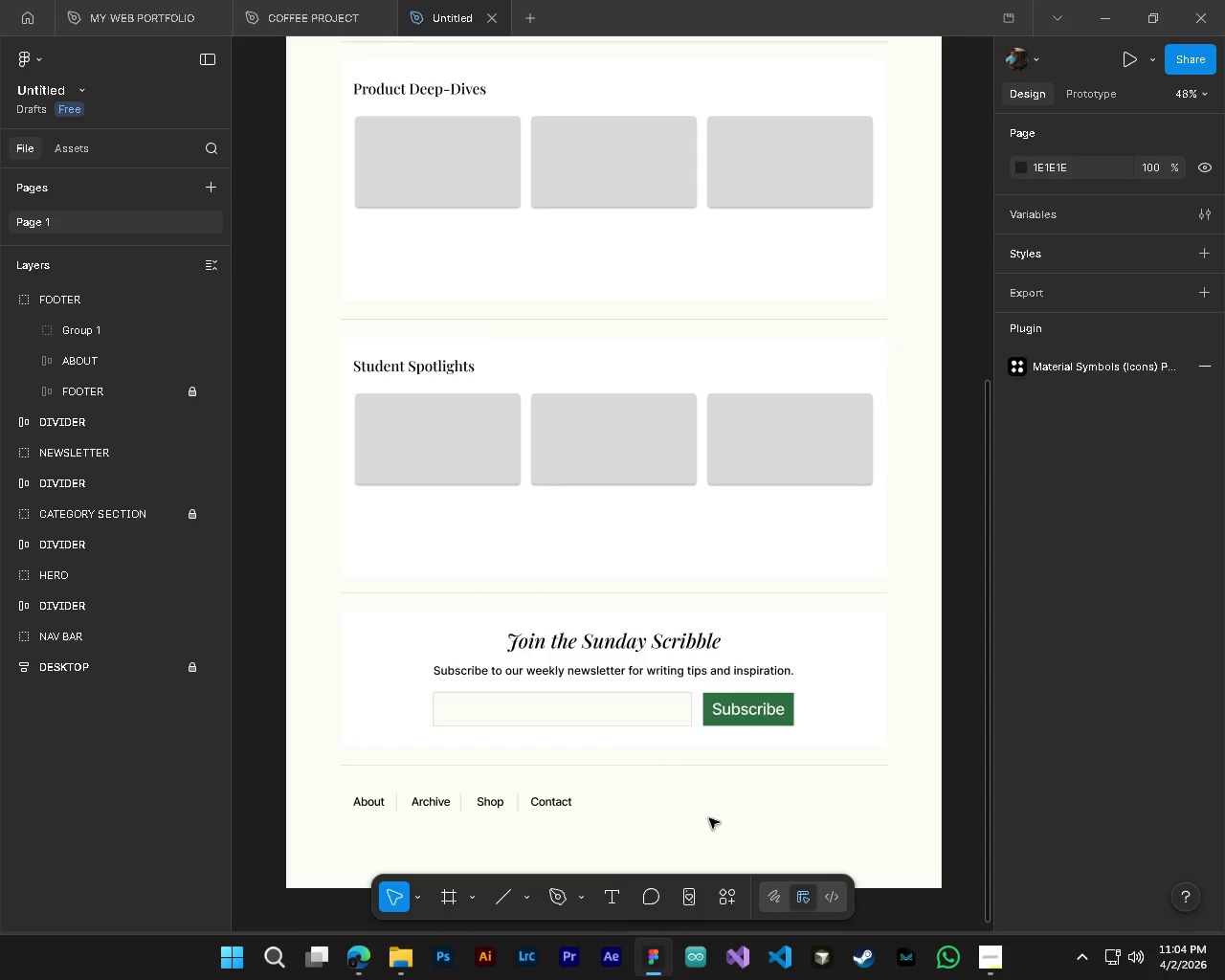 
hold_key(key=ControlLeft, duration=0.47)
 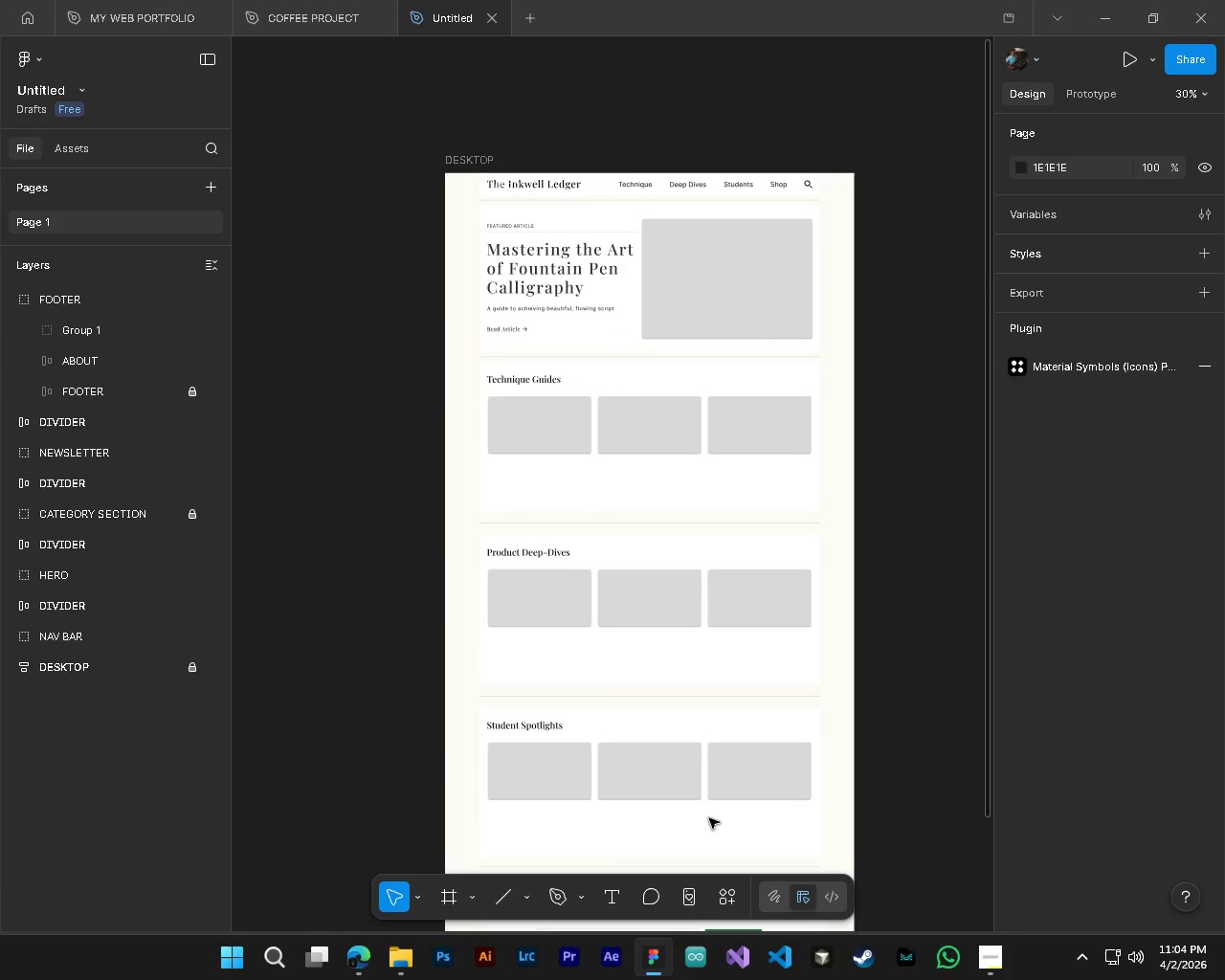 
hold_key(key=AltLeft, duration=0.39)
 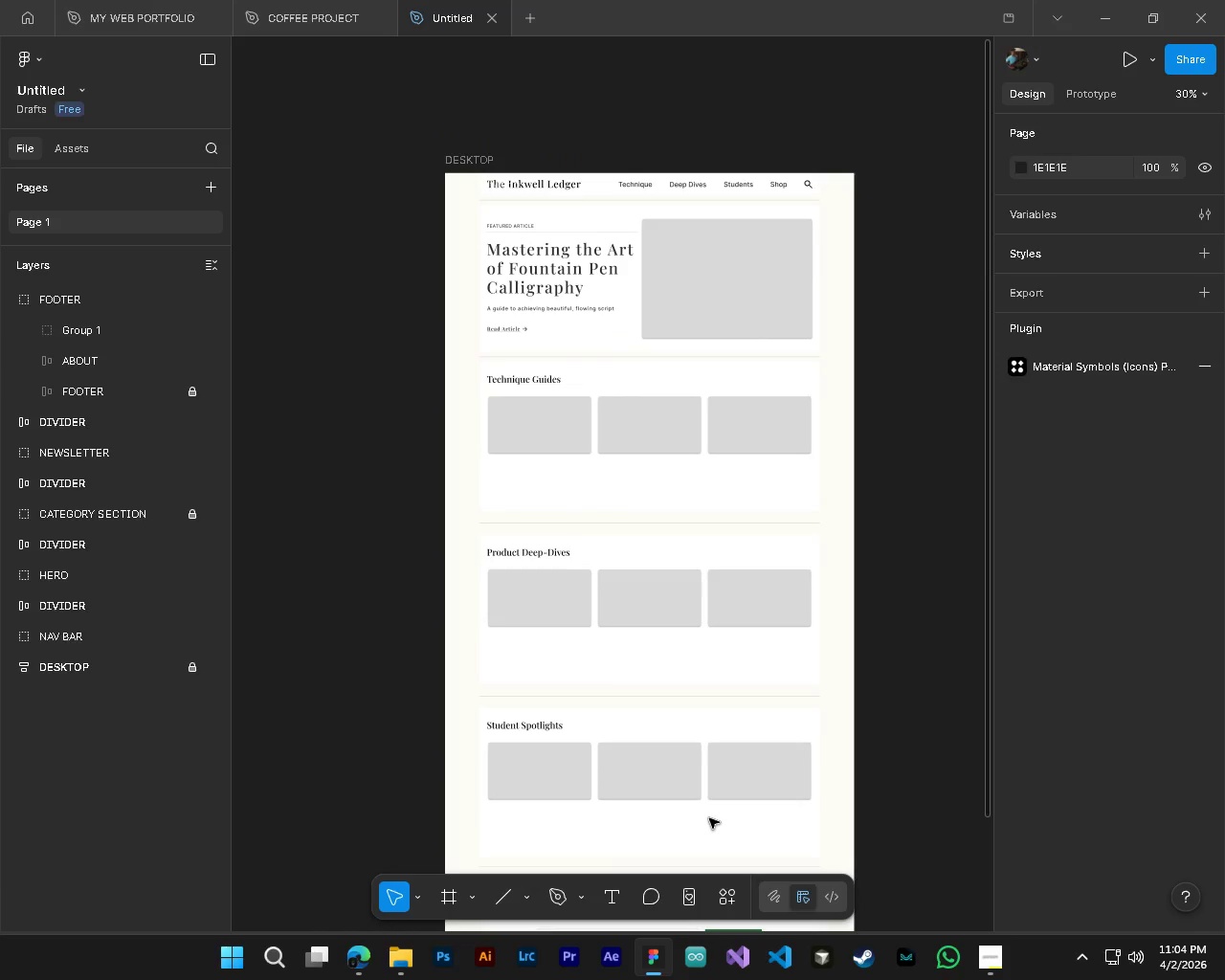 
hold_key(key=ShiftLeft, duration=1.05)
 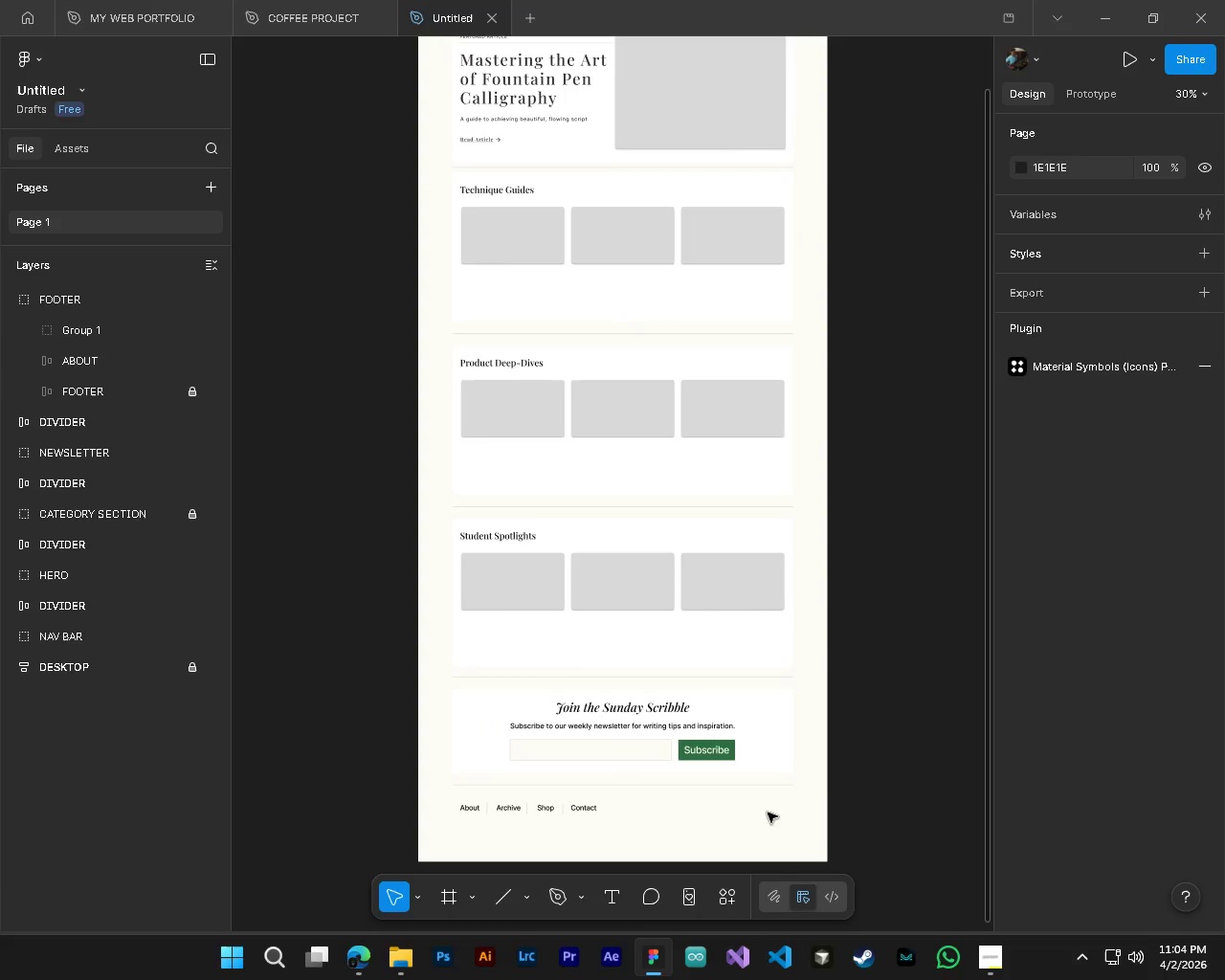 
hold_key(key=AltLeft, duration=0.88)
 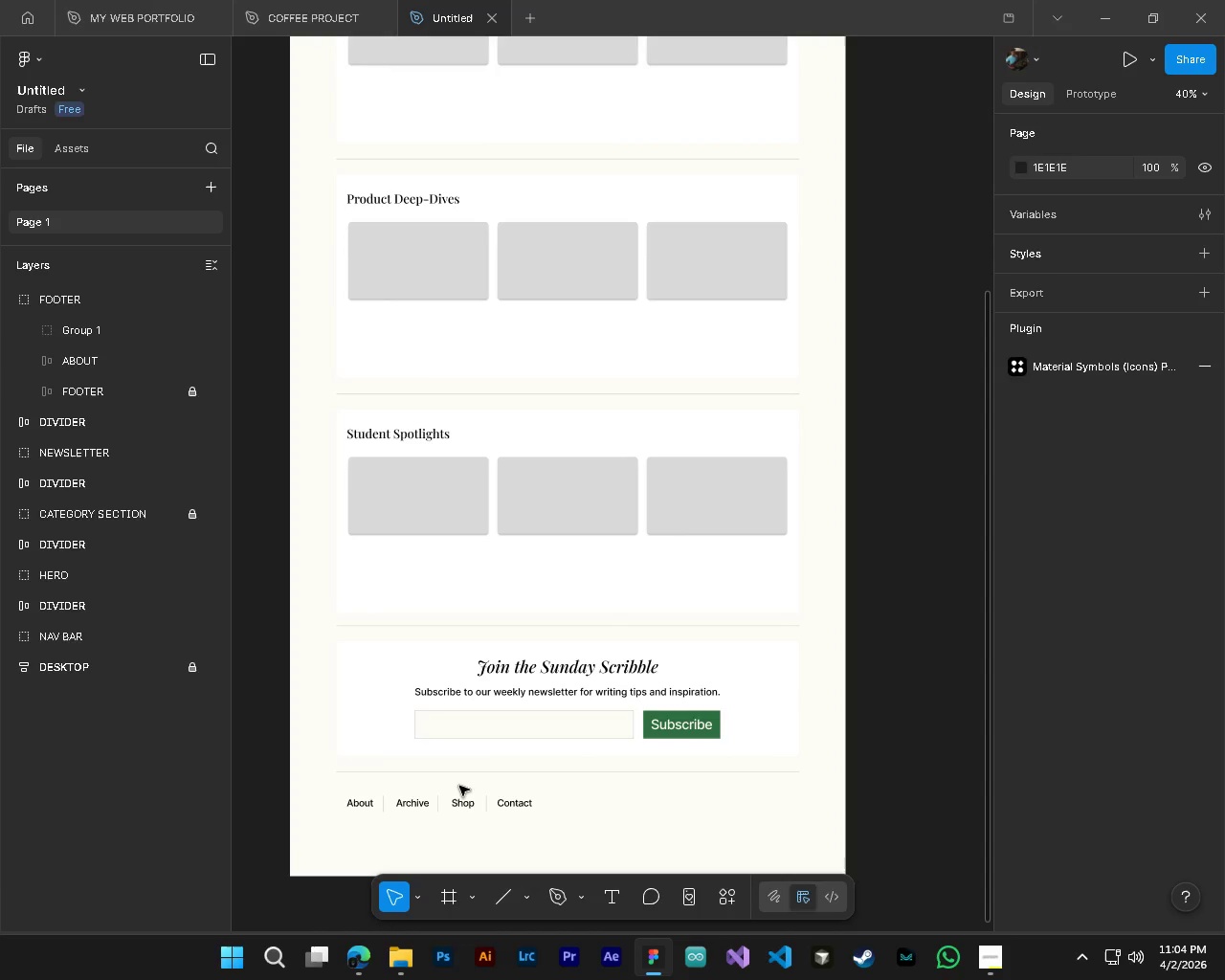 
hold_key(key=ControlLeft, duration=0.88)
 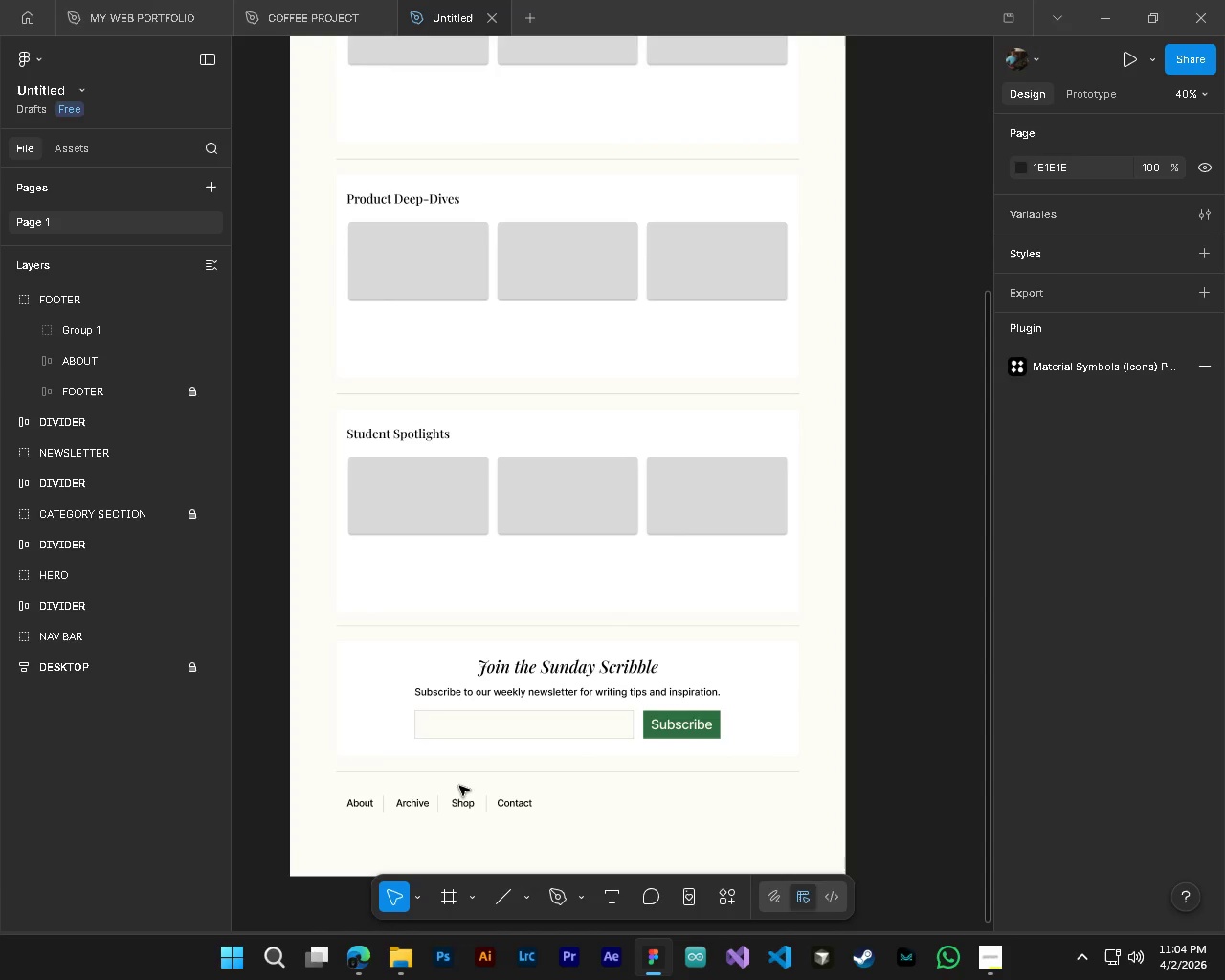 
scroll: coordinate [709, 818], scroll_direction: down, amount: 4.0
 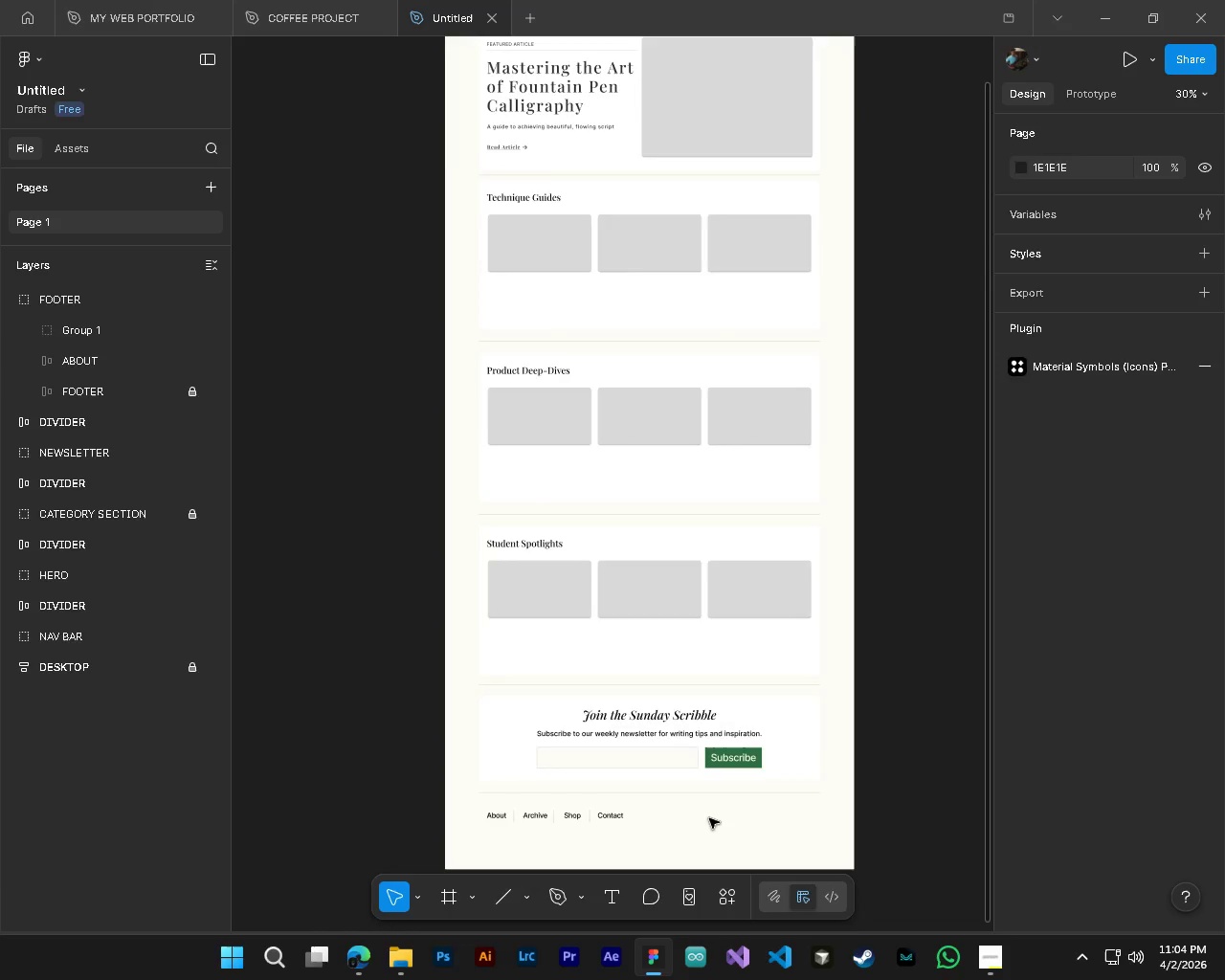 
hold_key(key=AltLeft, duration=2.61)
 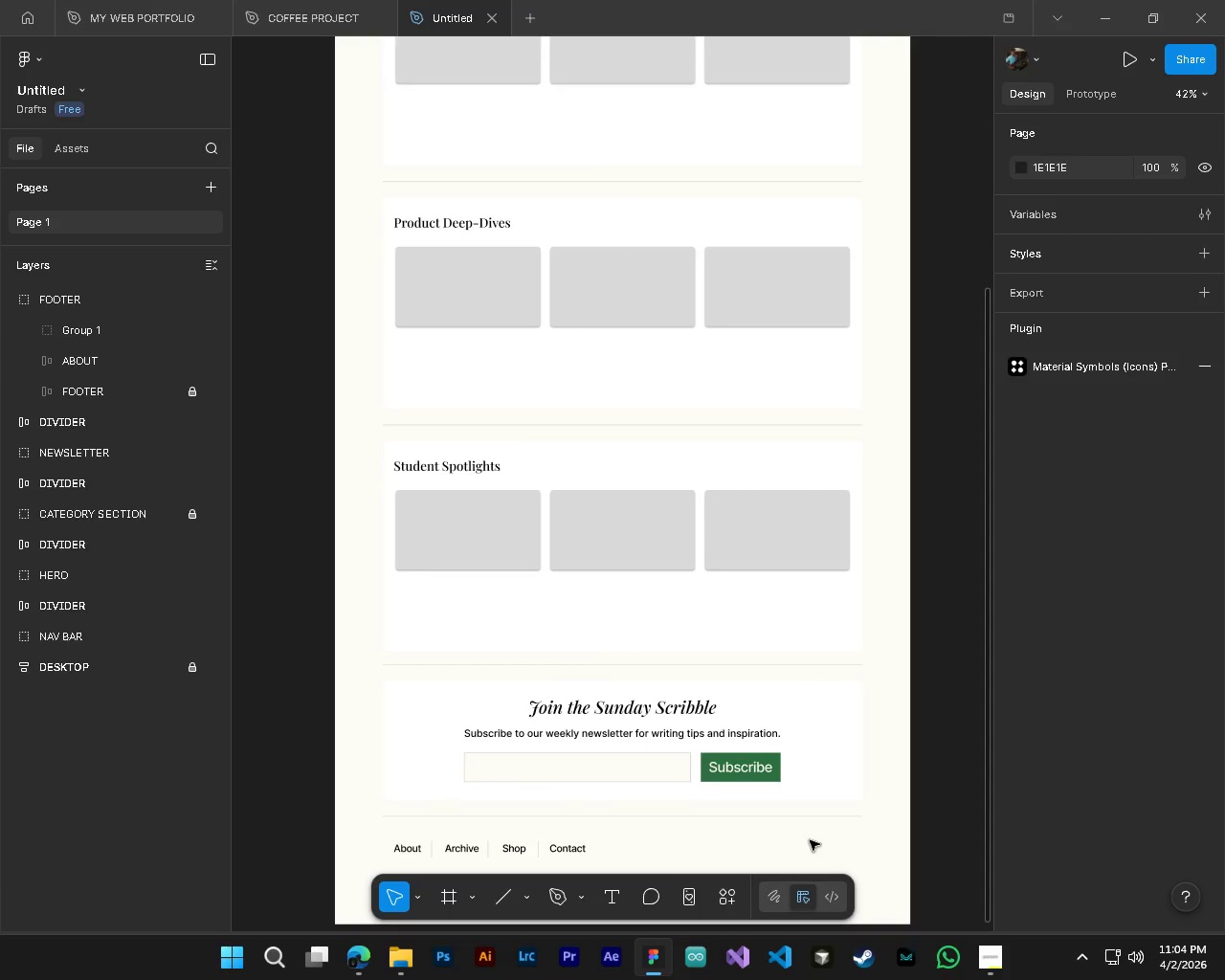 
hold_key(key=ControlLeft, duration=1.52)
 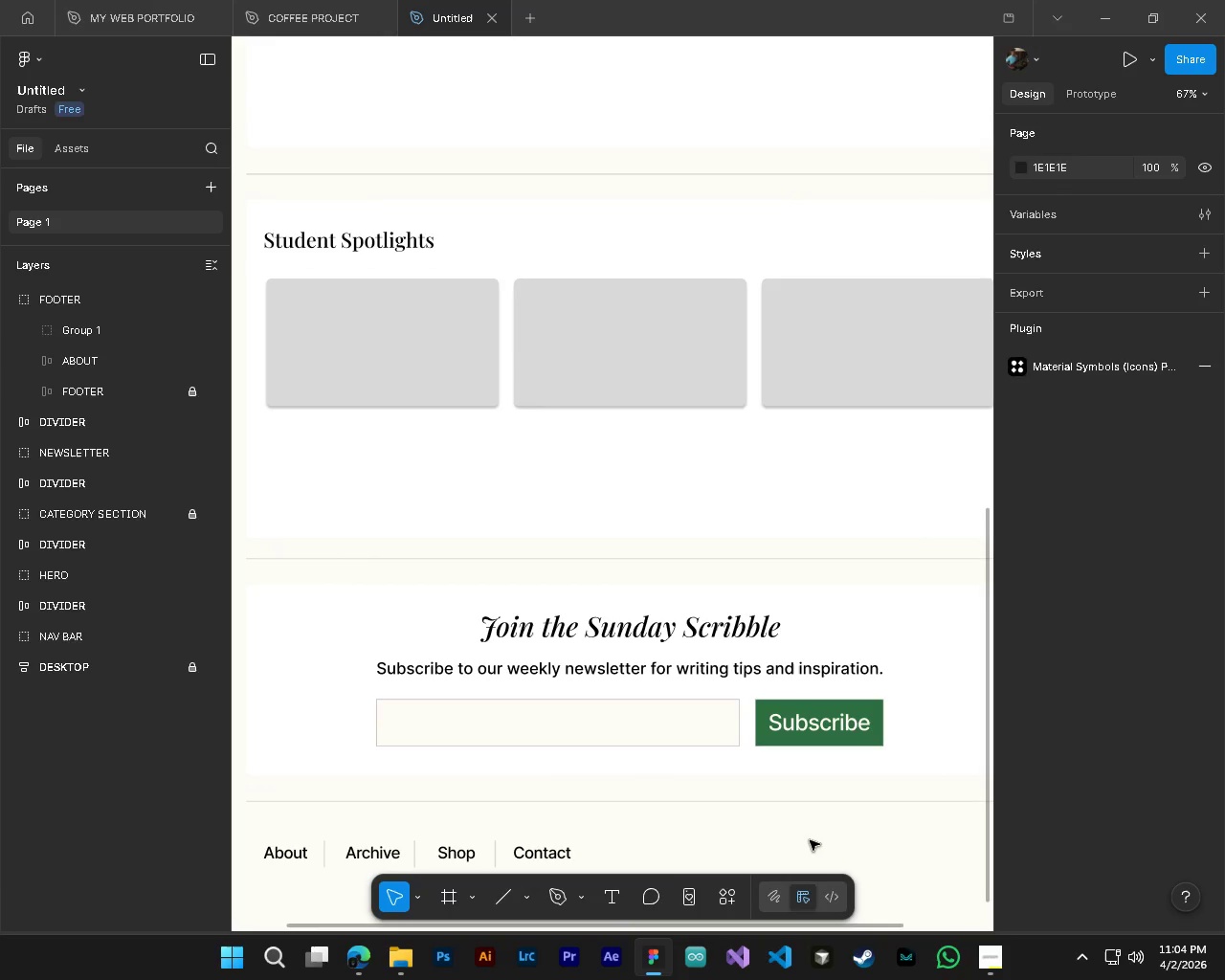 
scroll: coordinate [709, 818], scroll_direction: up, amount: 4.0
 